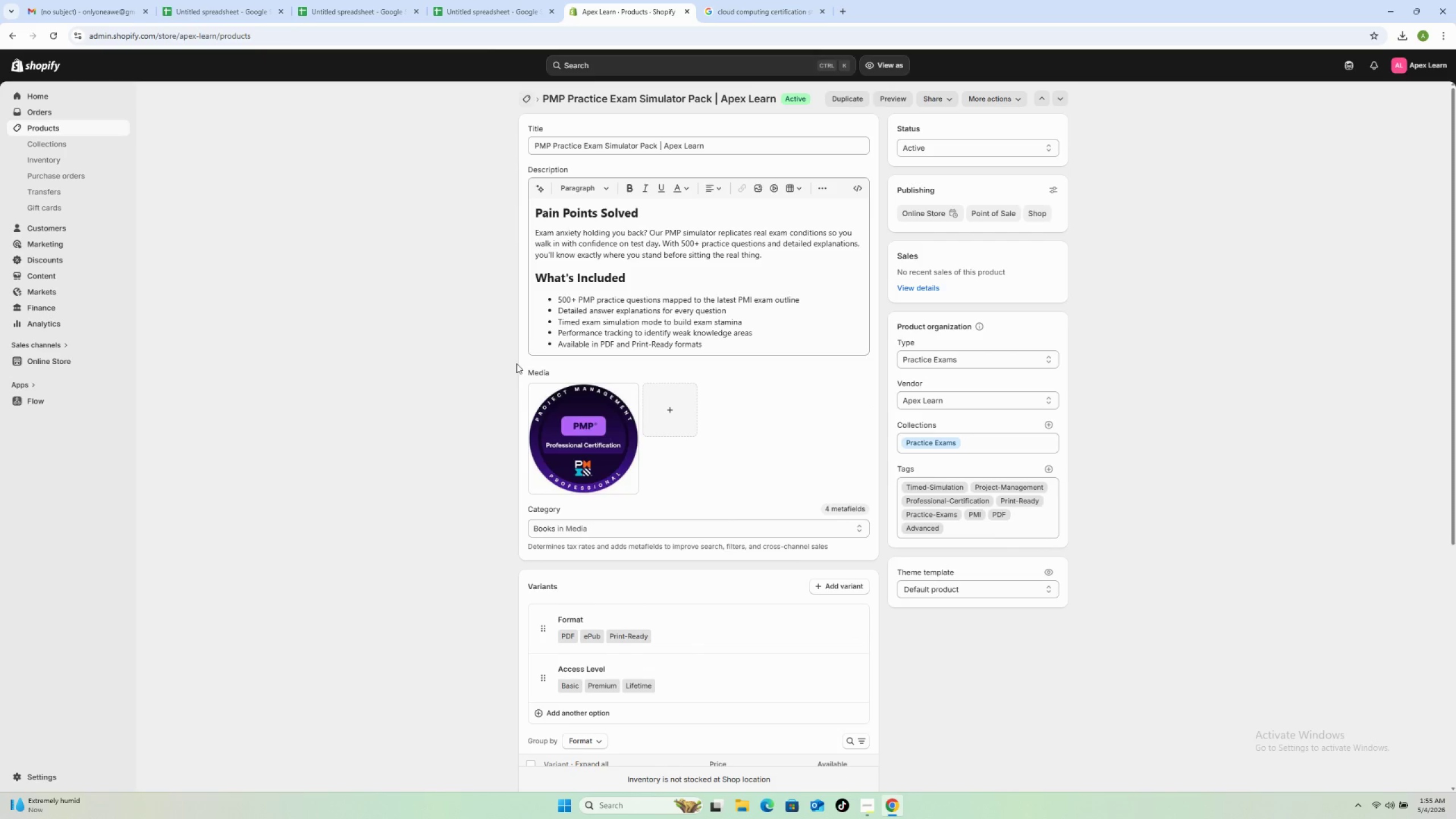 
scroll: coordinate [471, 666], scroll_direction: down, amount: 7.0
 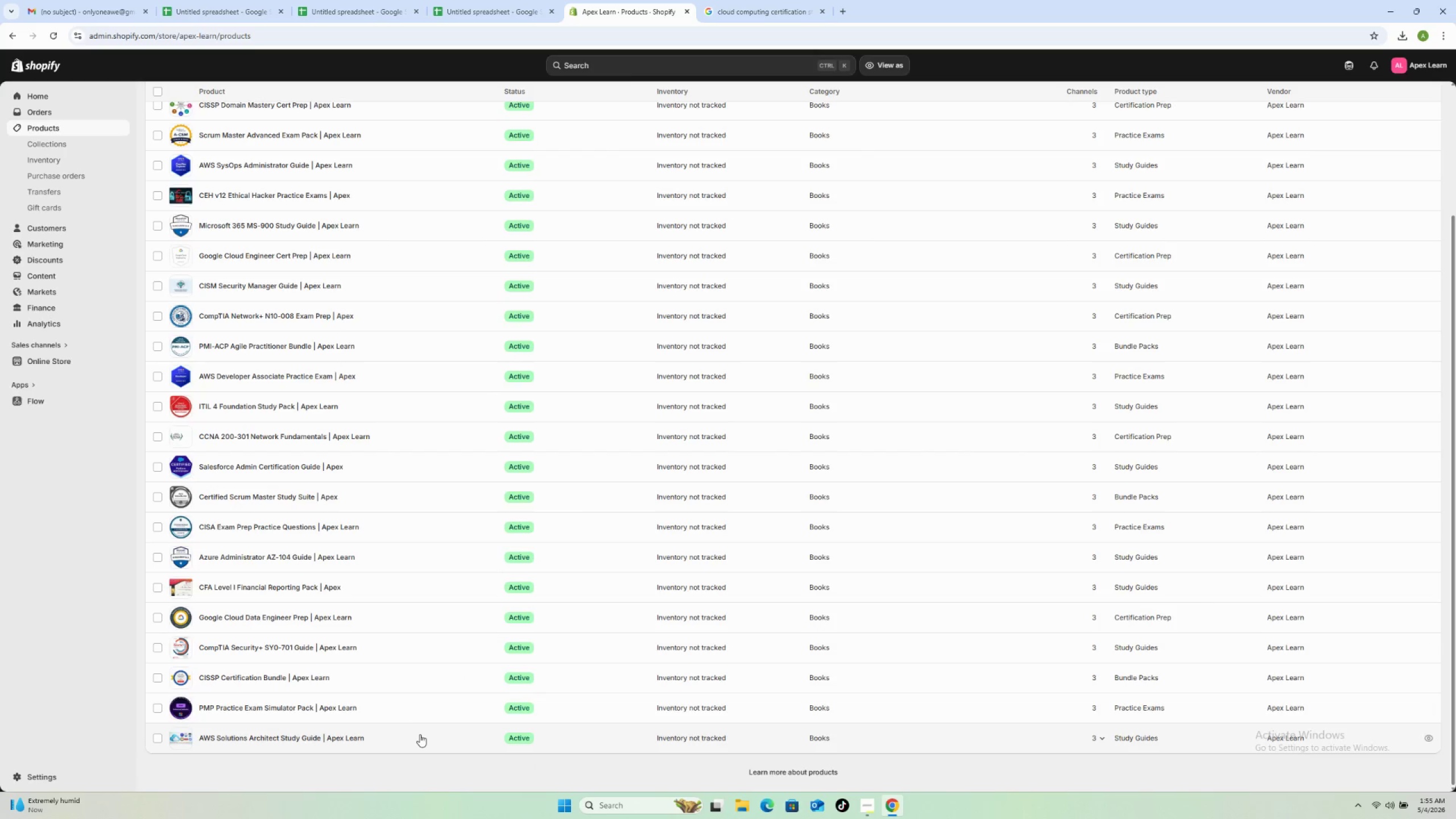 
left_click([419, 737])
 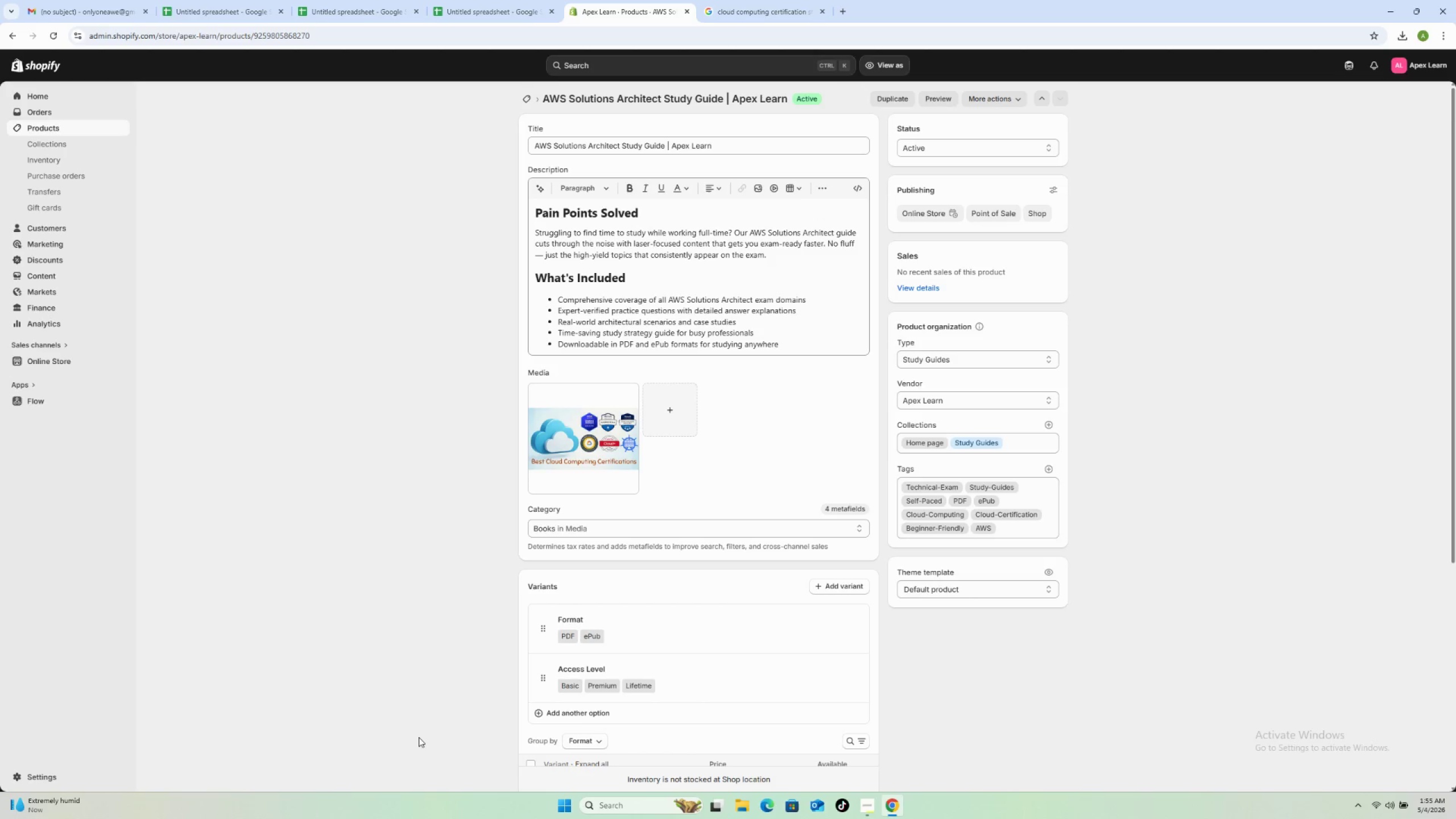 
wait(12.92)
 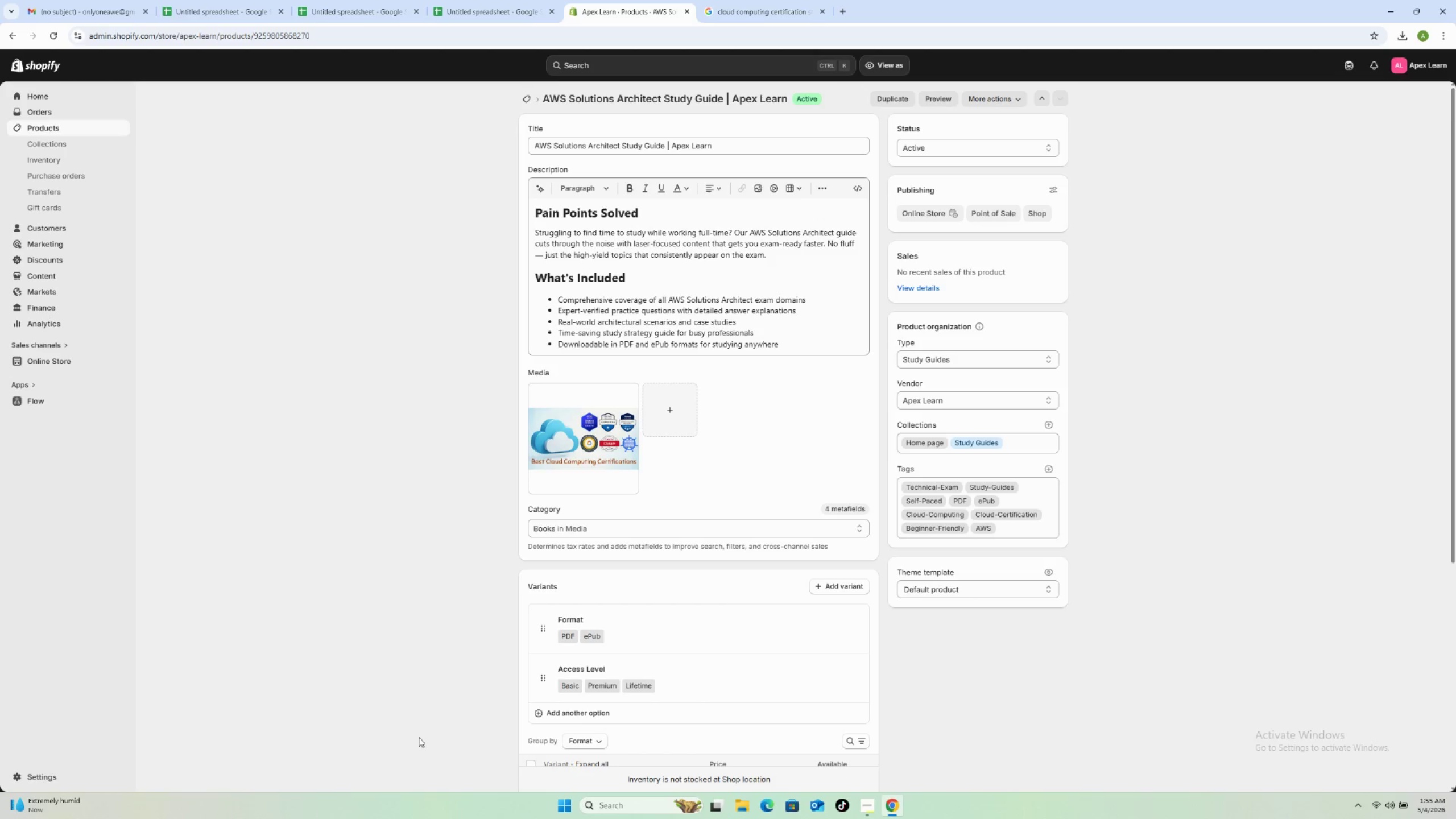 
left_click([594, 445])
 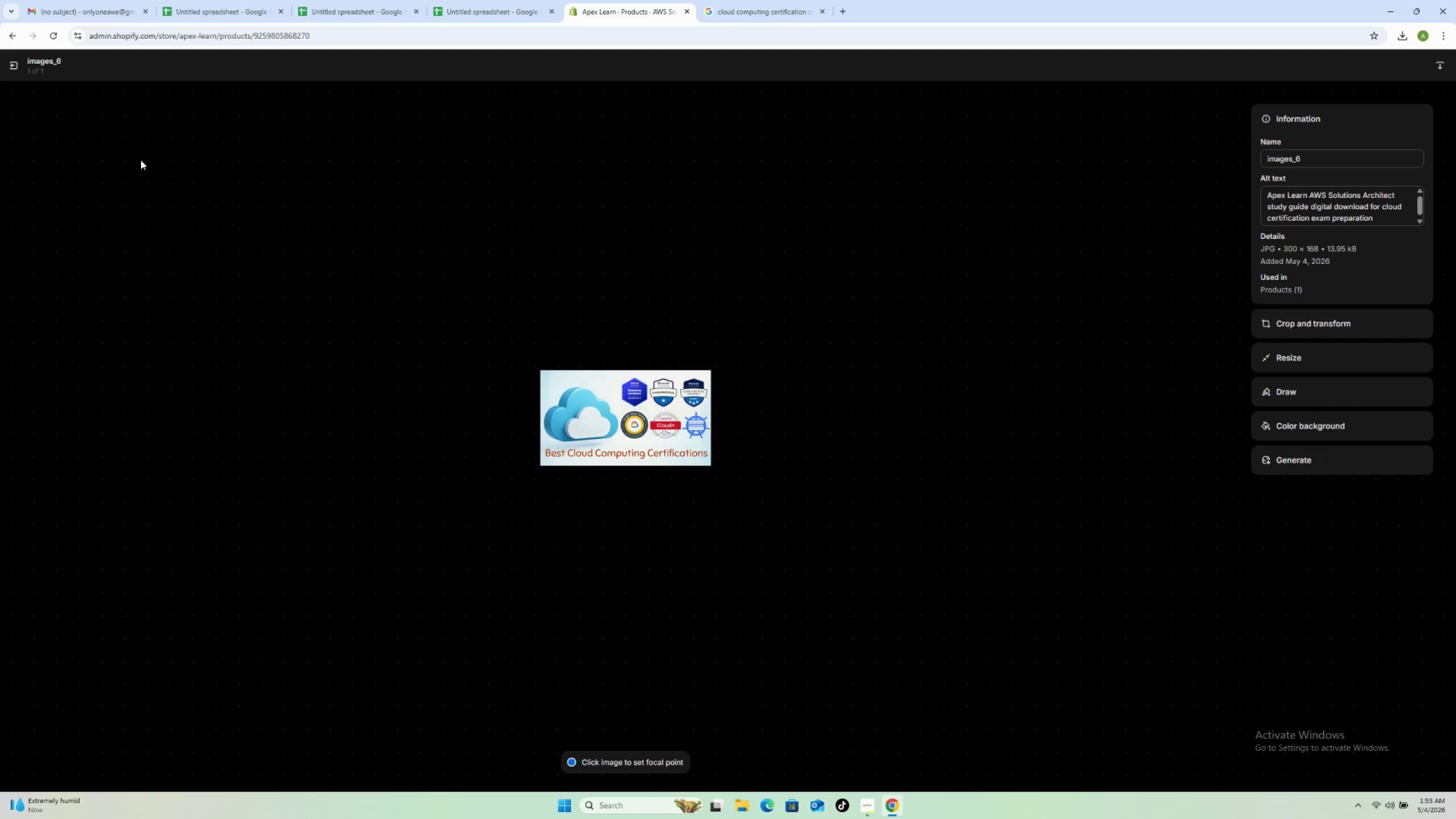 
left_click([15, 63])
 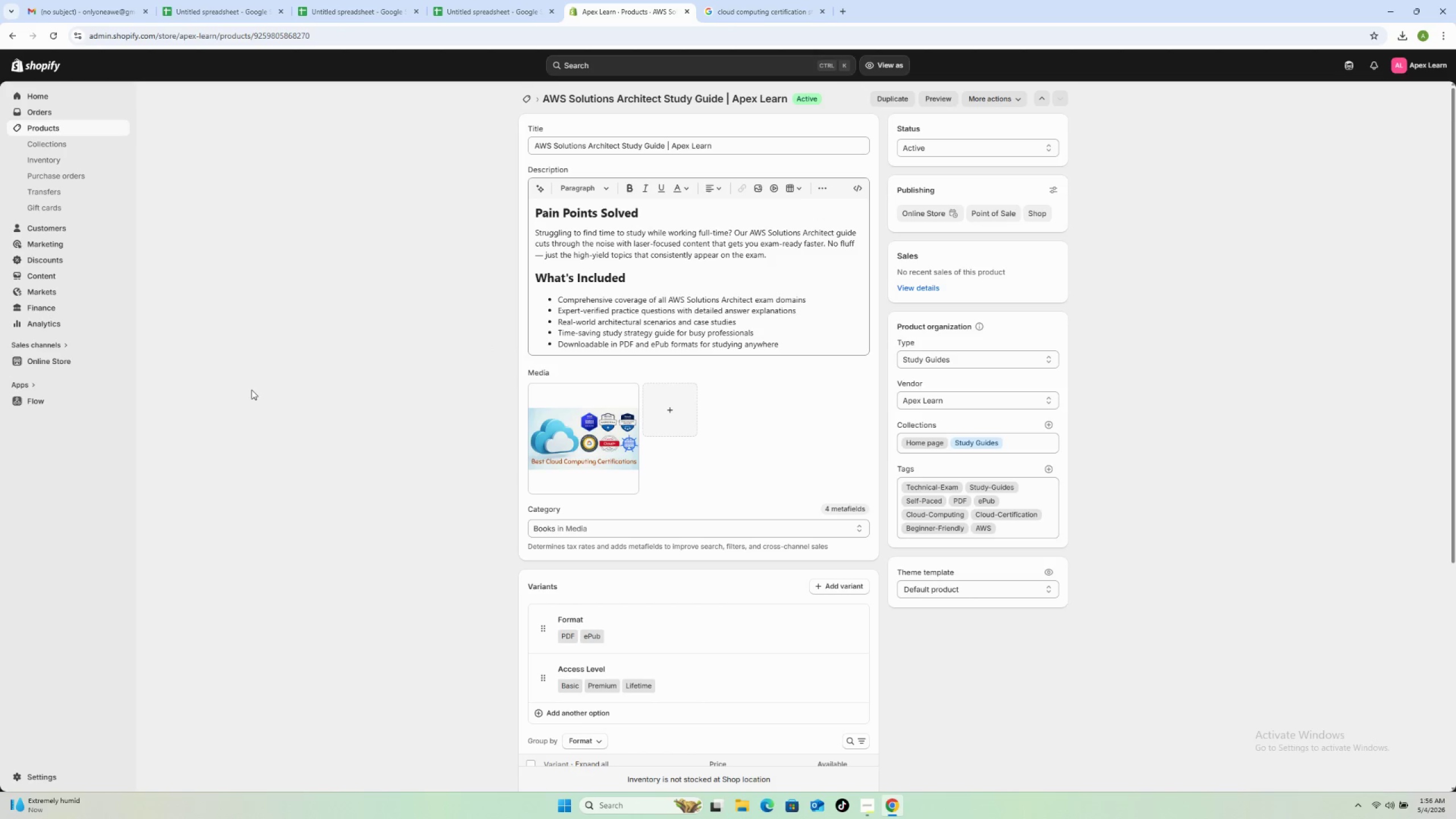 
wait(33.36)
 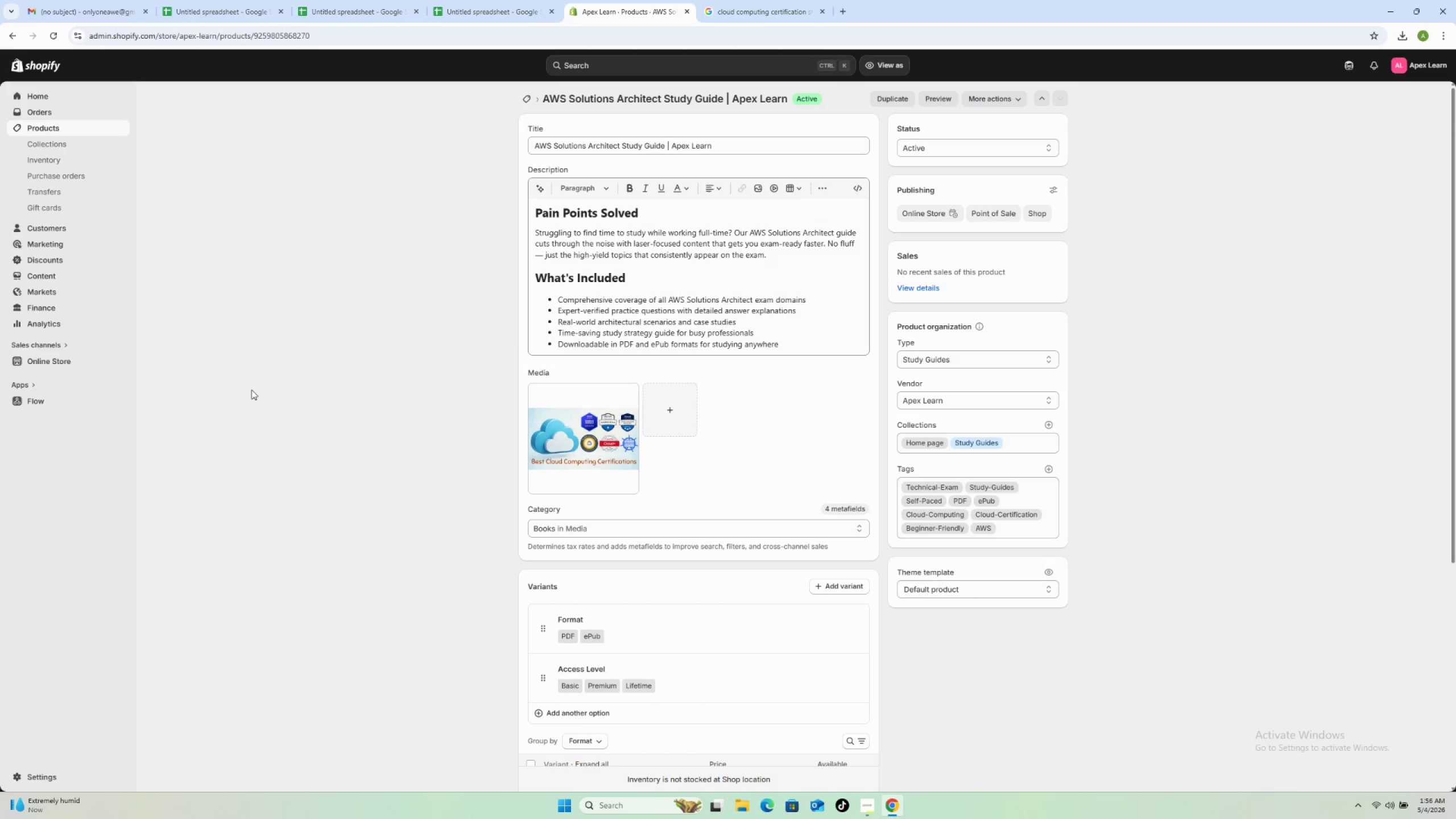 
left_click([18, 384])
 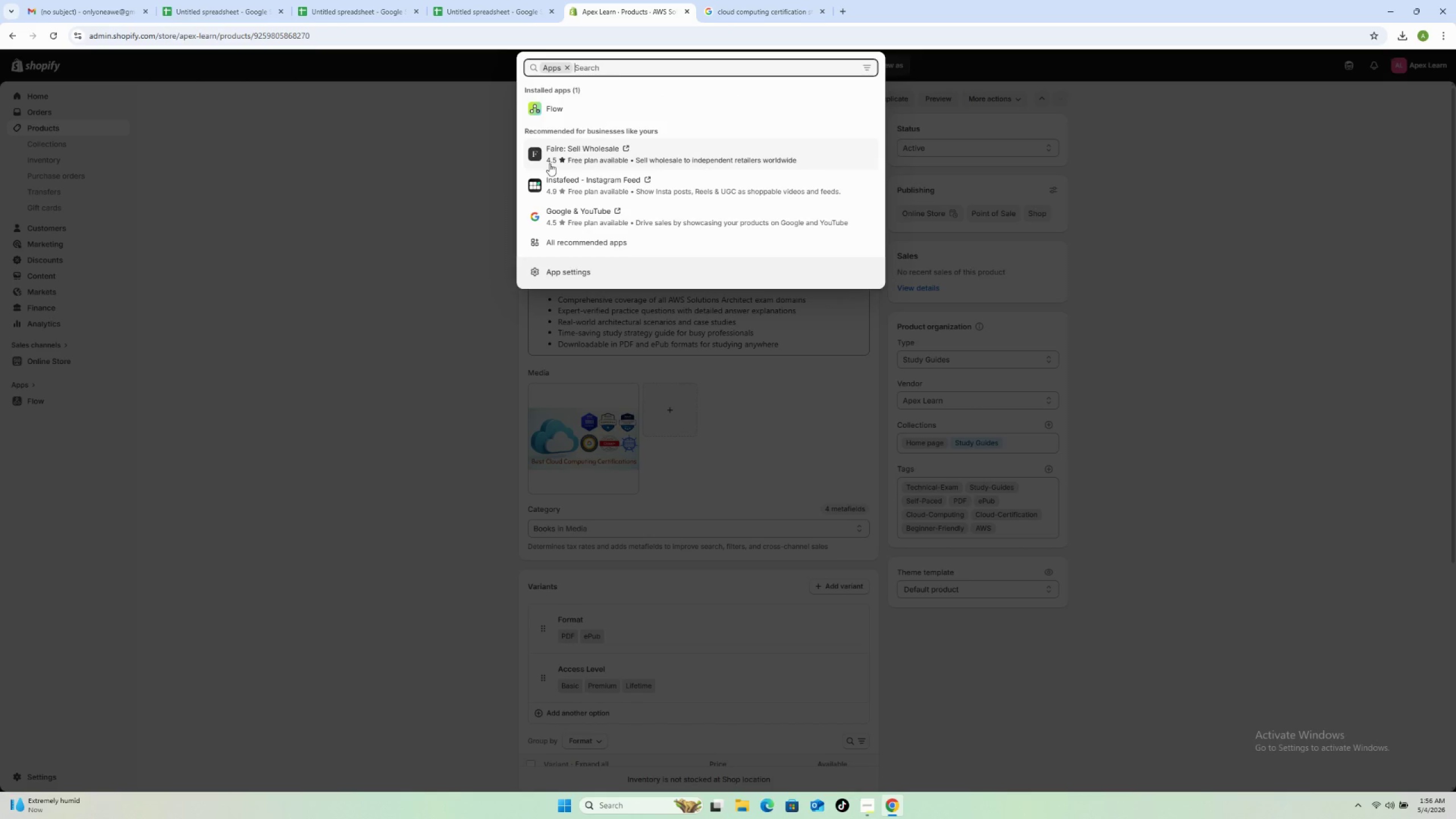 
wait(26.81)
 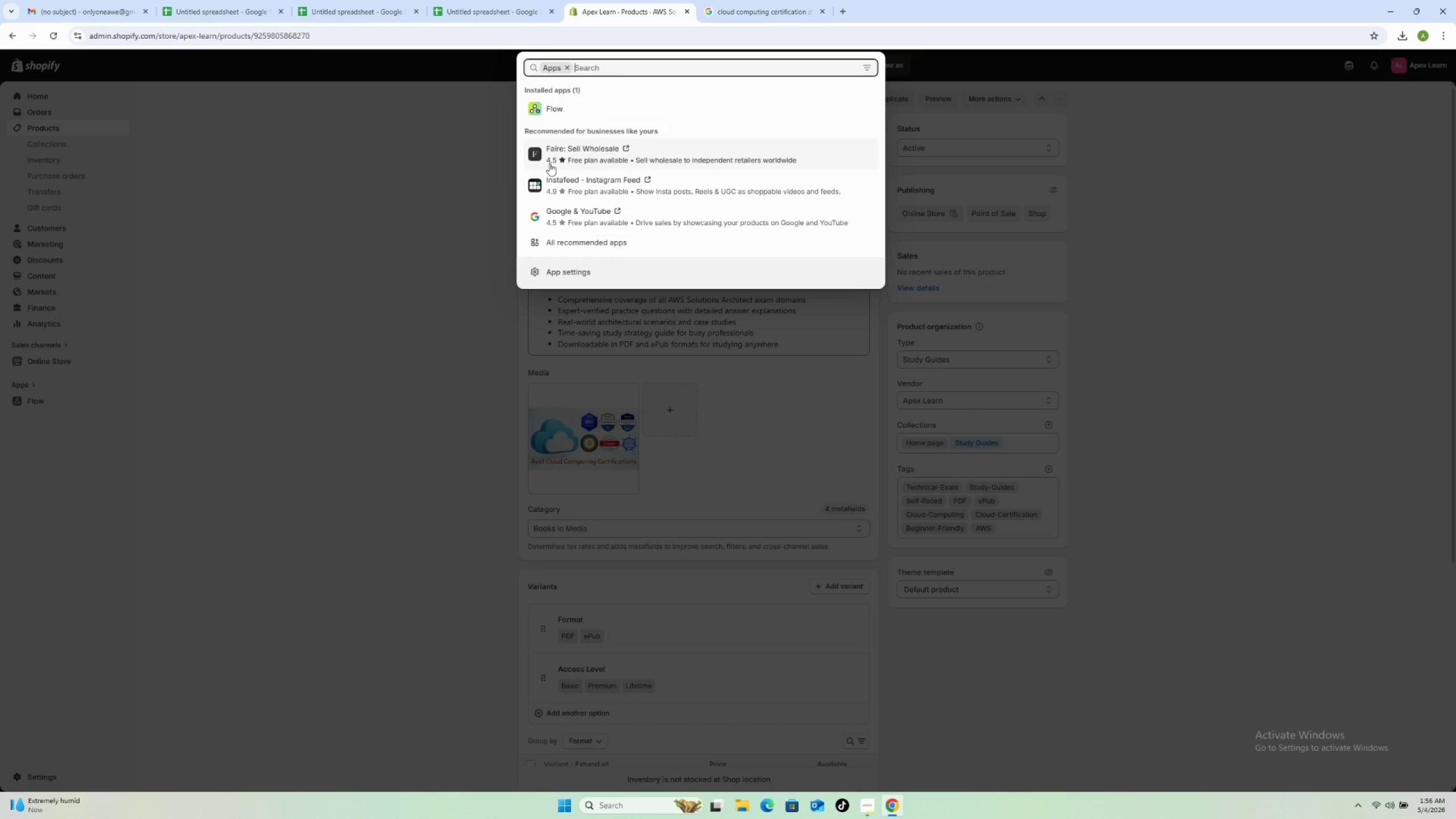 
type(shopify digital downloads)
 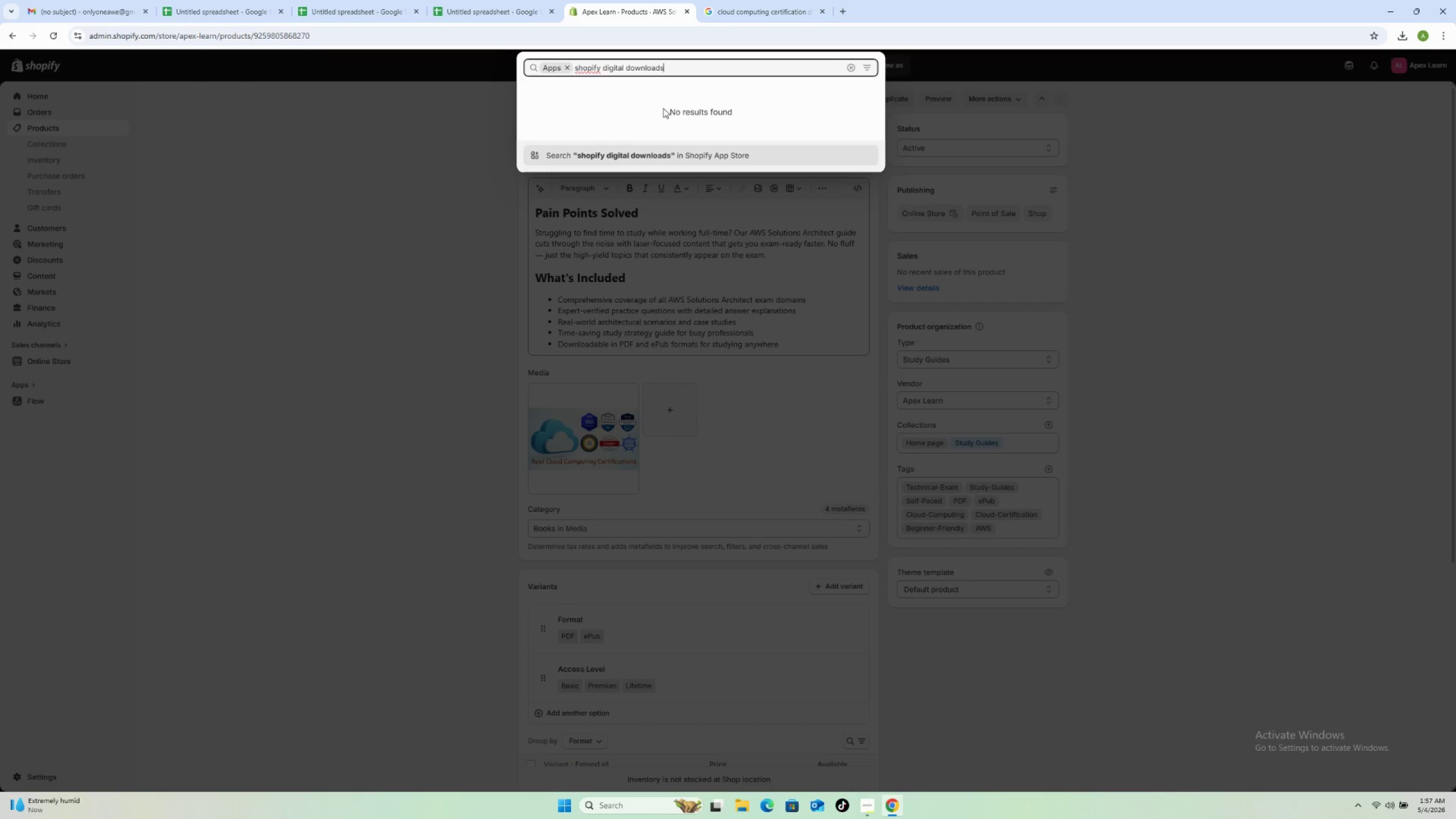 
left_click([722, 157])
 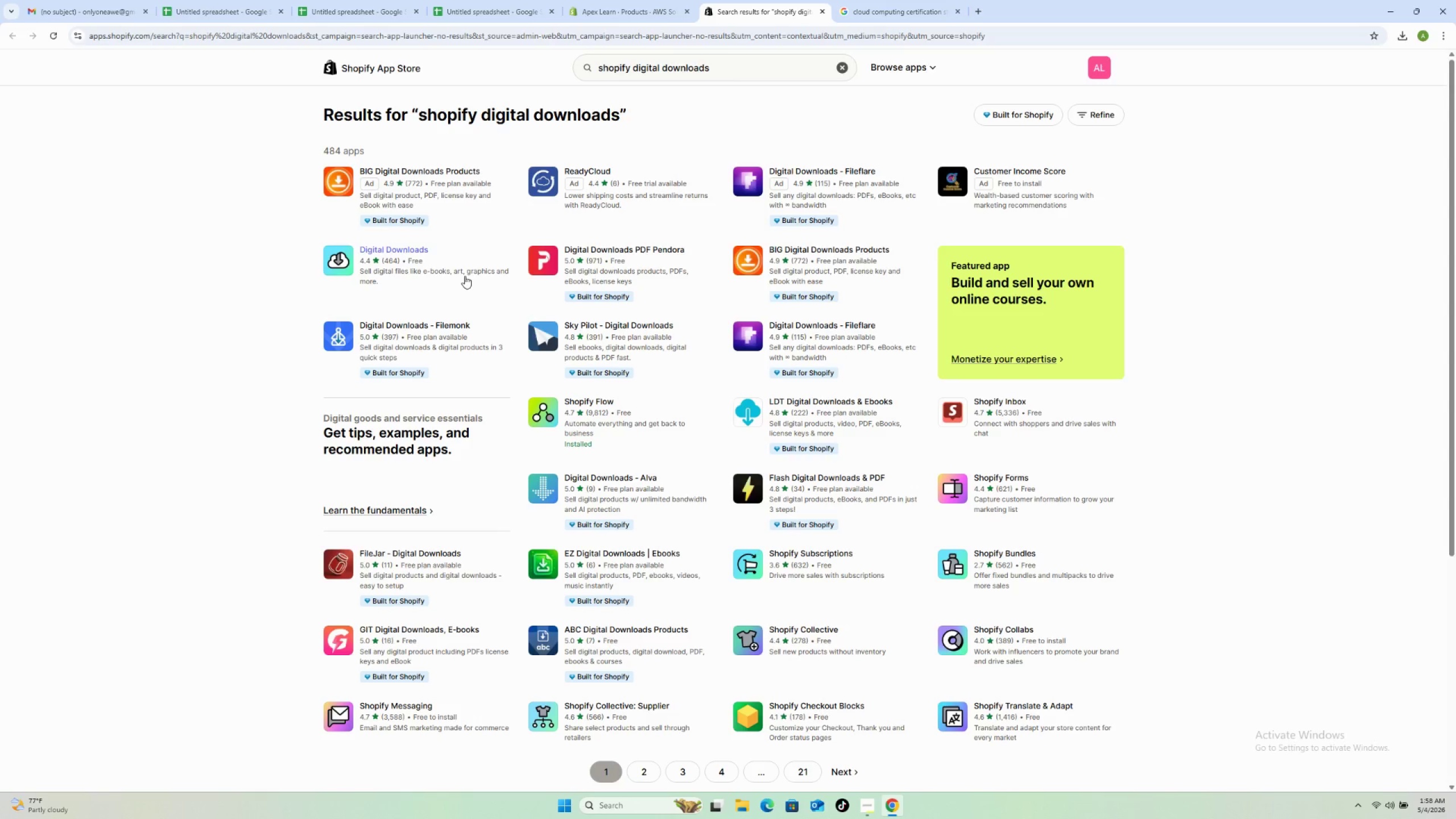 
wait(99.97)
 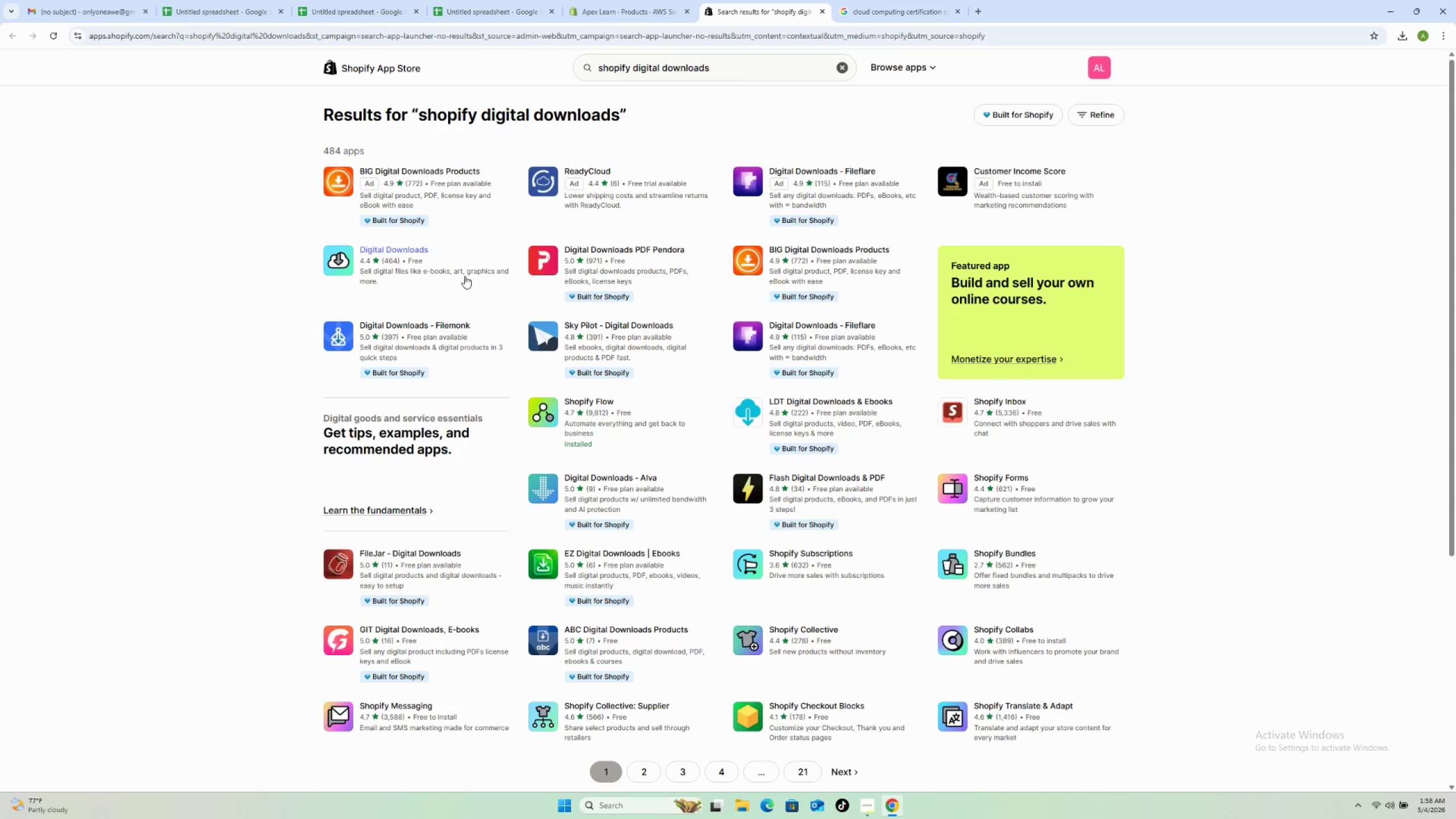 
left_click([458, 275])
 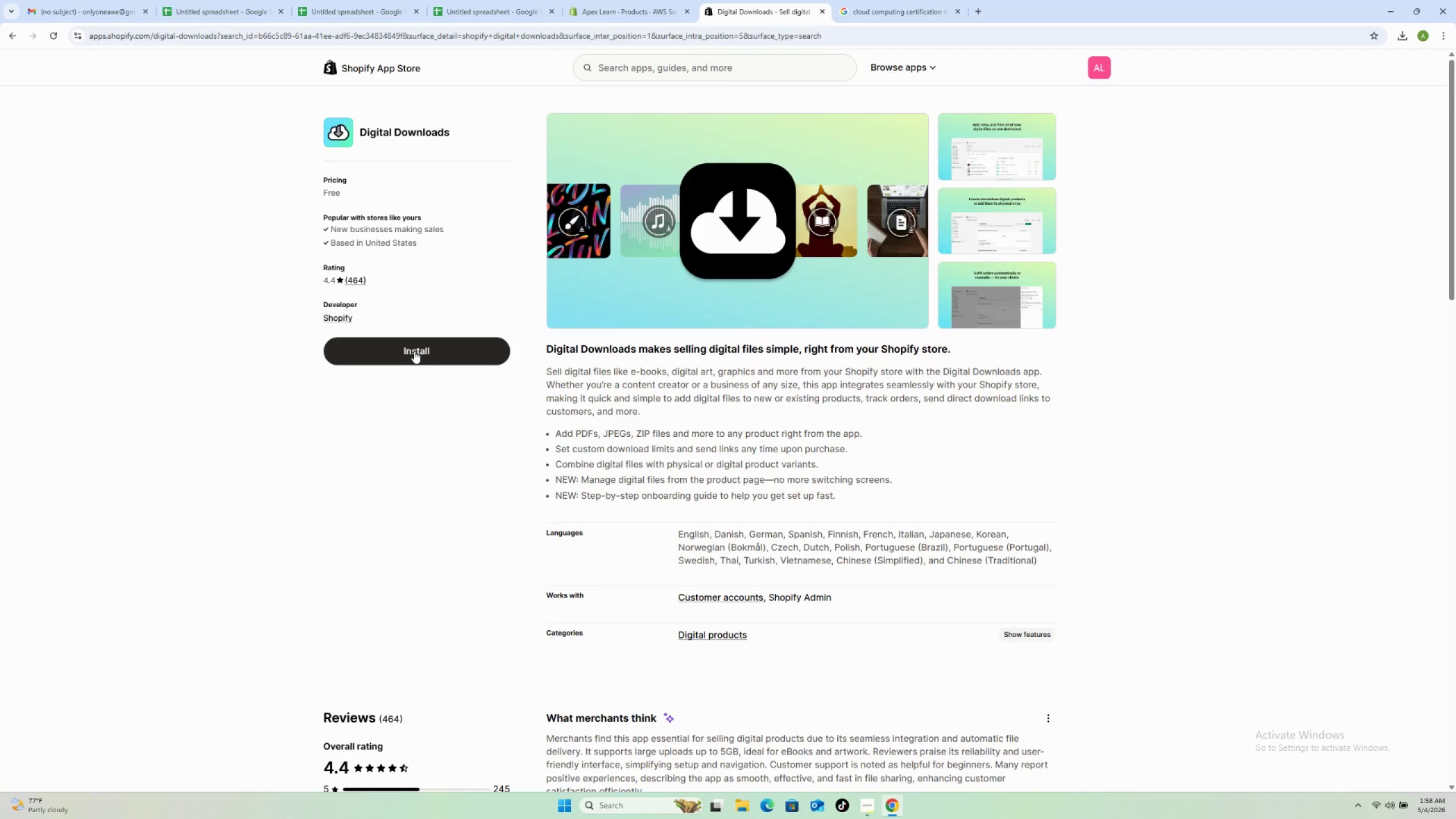 
left_click([414, 351])
 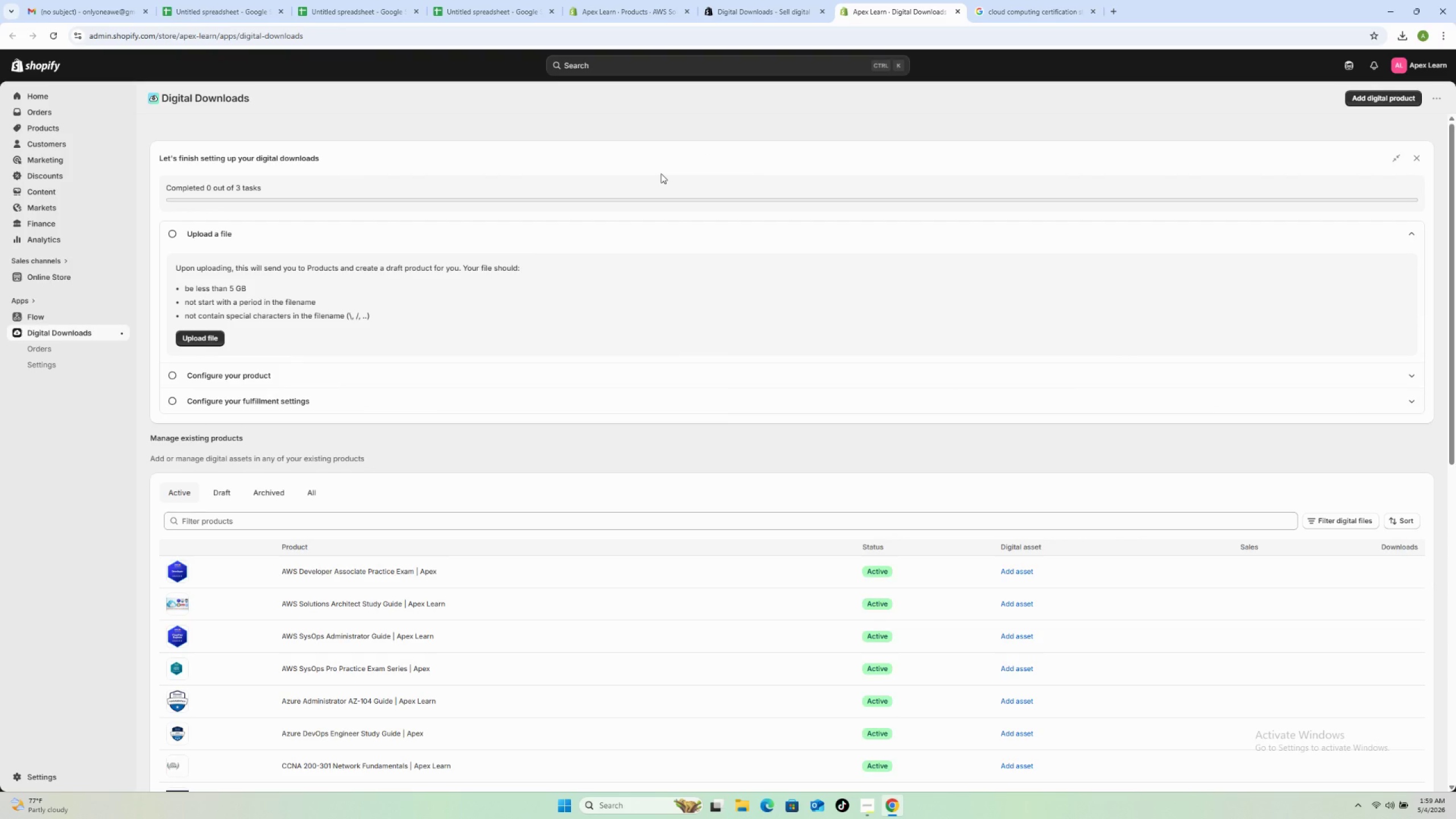 
wait(24.97)
 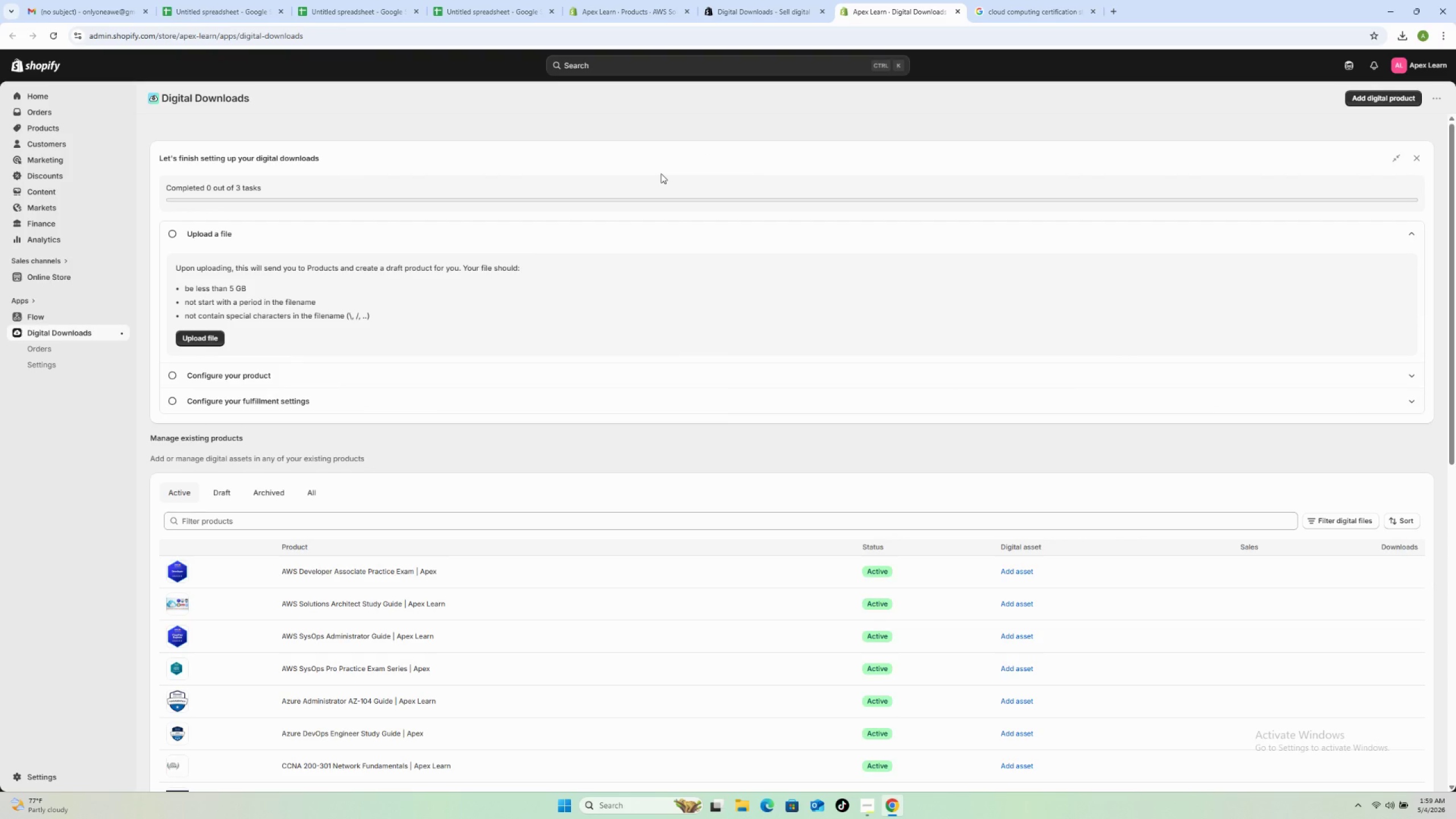 
scroll: coordinate [693, 206], scroll_direction: down, amount: 15.0
 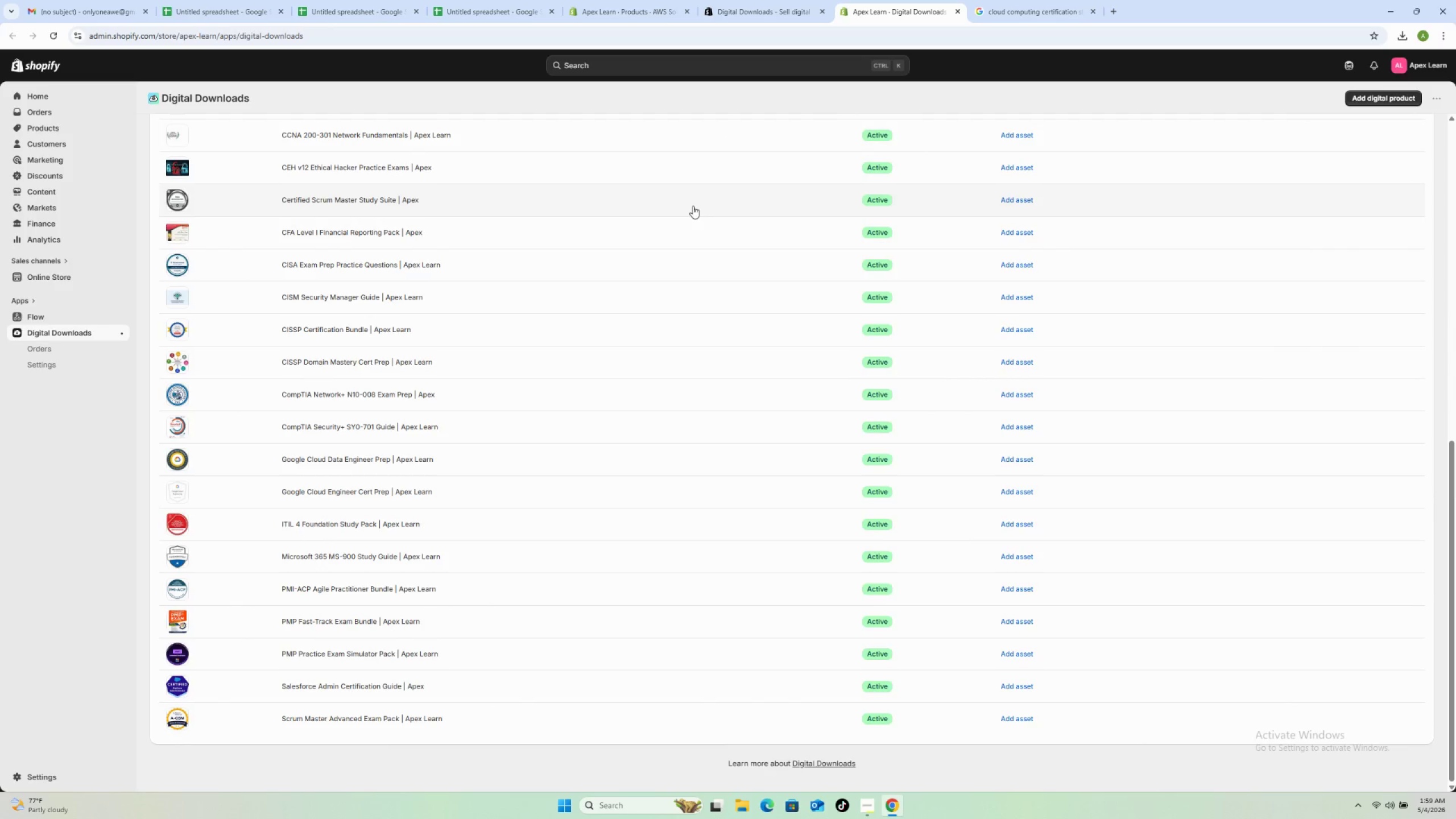 
scroll: coordinate [692, 206], scroll_direction: up, amount: 2.0
 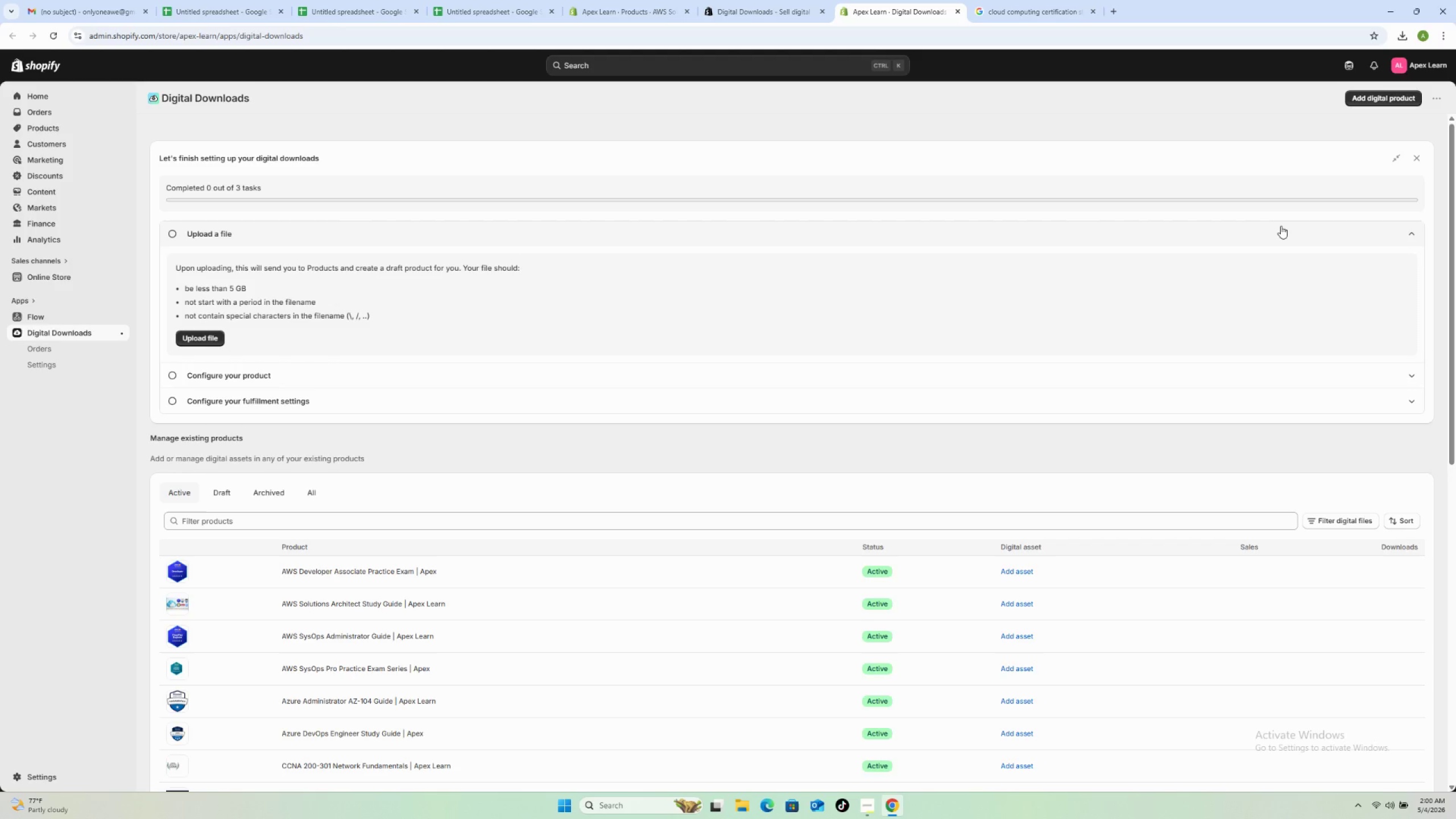 
wait(60.62)
 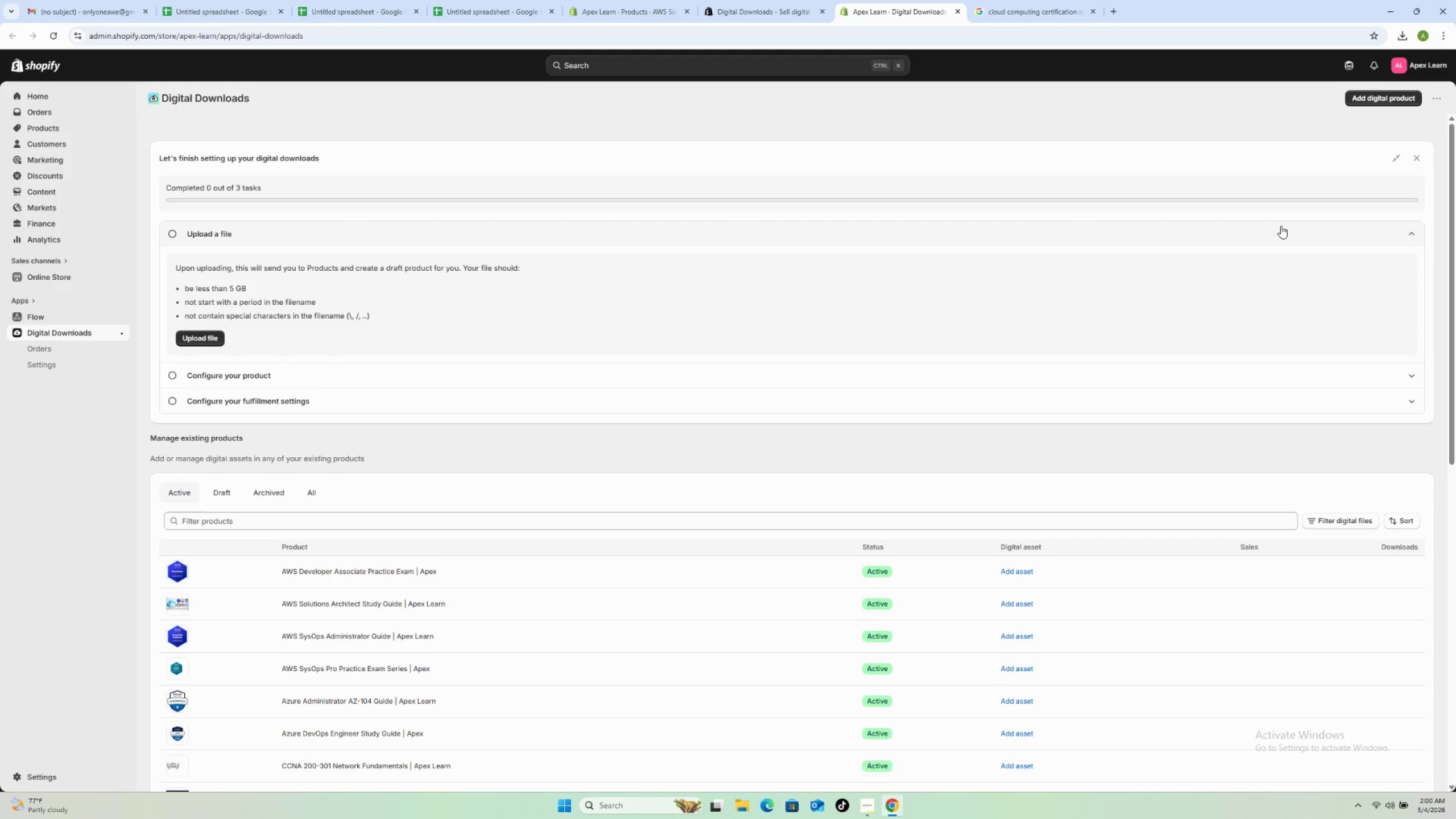 
left_click([1001, 2])
 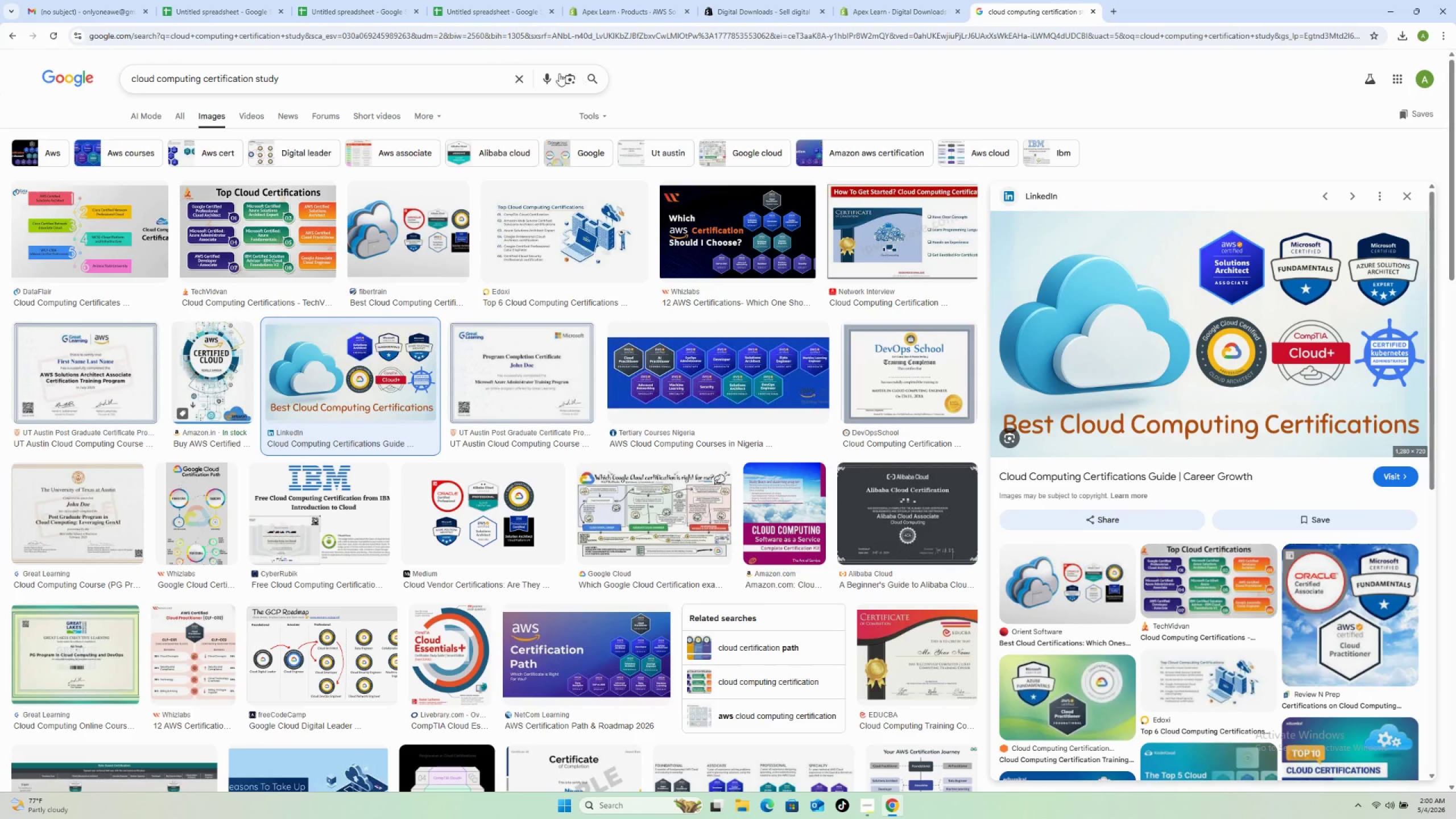 
left_click([513, 71])
 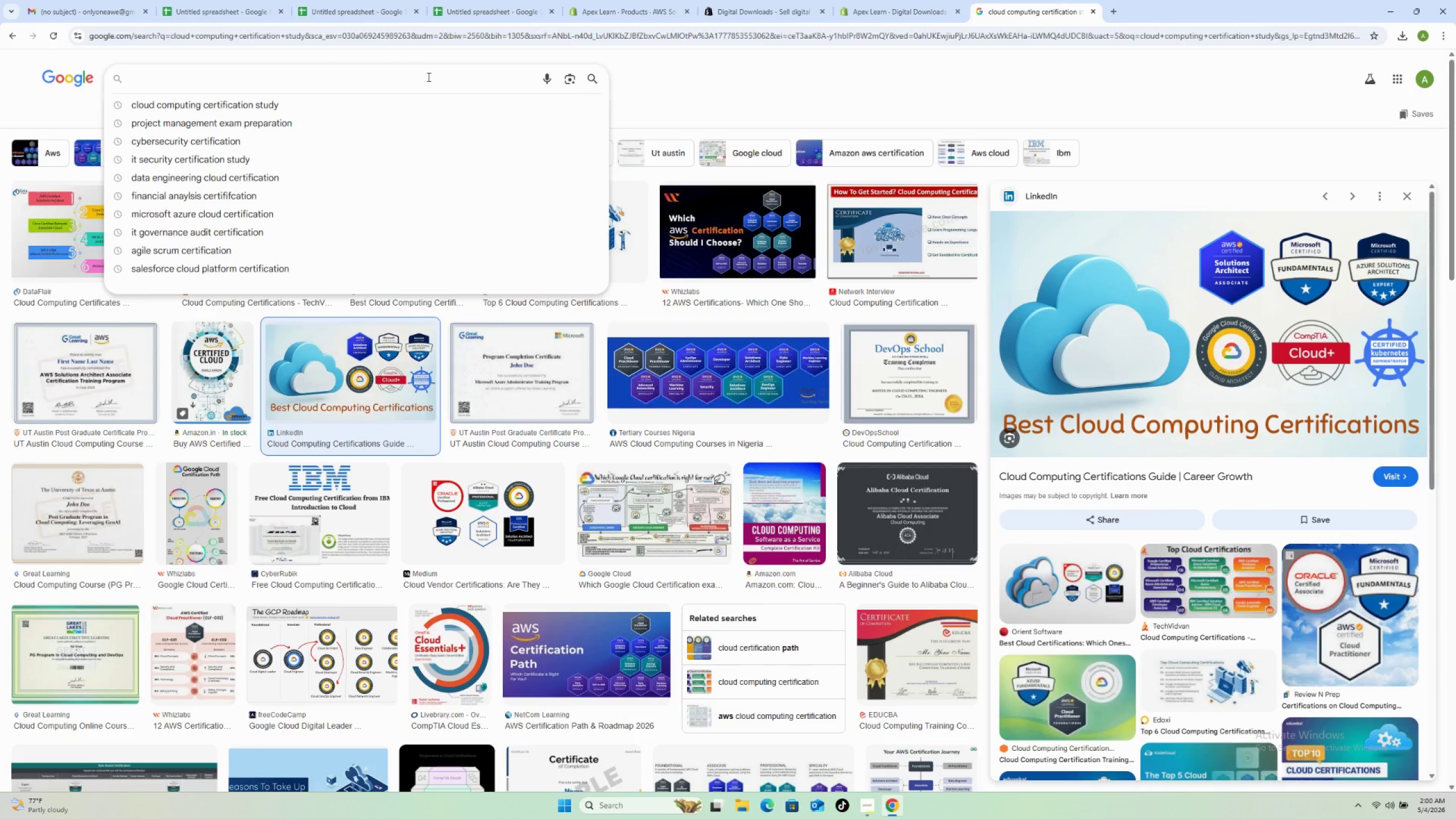 
type(create pdf )
 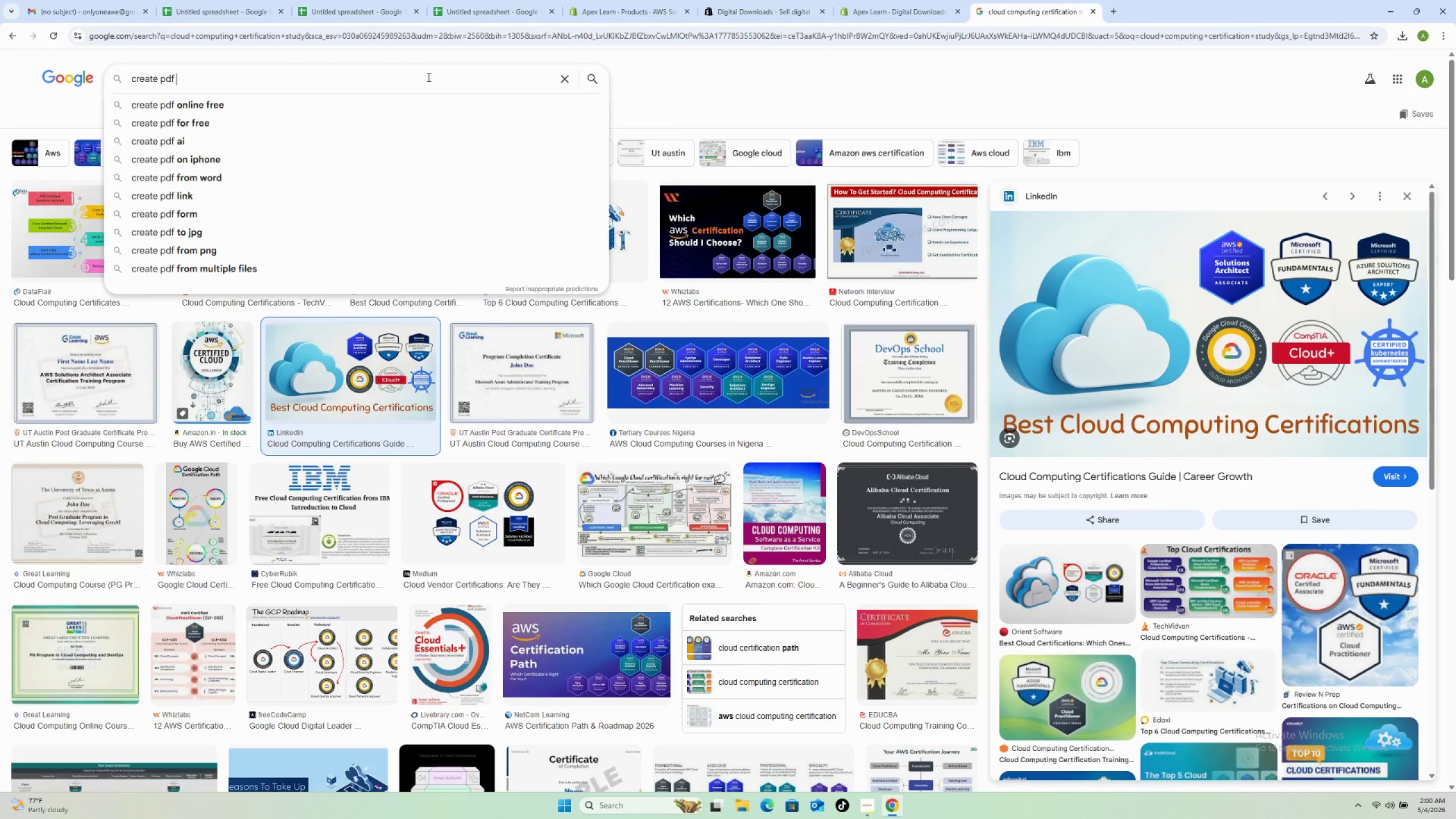 
key(ArrowDown)
 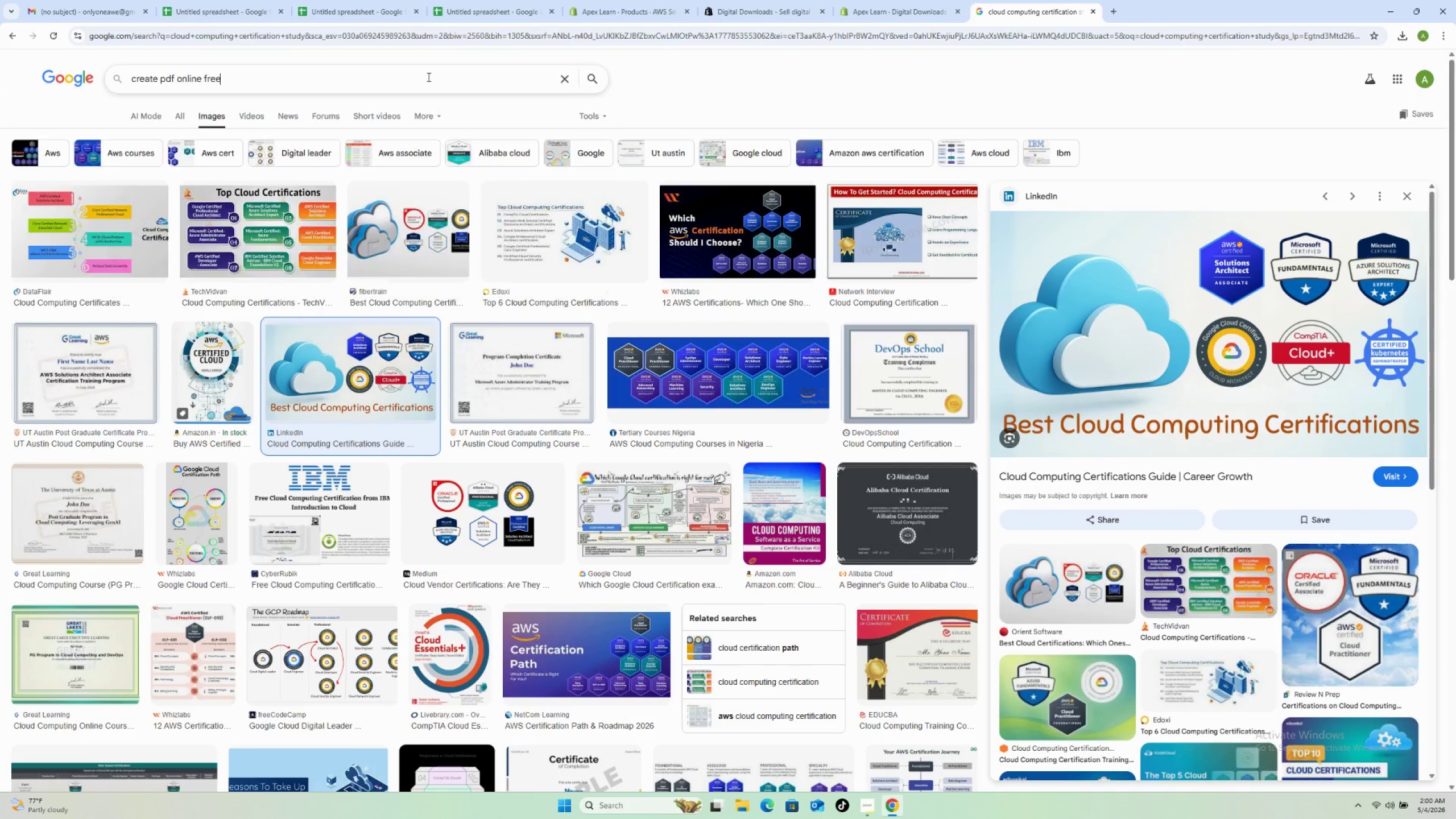 
key(Enter)
 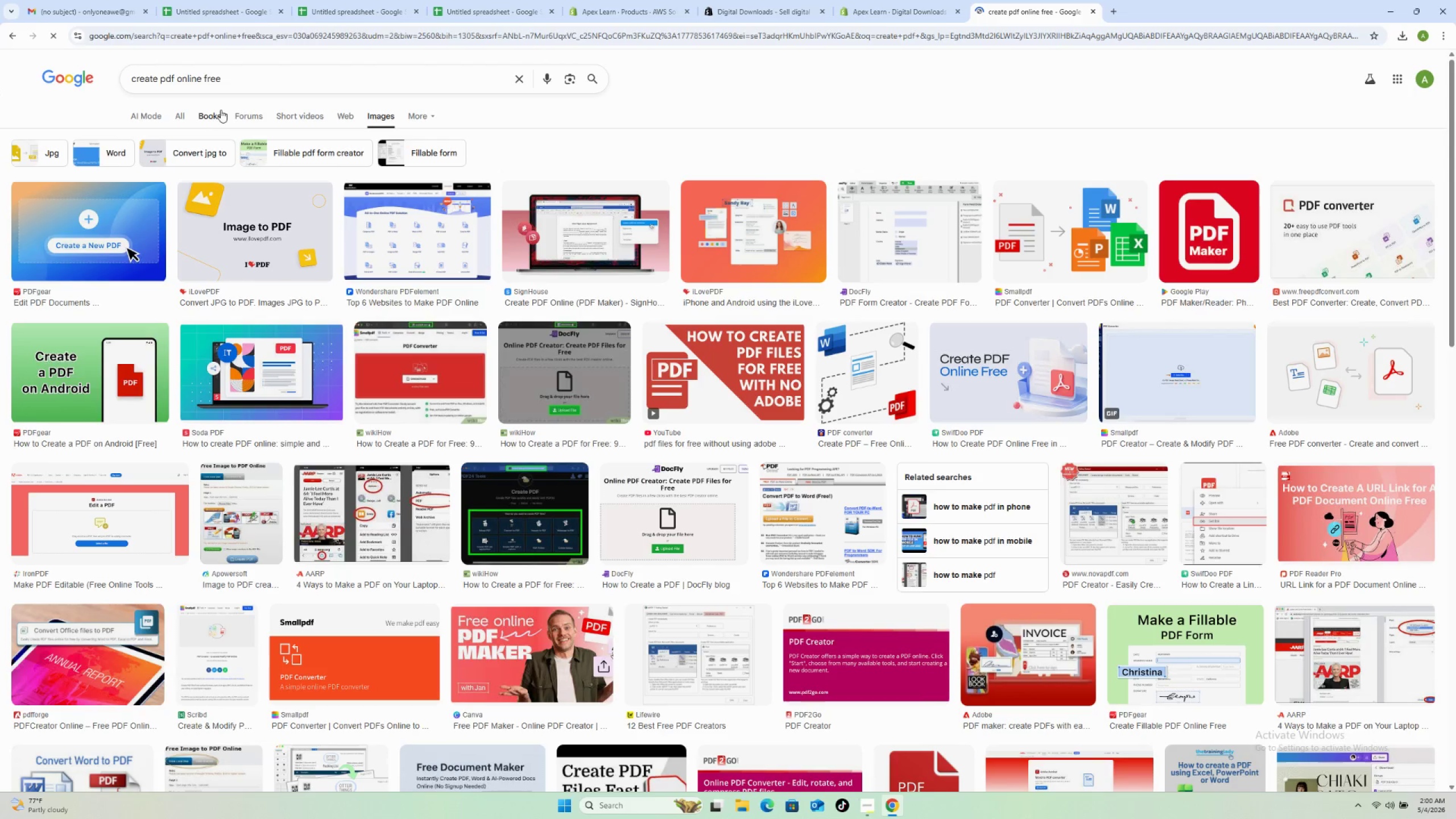 
left_click([178, 111])
 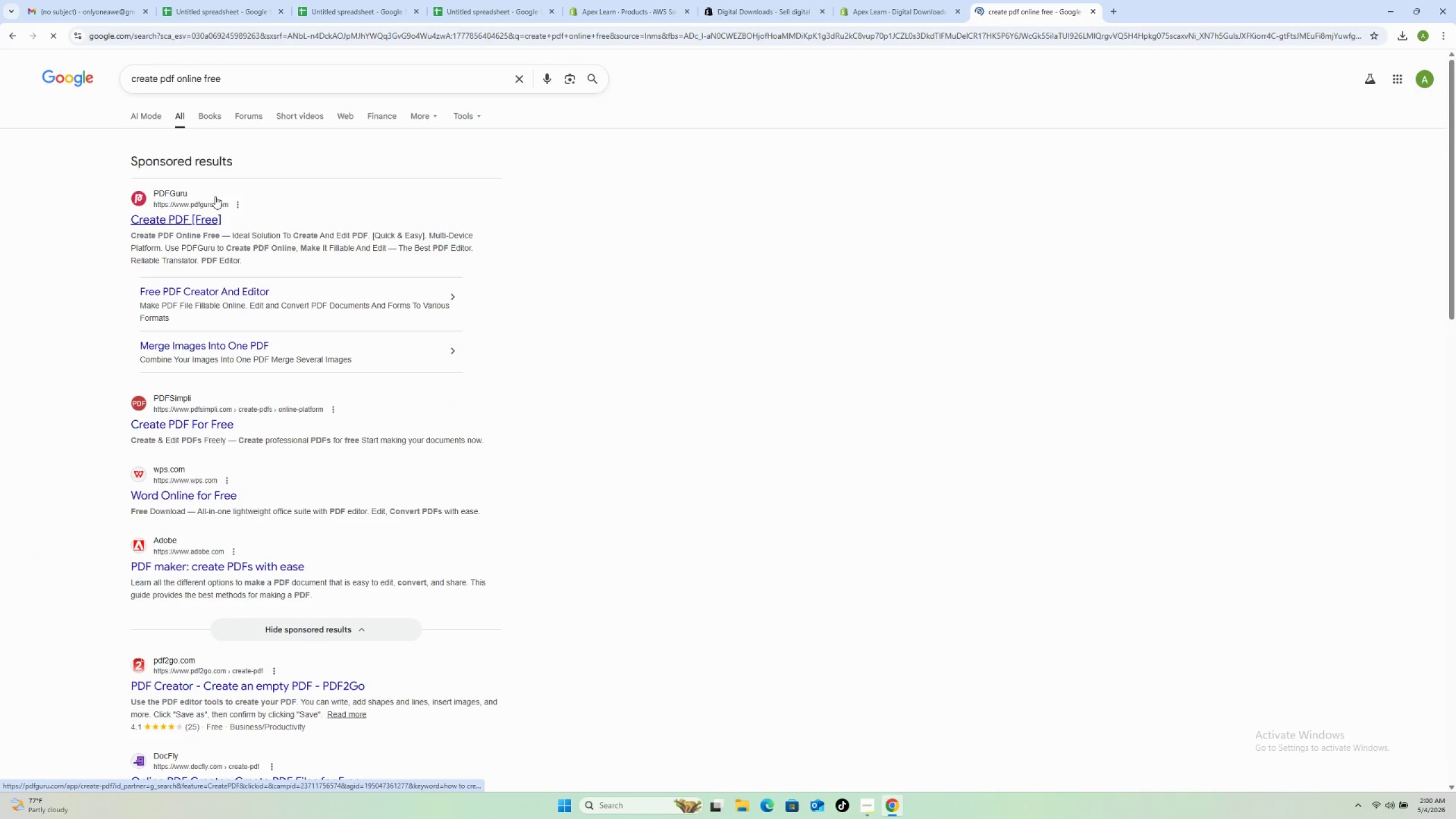 
left_click([205, 215])
 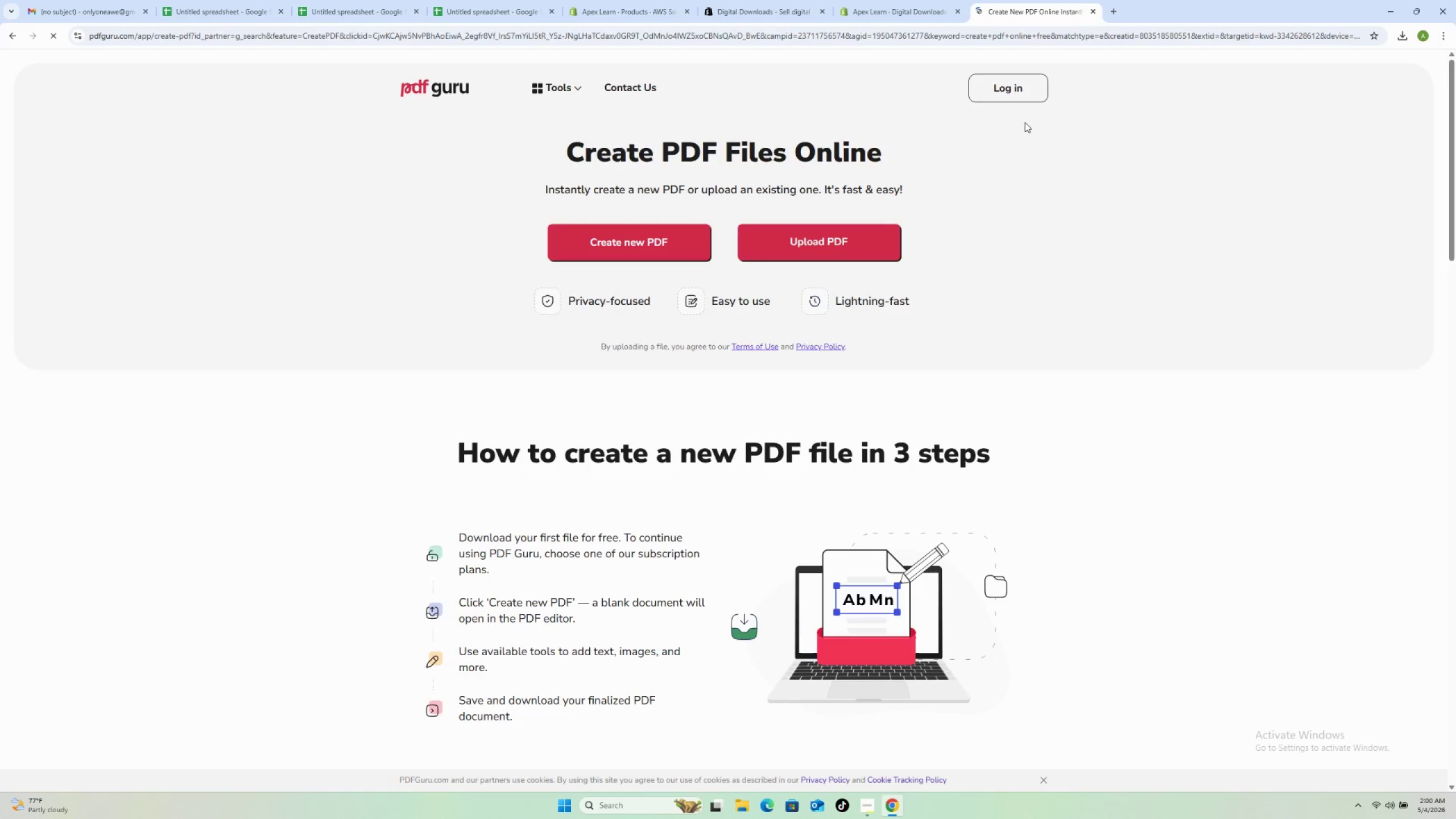 
wait(6.86)
 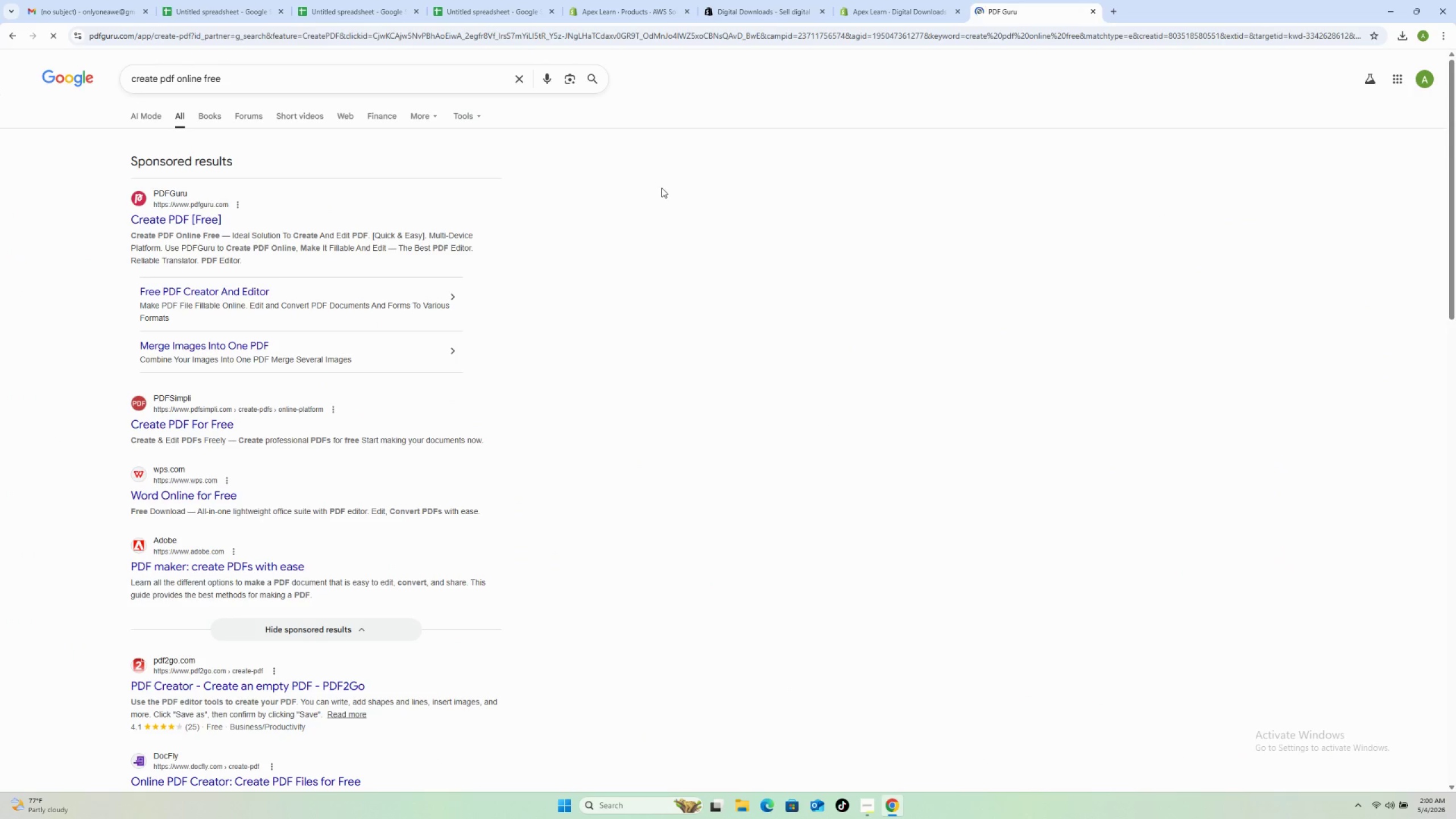 
left_click([642, 236])
 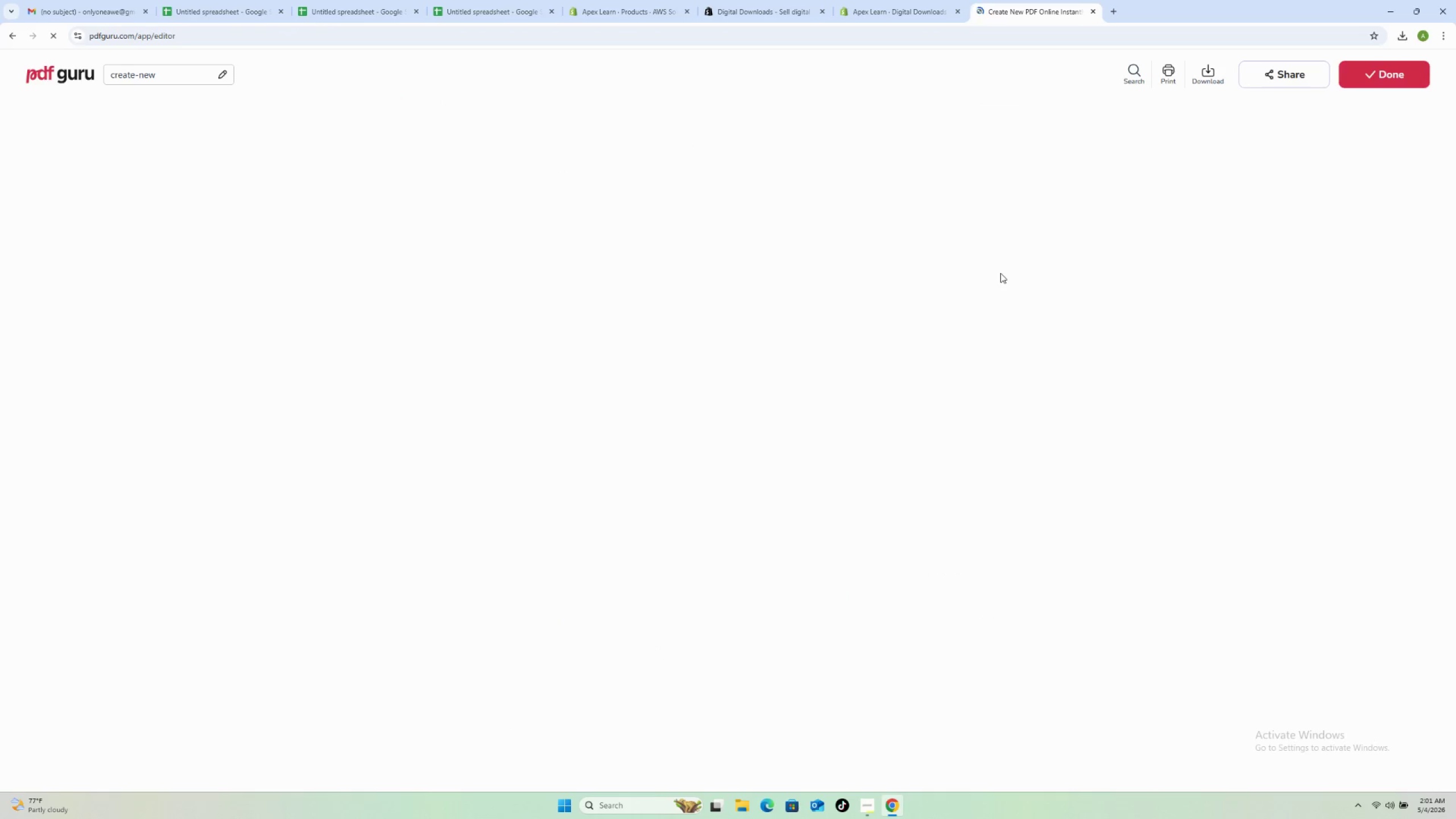 
wait(21.8)
 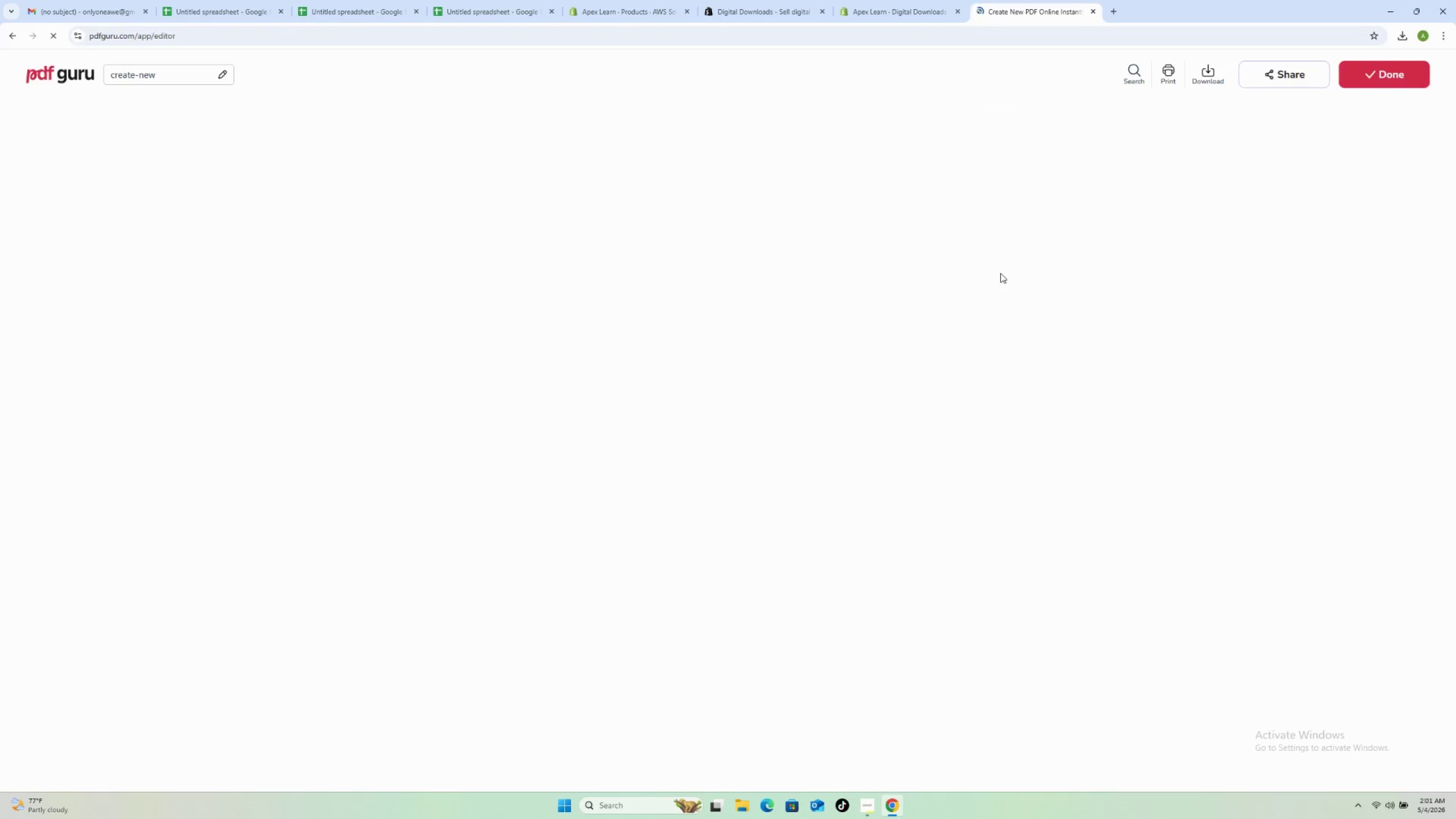 
left_click_drag(start_coordinate=[560, 246], to_coordinate=[549, 238])
 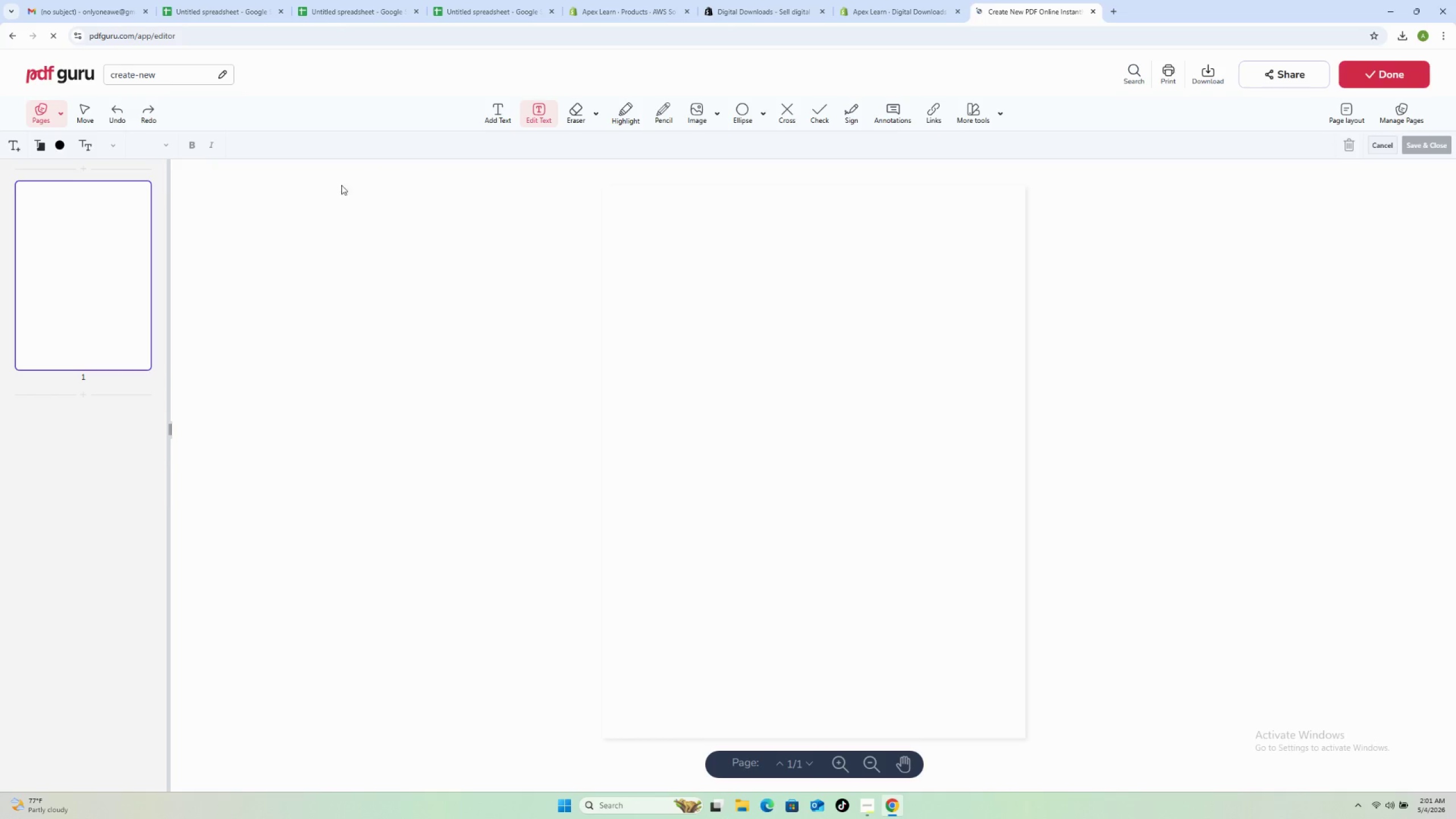 
left_click([321, 191])
 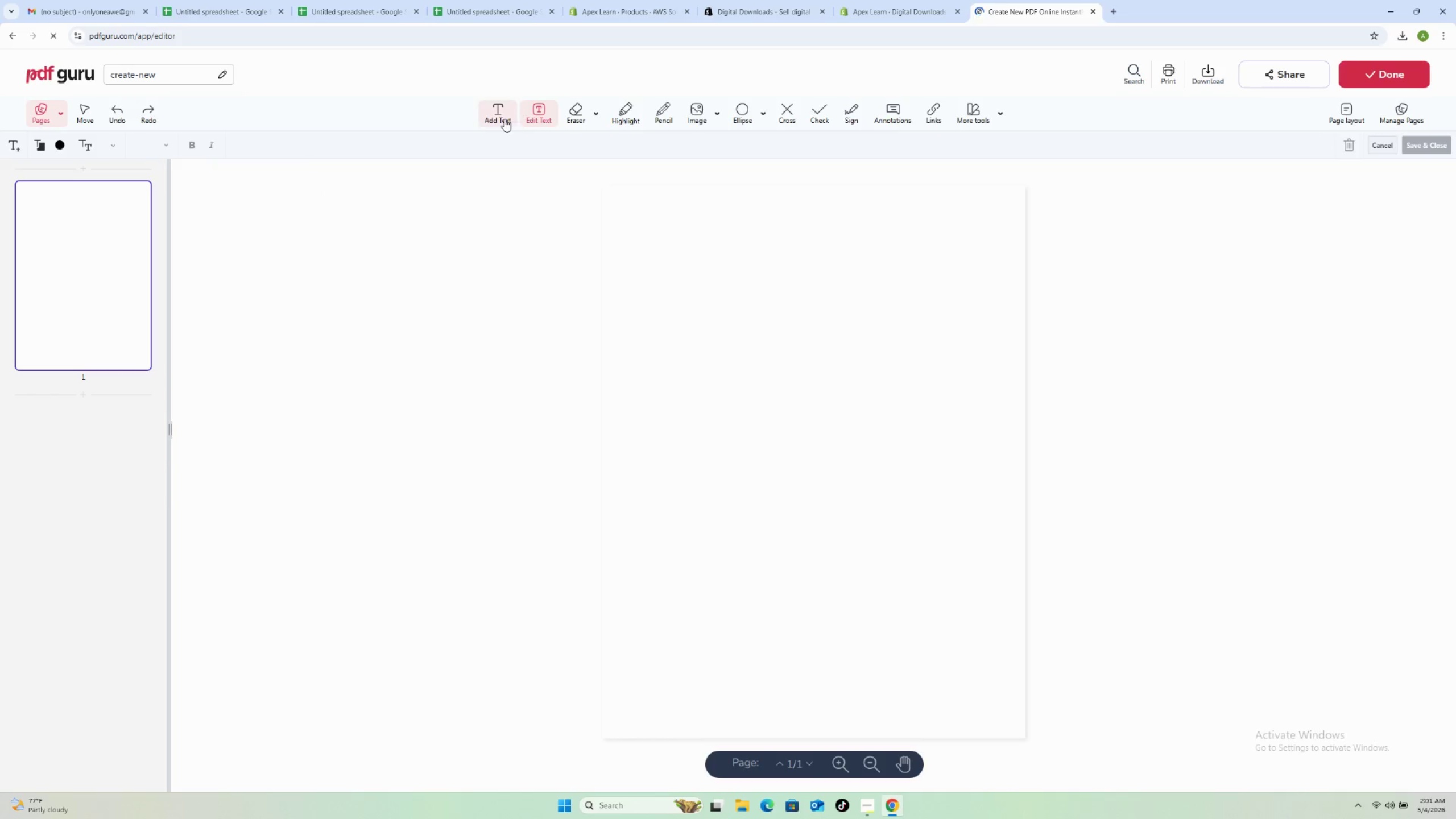 
left_click([503, 119])
 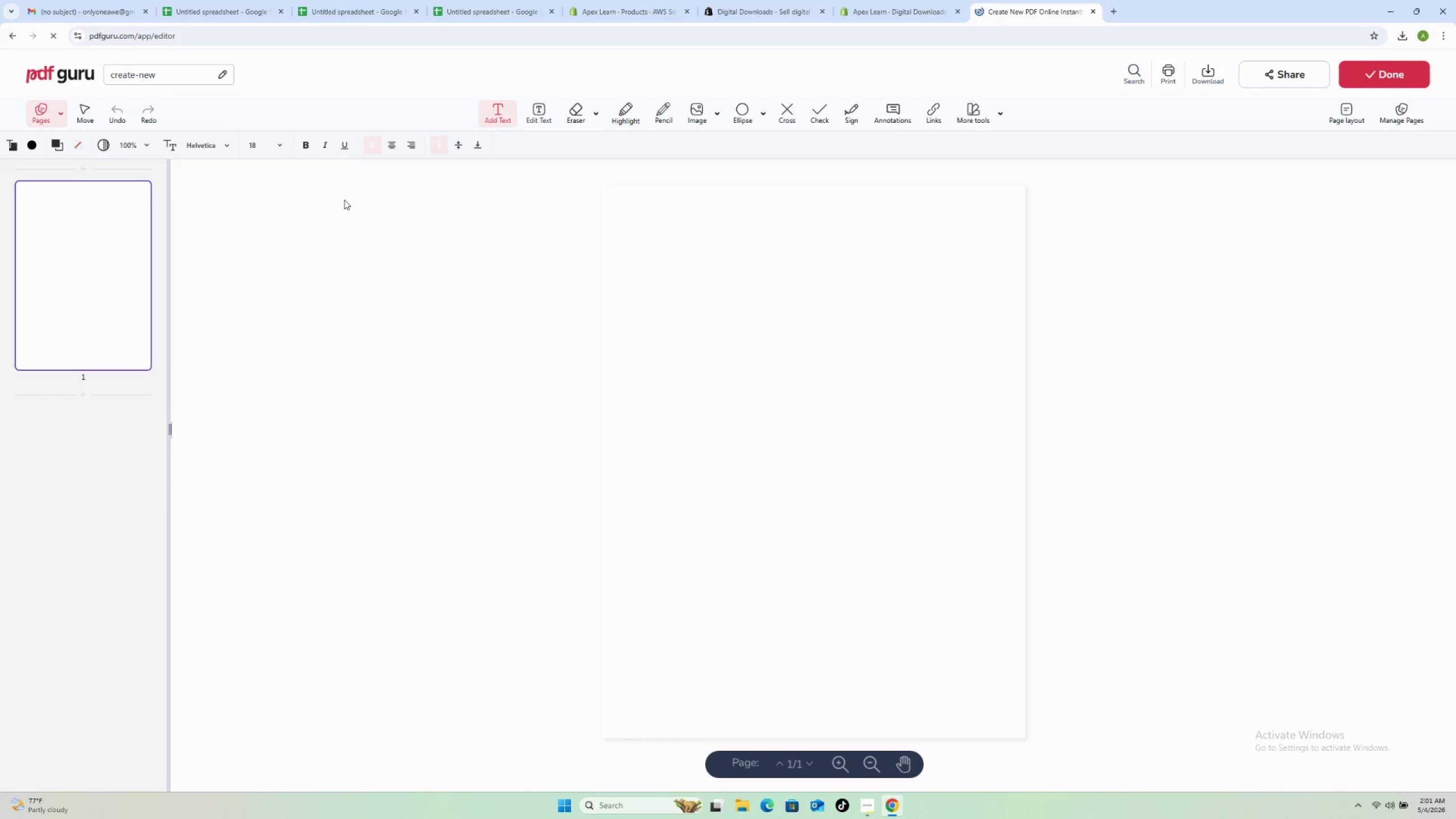 
left_click([258, 200])
 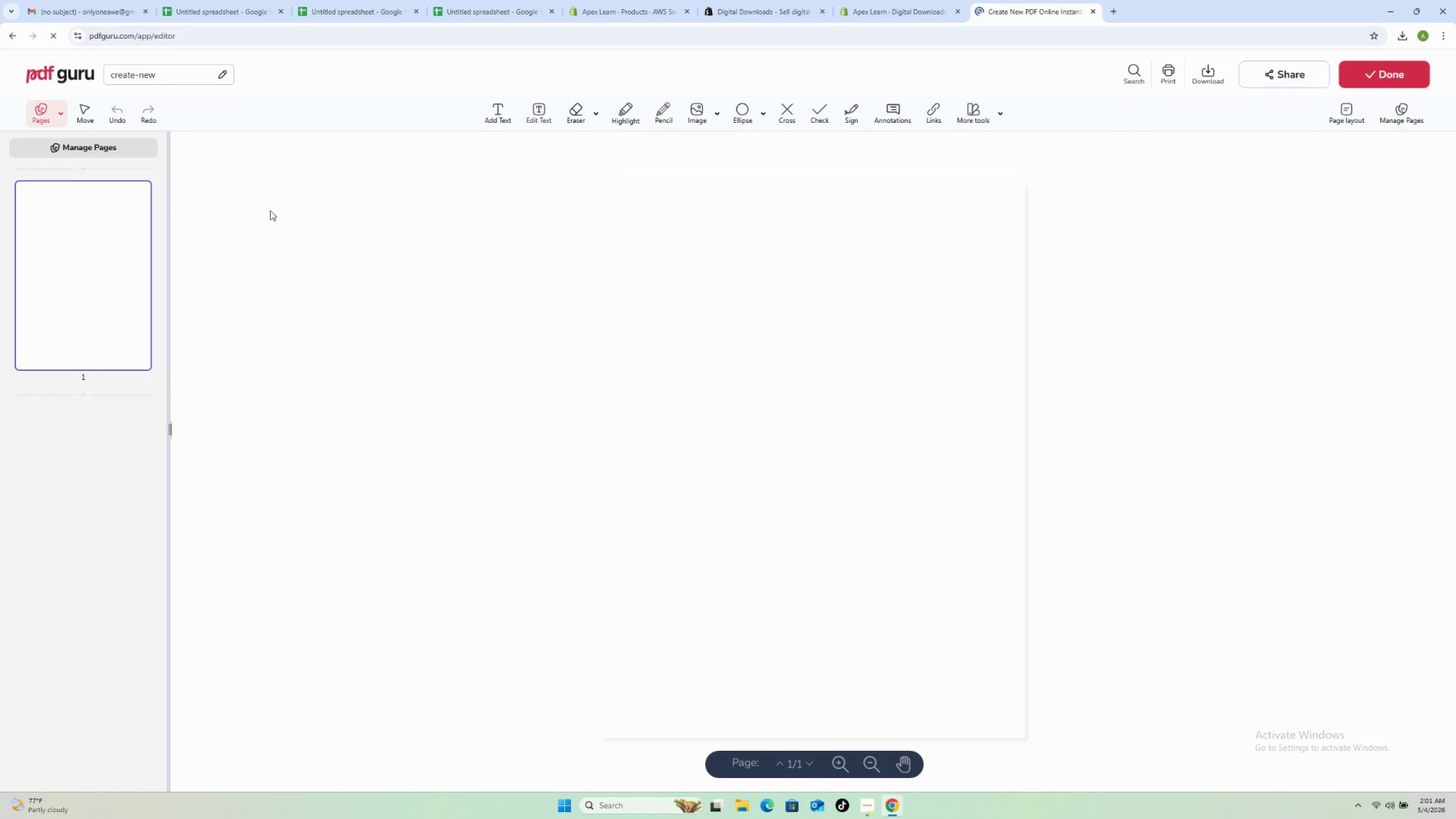 
left_click_drag(start_coordinate=[271, 212], to_coordinate=[484, 362])
 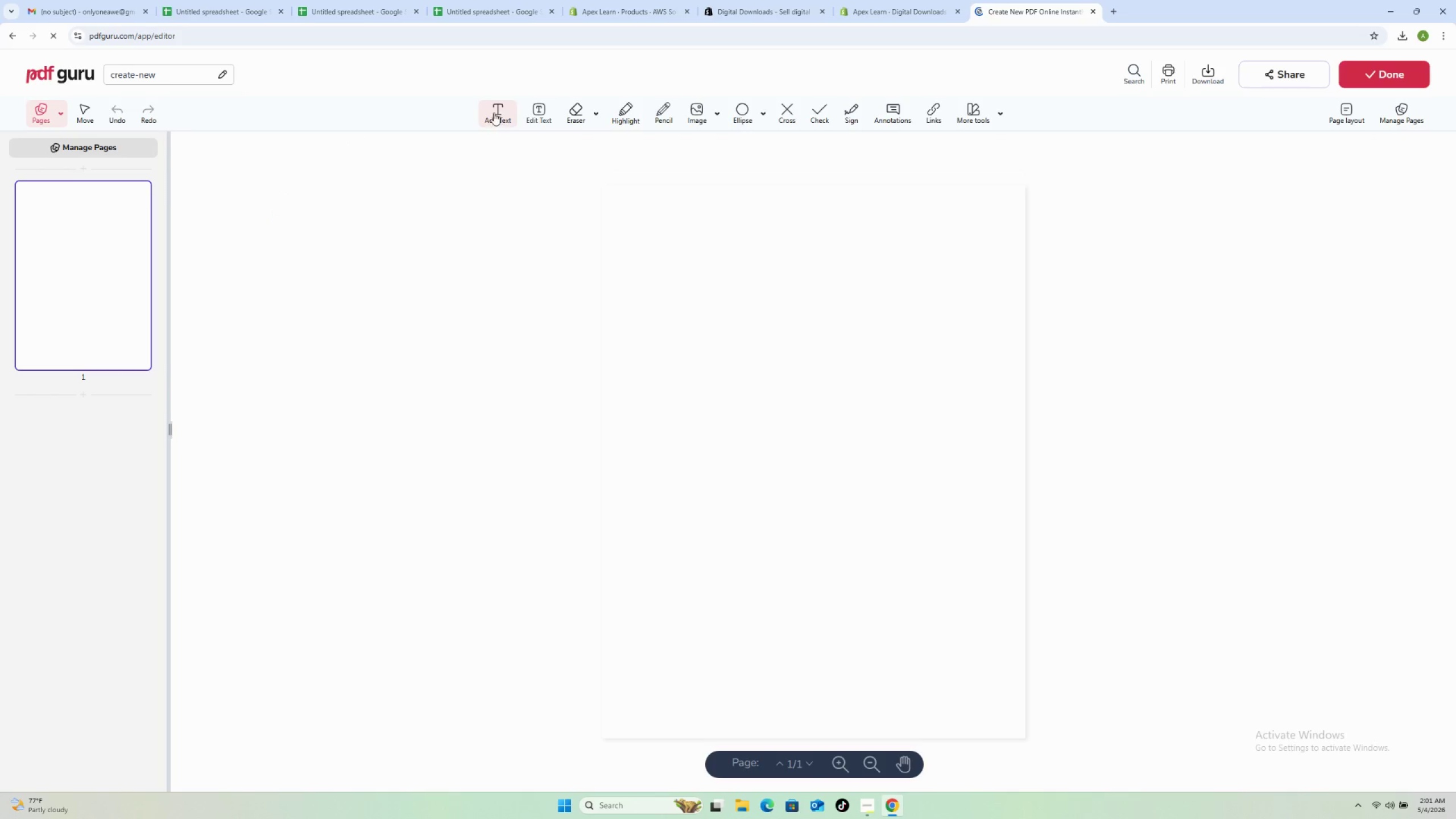 
left_click([492, 112])
 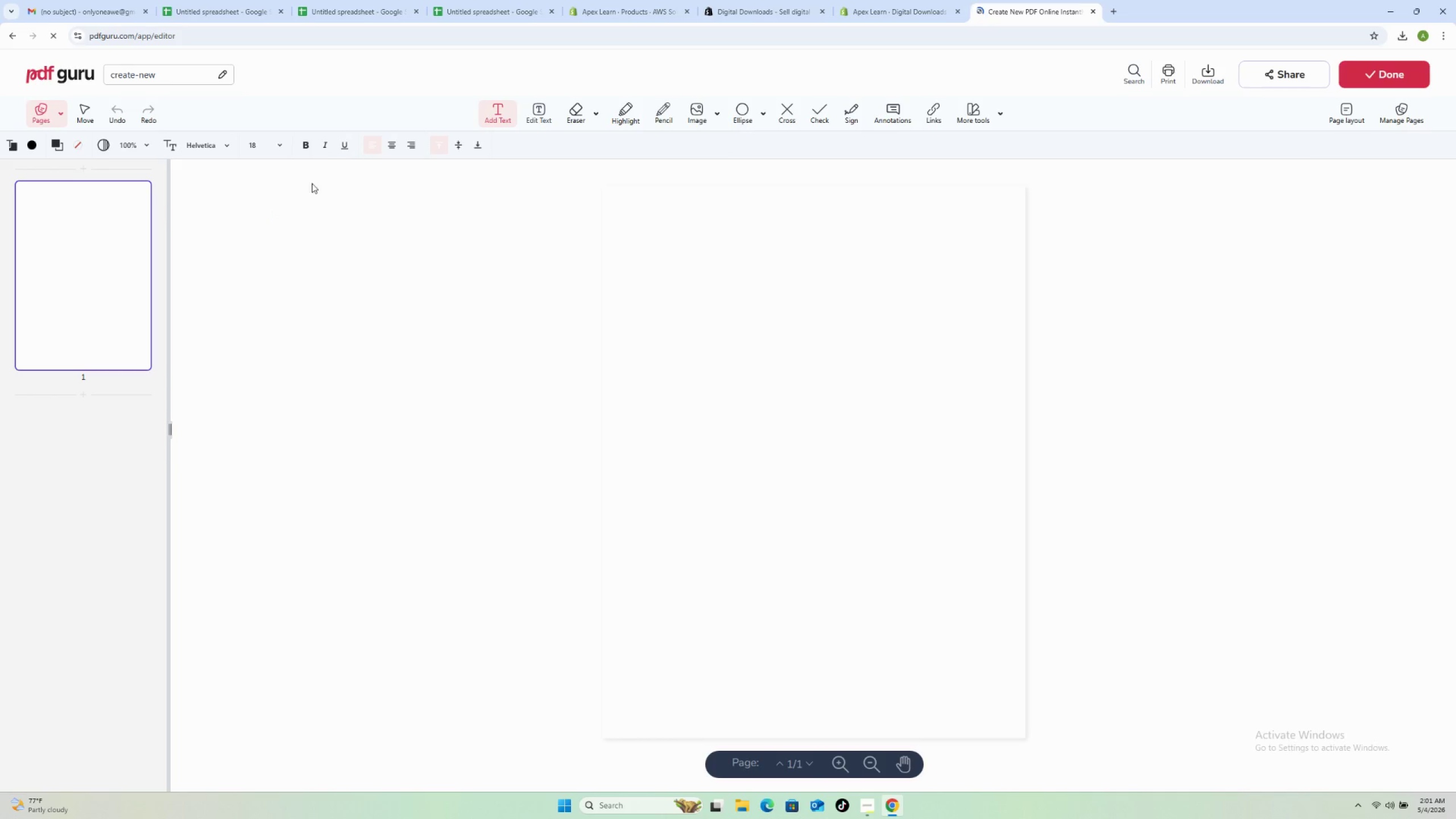 
type(ggg)
 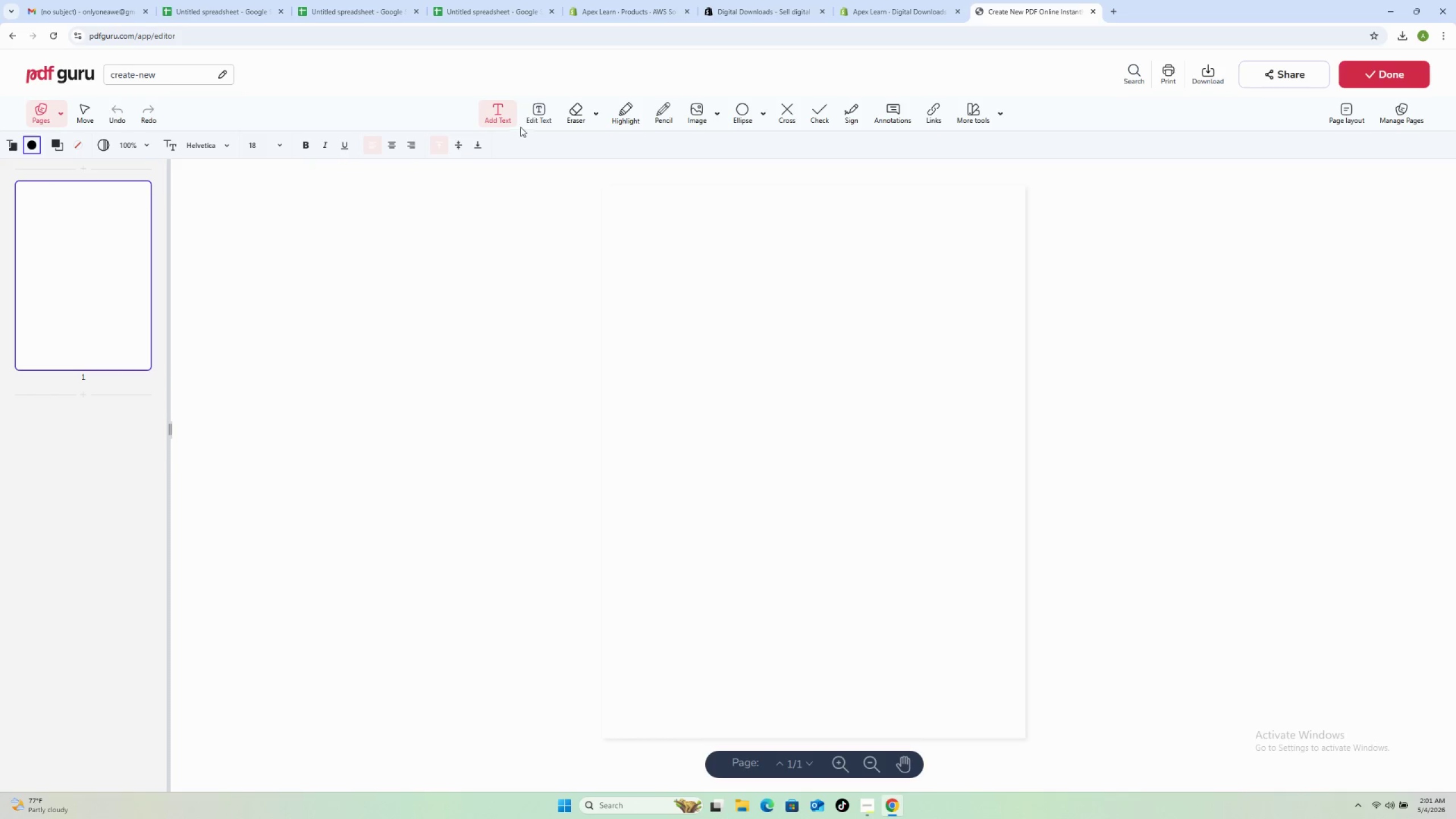 
left_click_drag(start_coordinate=[383, 229], to_coordinate=[552, 299])
 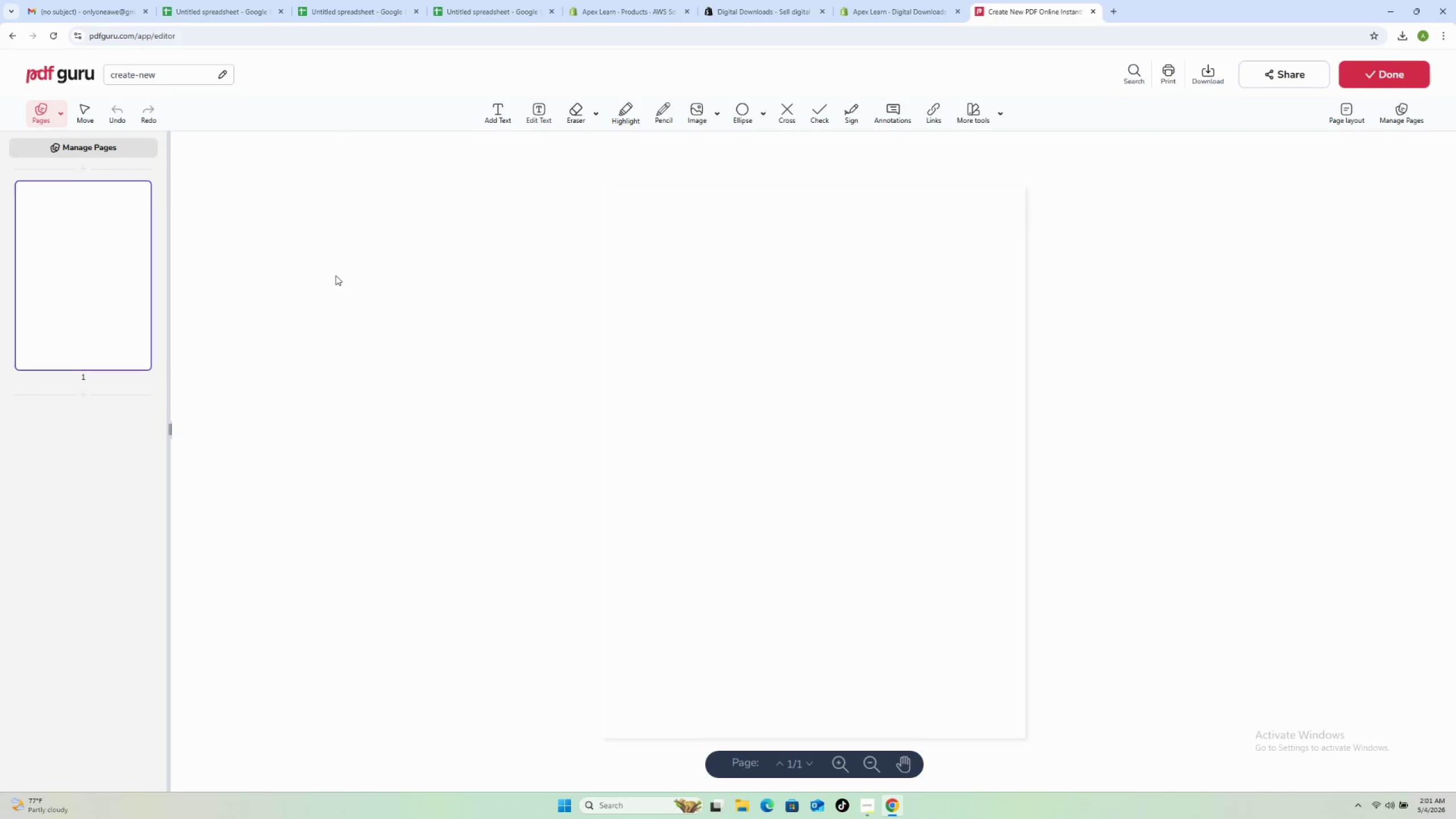 
left_click_drag(start_coordinate=[336, 275], to_coordinate=[562, 326])
 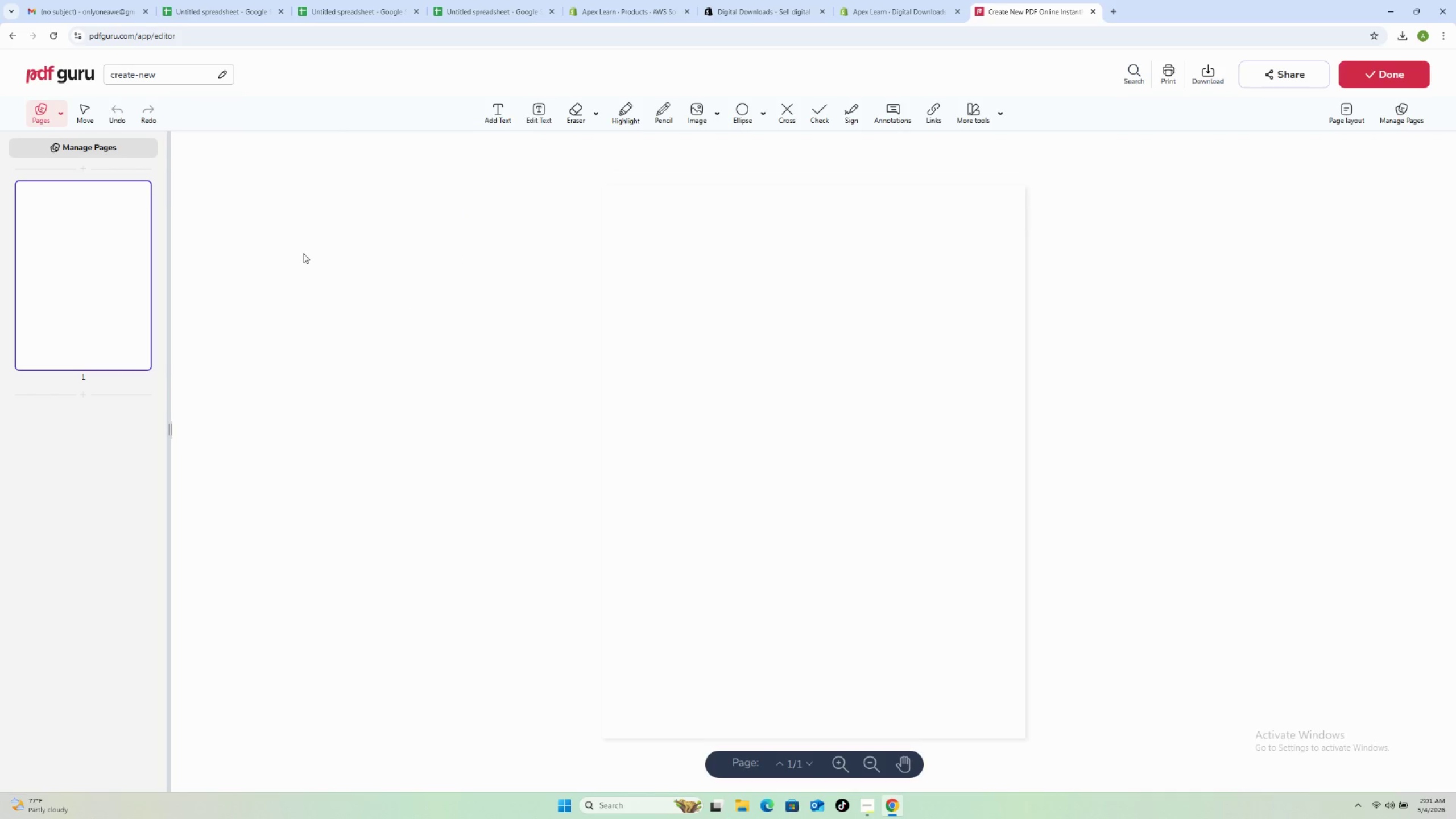 
left_click_drag(start_coordinate=[302, 253], to_coordinate=[748, 370])
 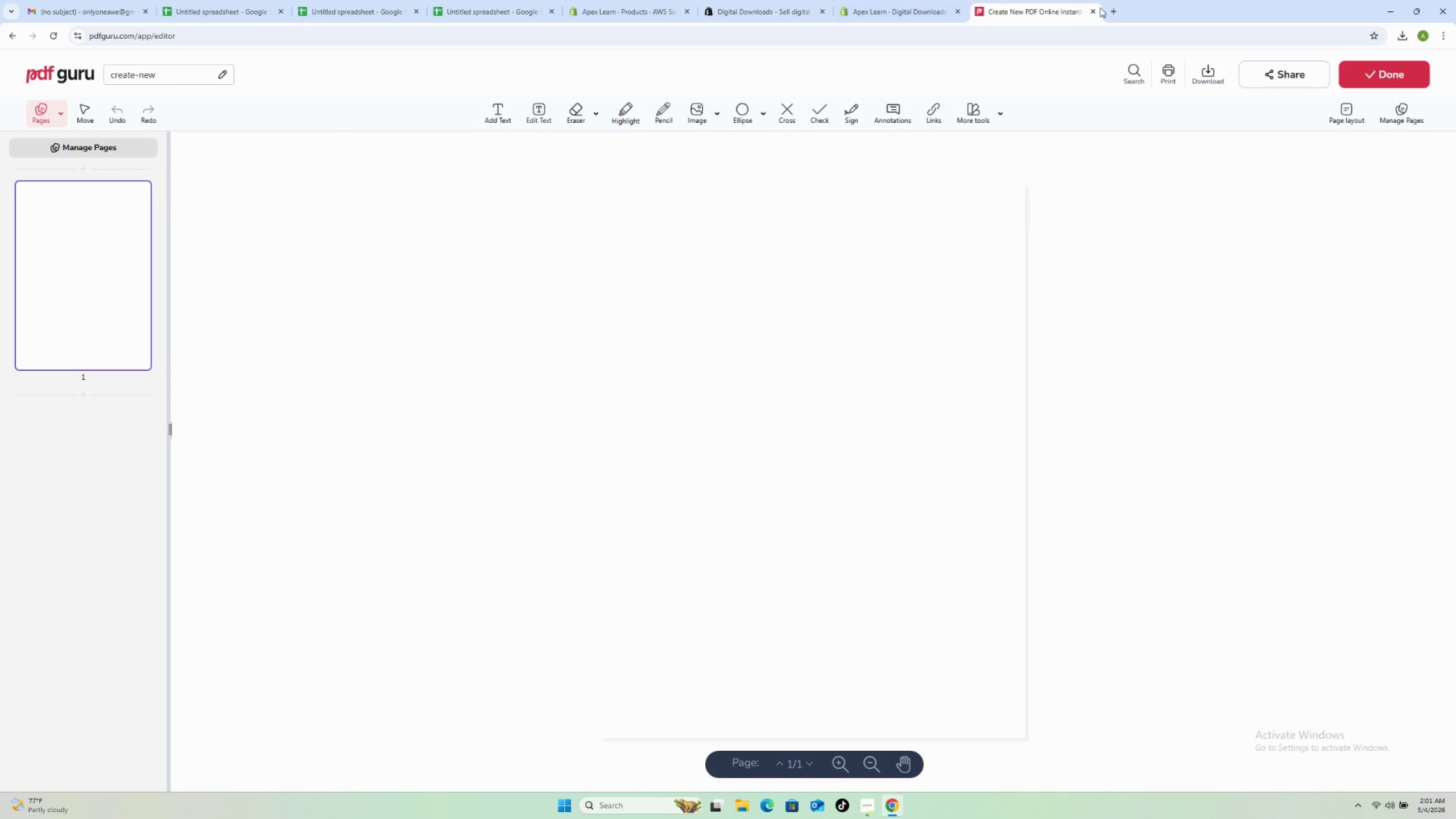 
left_click([1096, 11])
 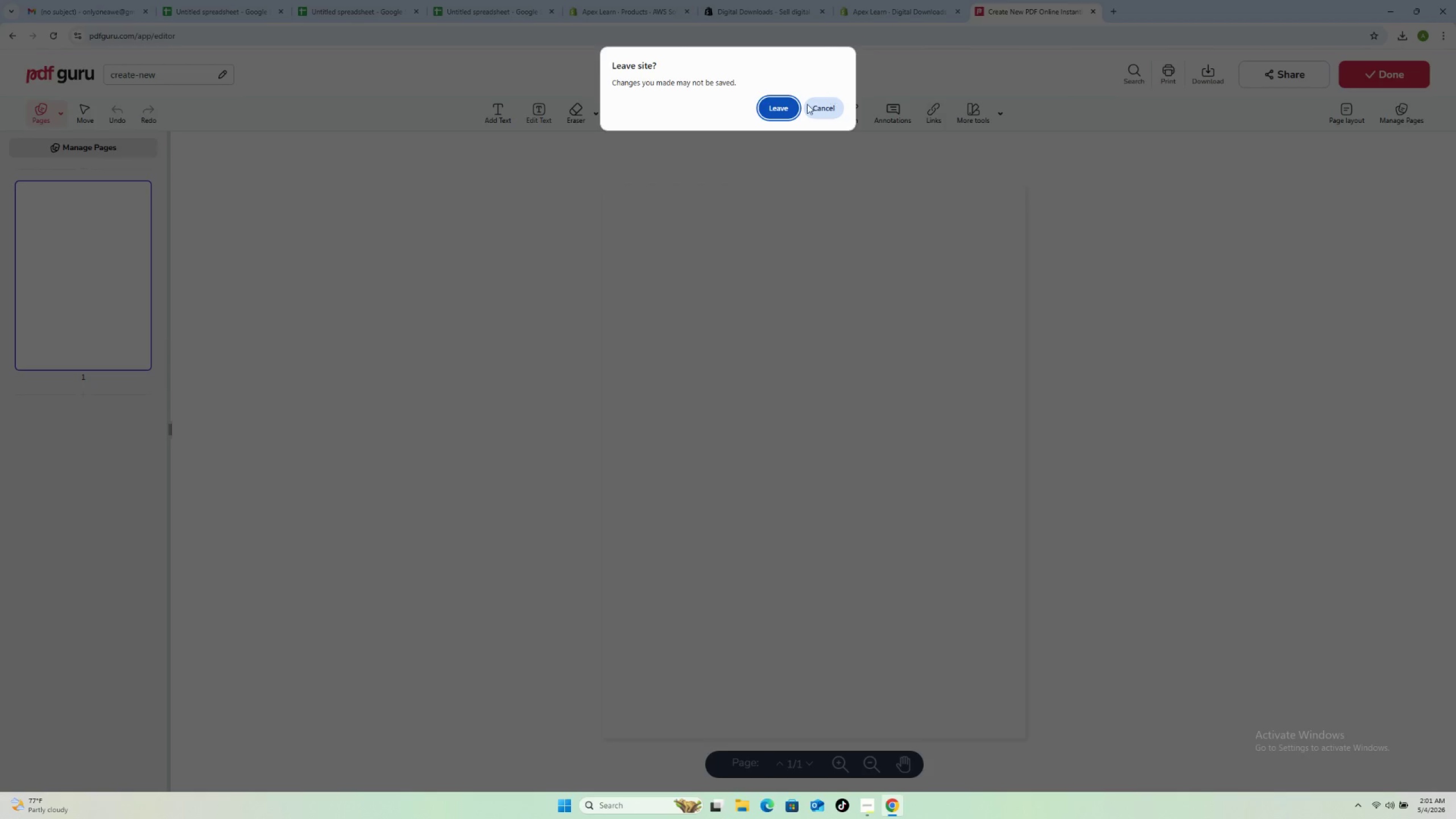 
left_click([787, 107])
 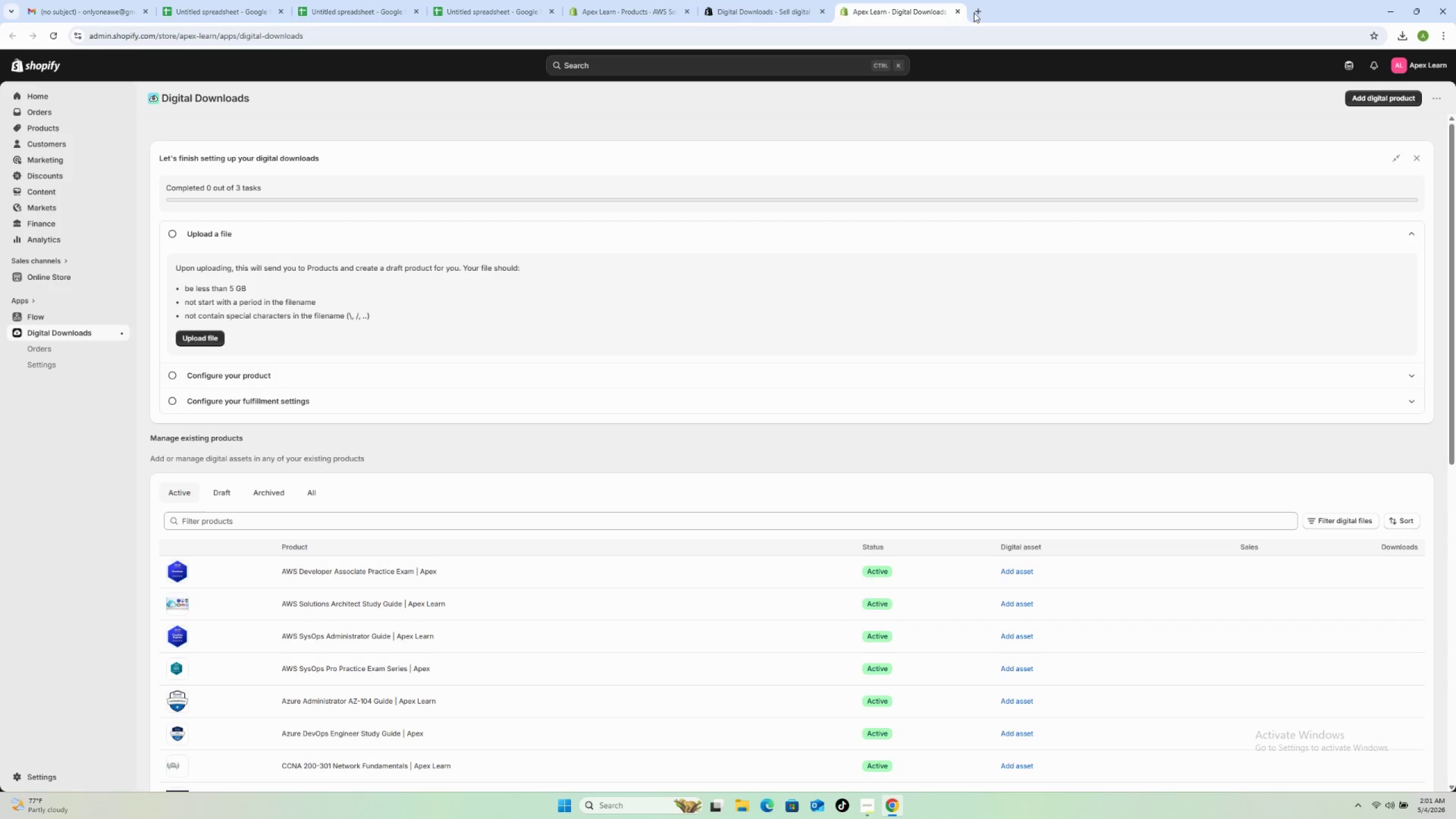 
left_click([976, 10])
 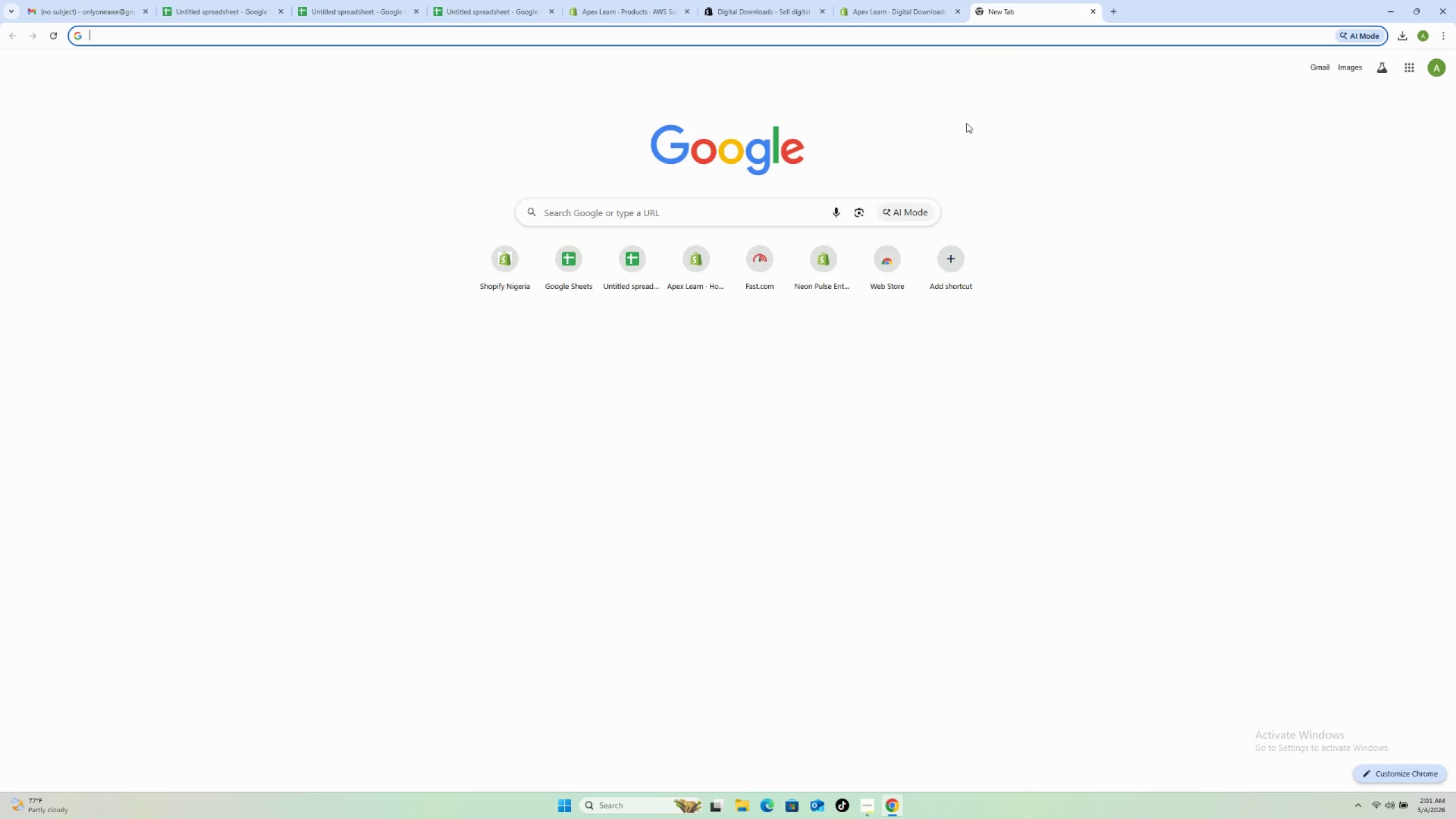 
wait(6.23)
 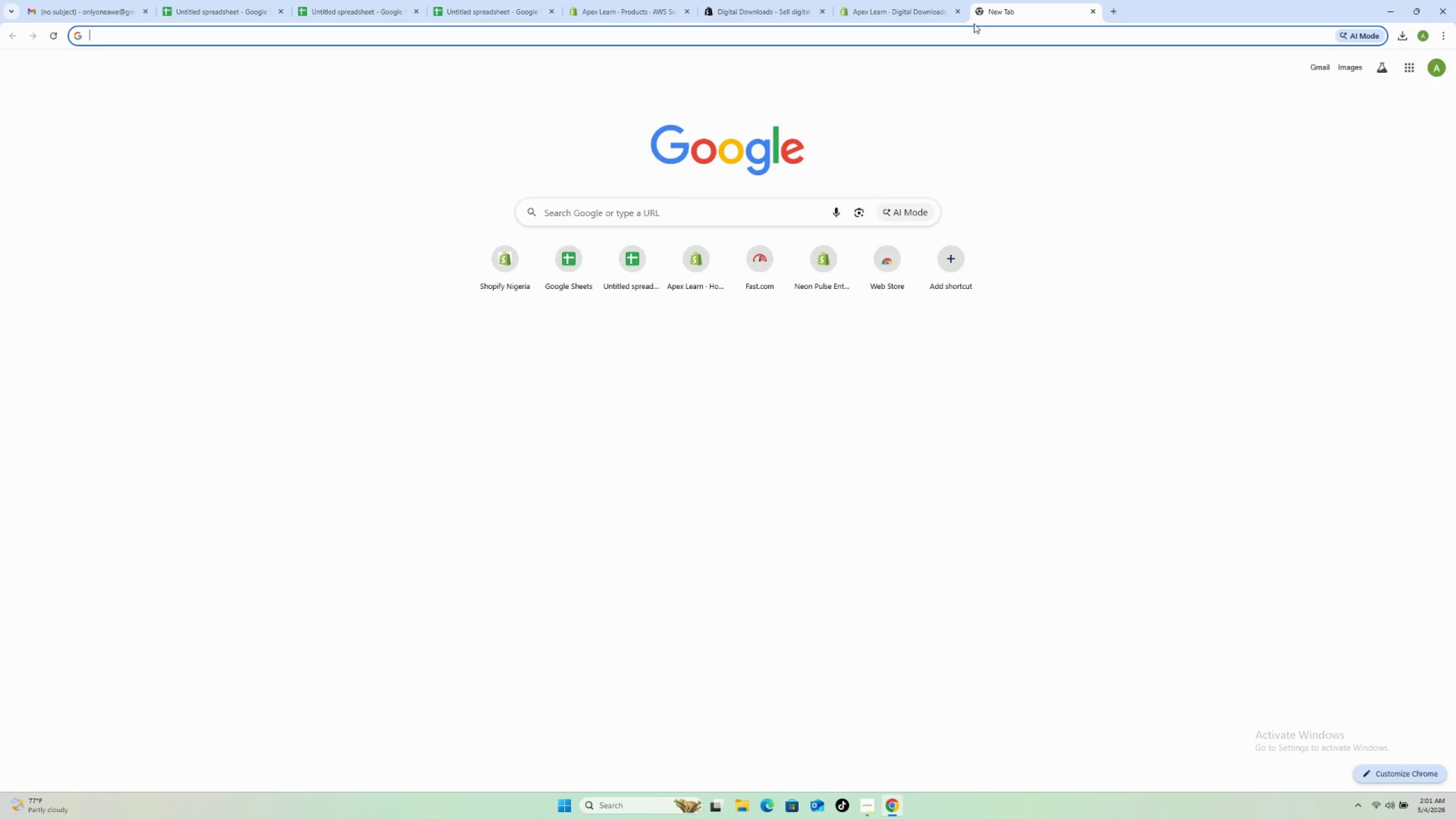 
type(google docs)
 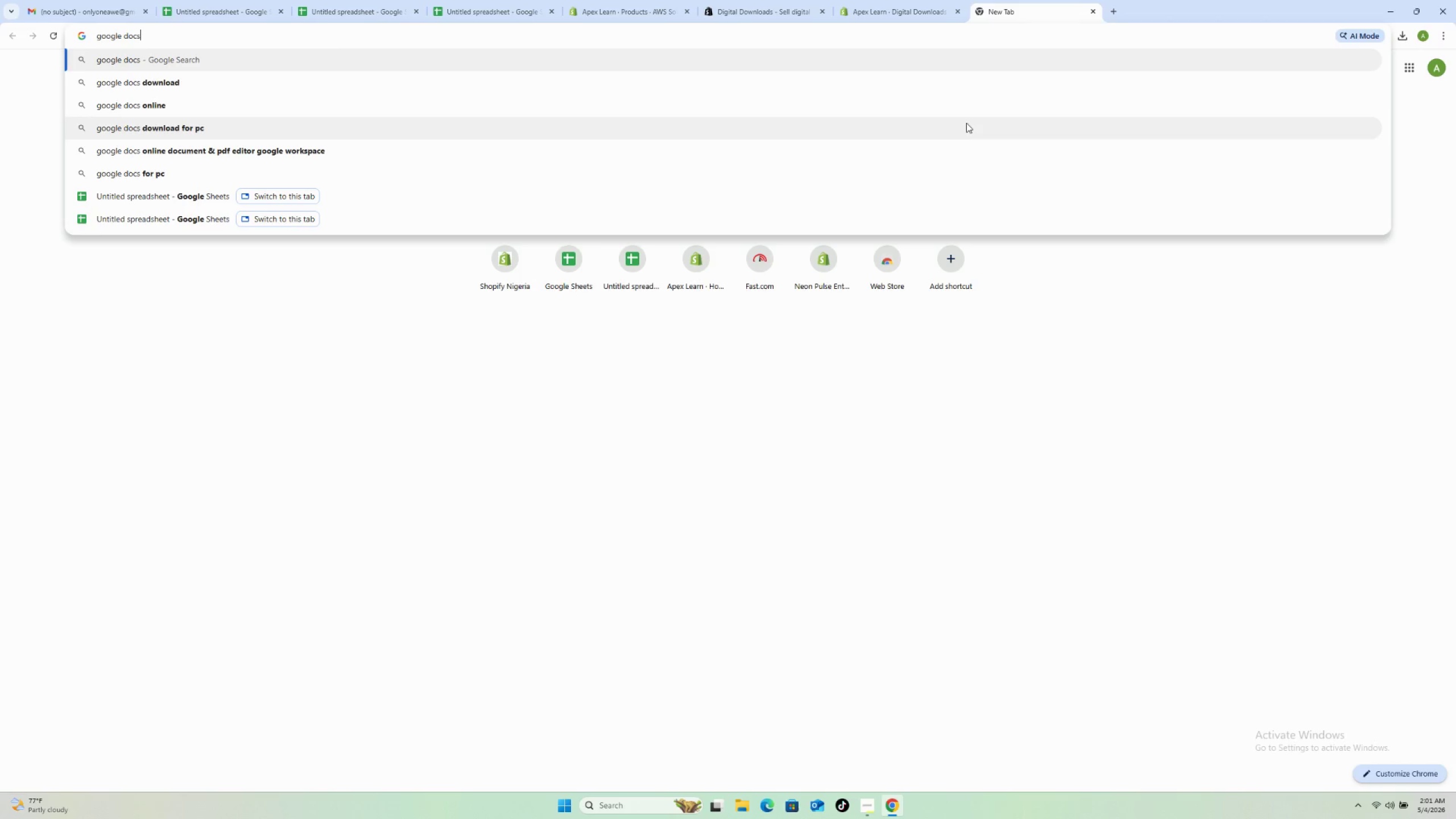 
key(Enter)
 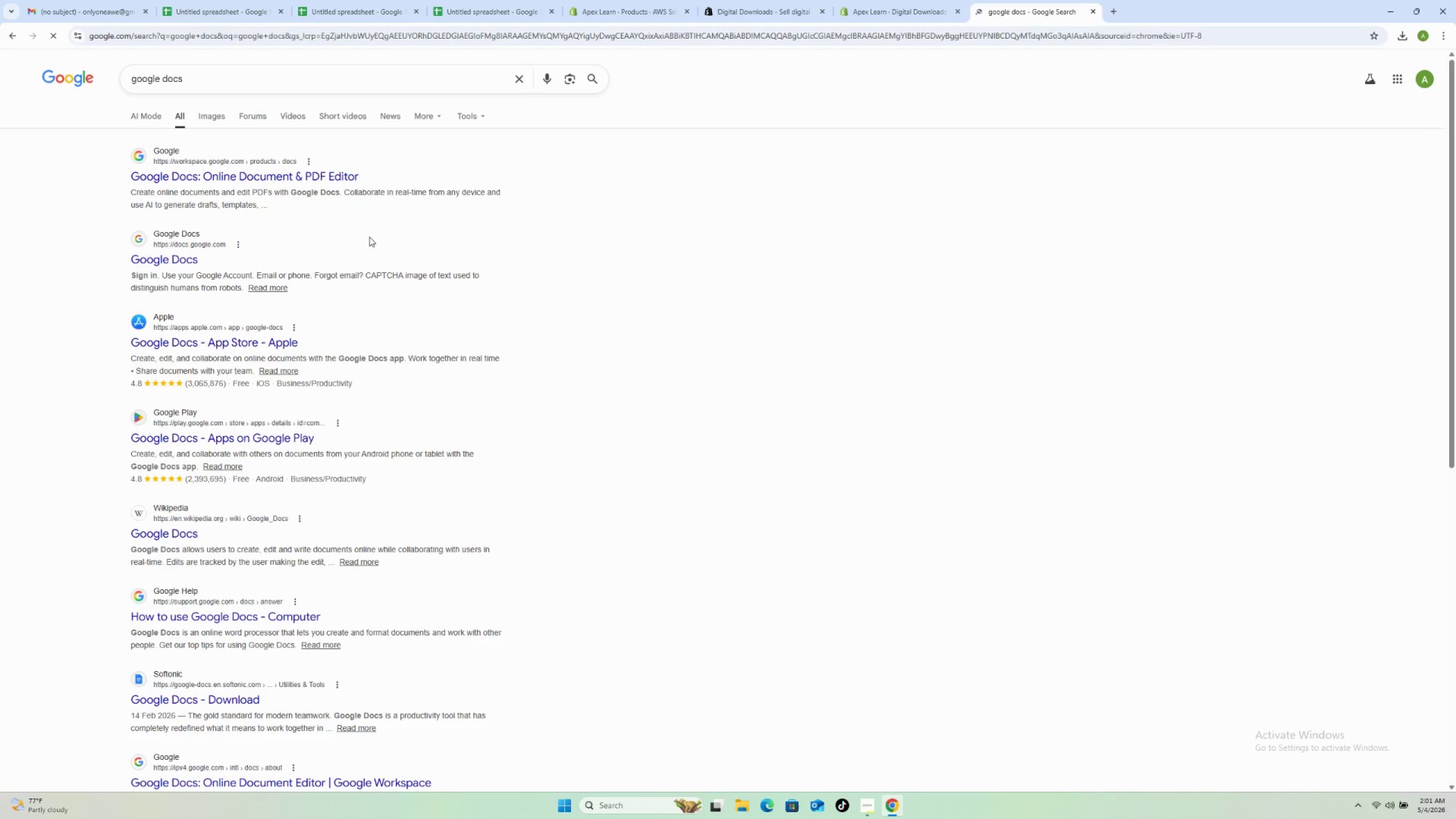 
left_click([258, 180])
 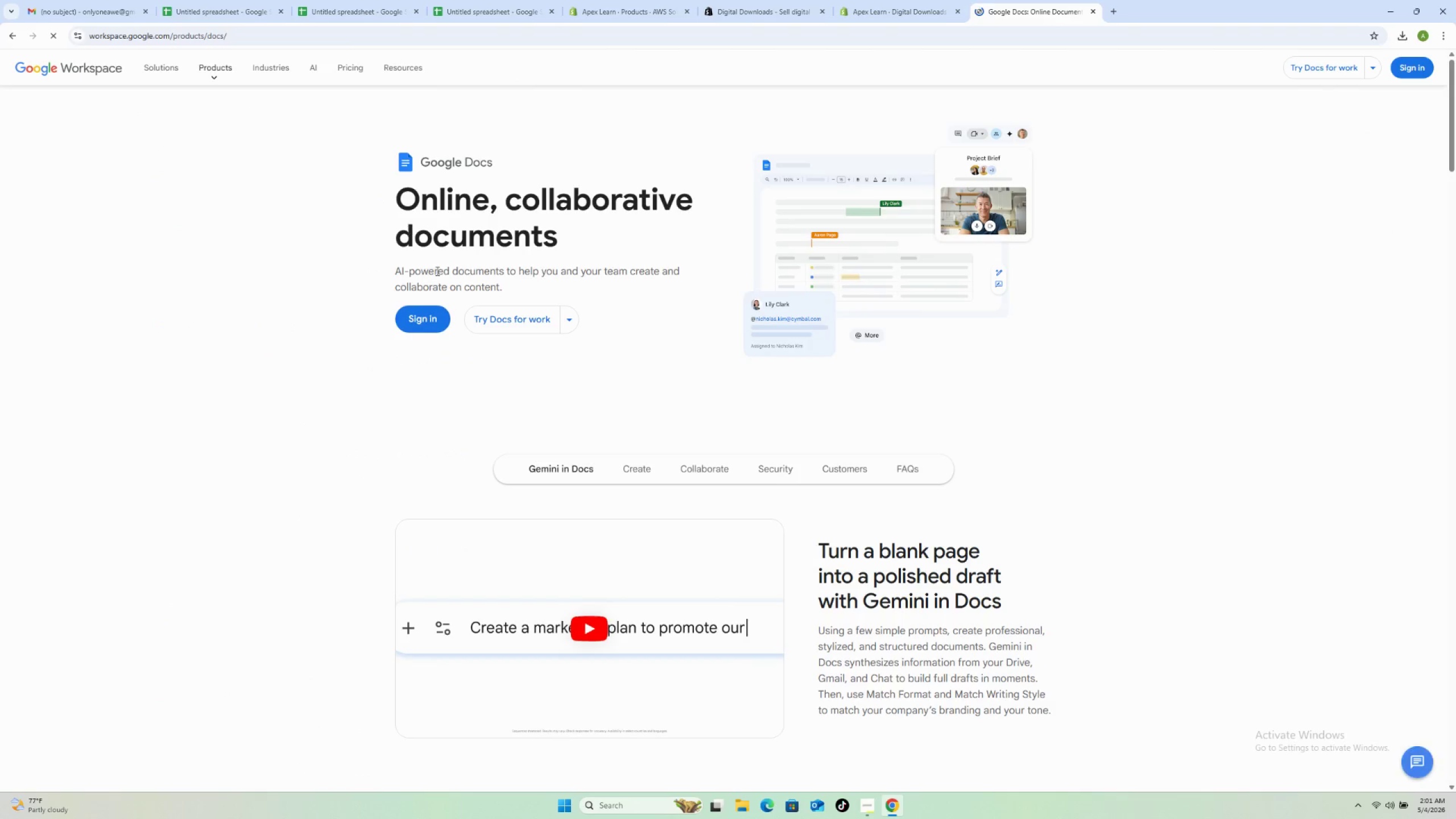 
left_click([417, 320])
 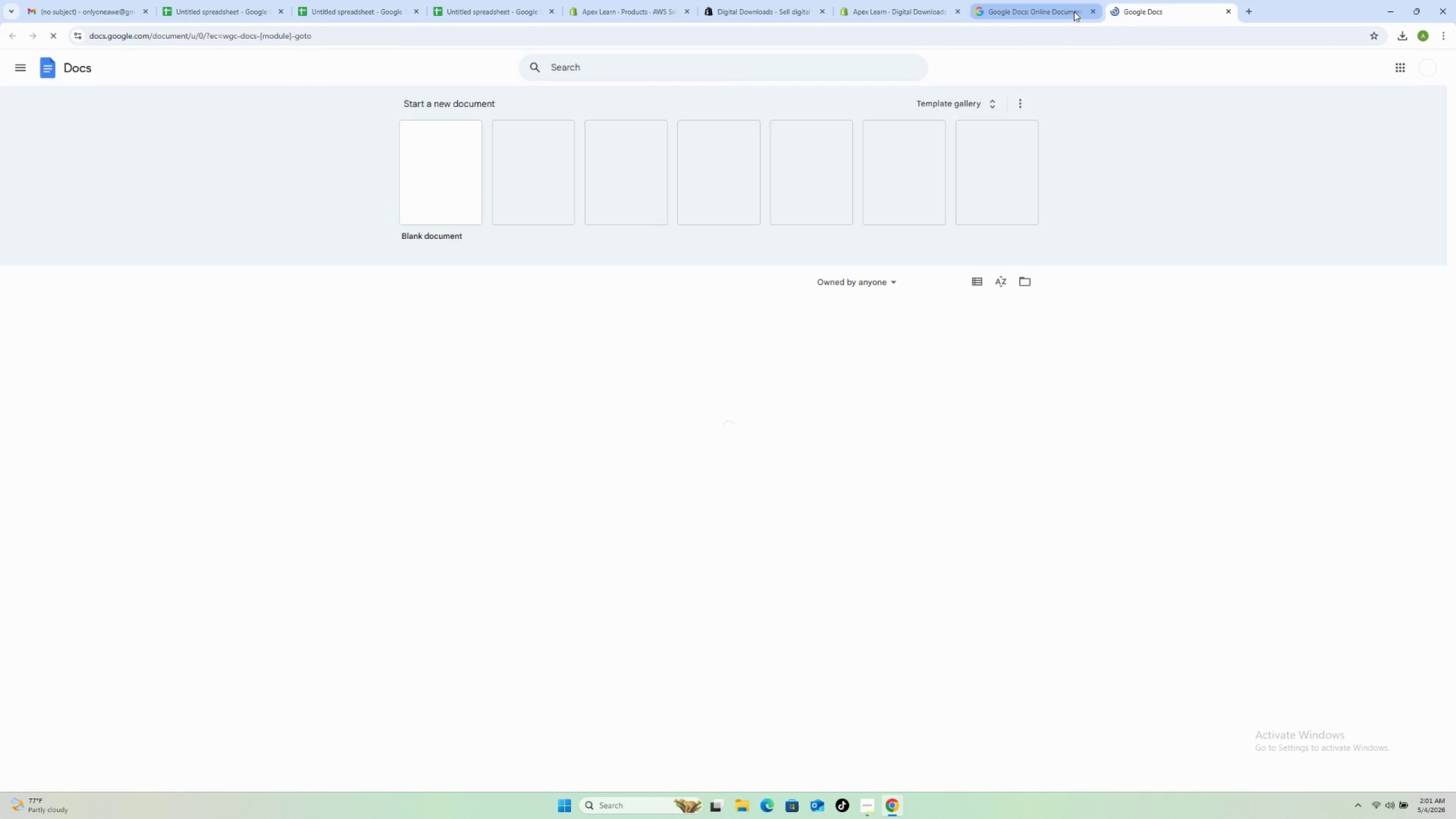 
left_click([1090, 11])
 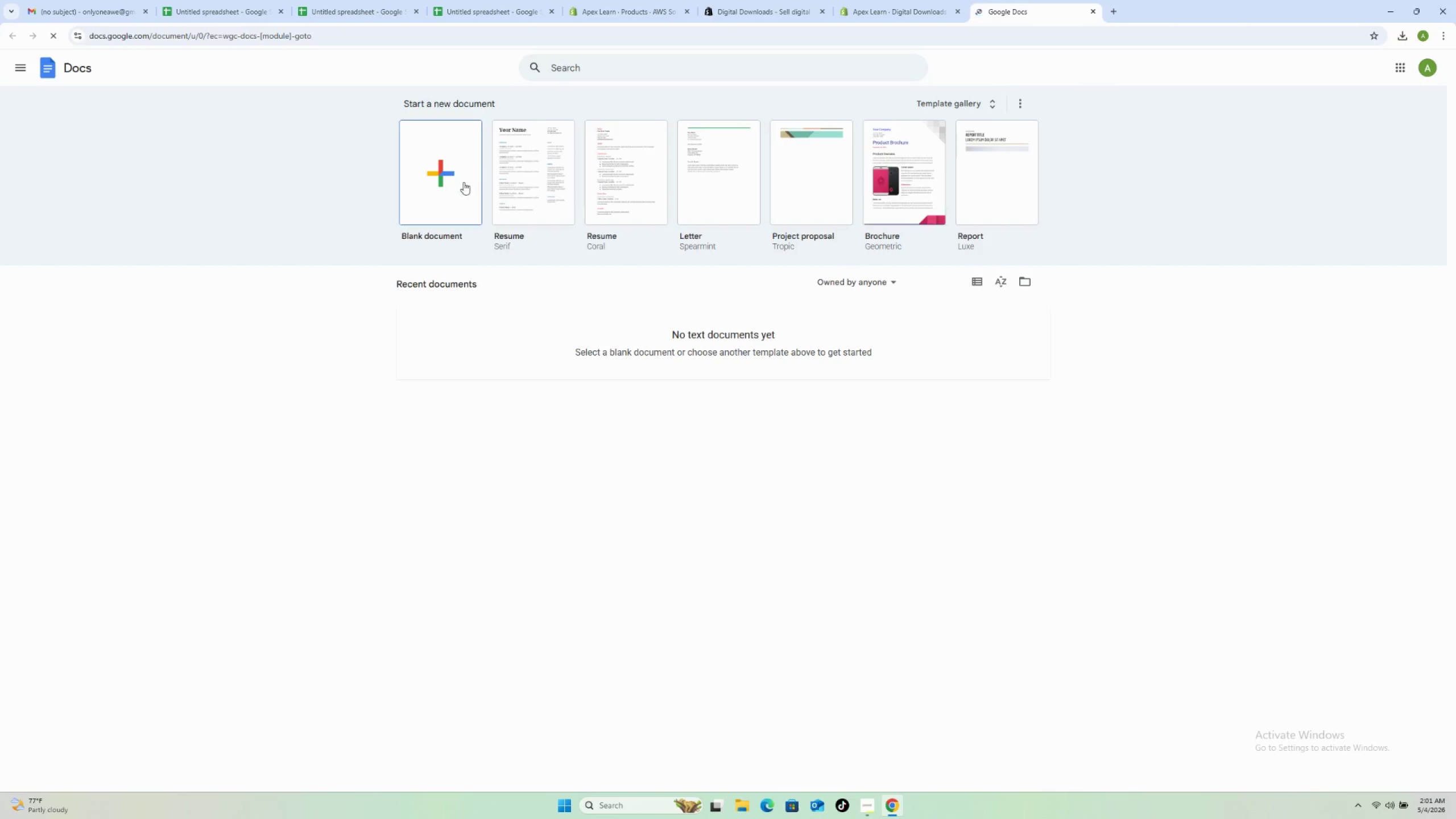 
left_click([435, 189])
 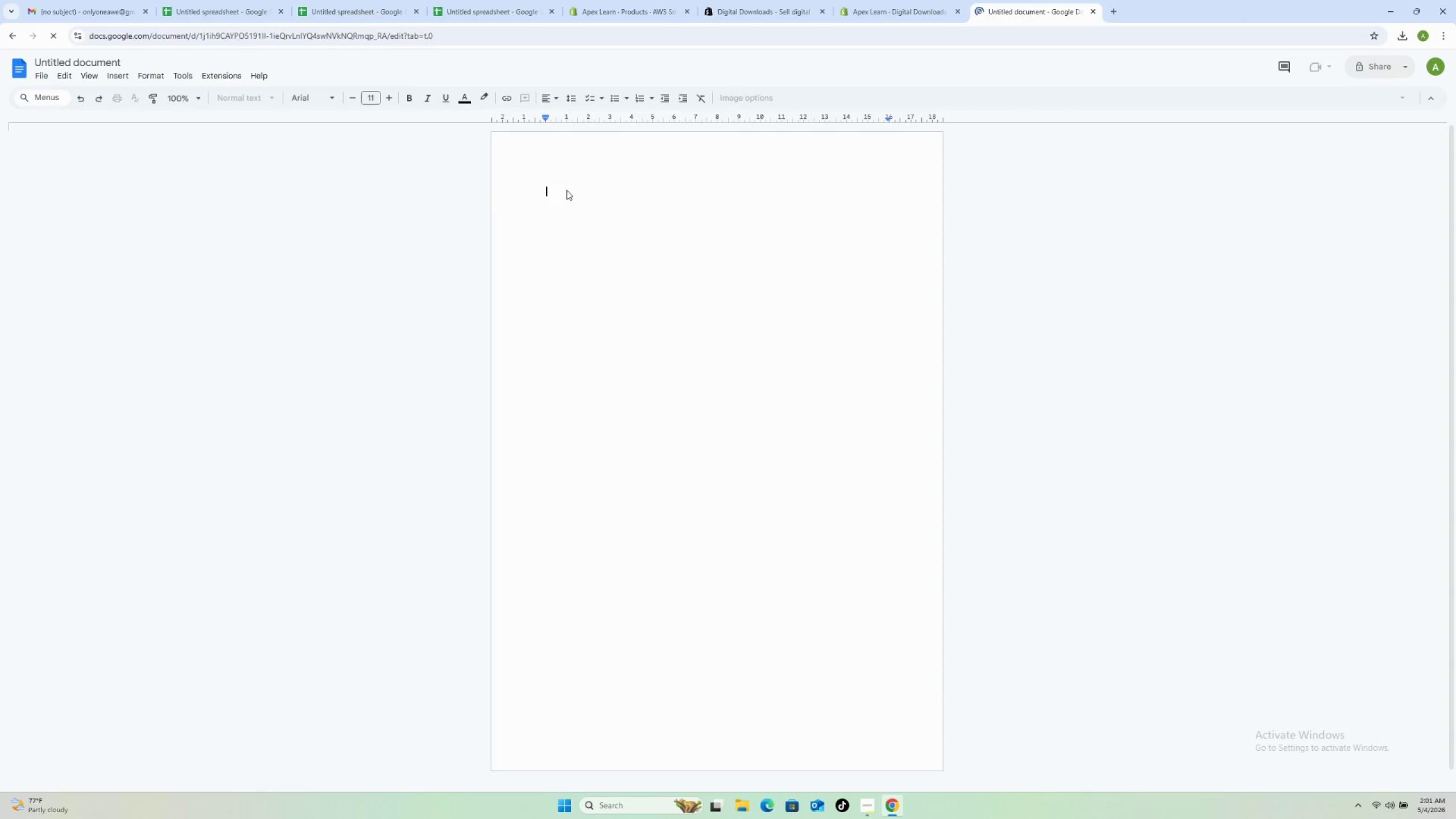 
type(APEX LEARN )
 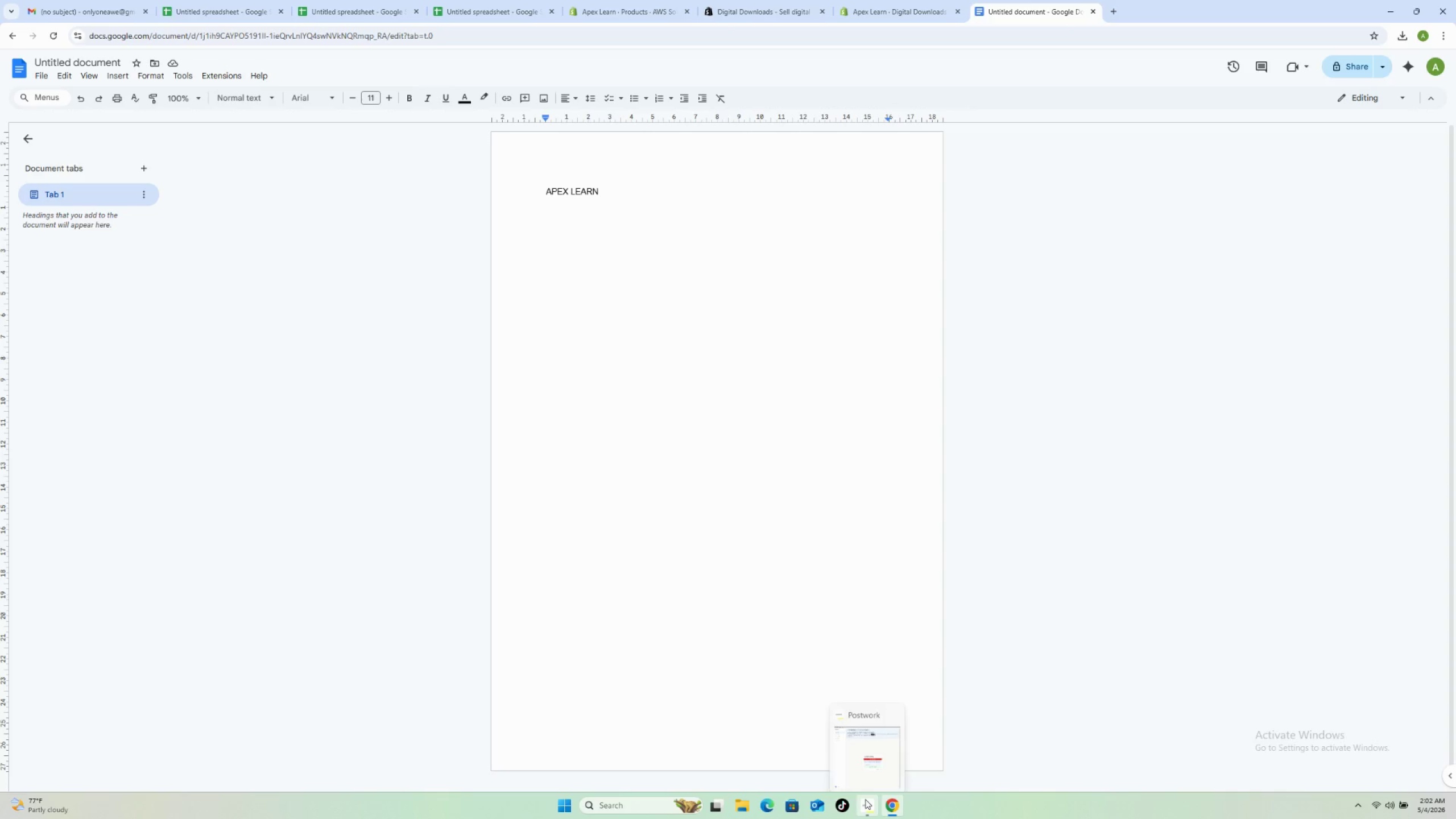 
wait(17.36)
 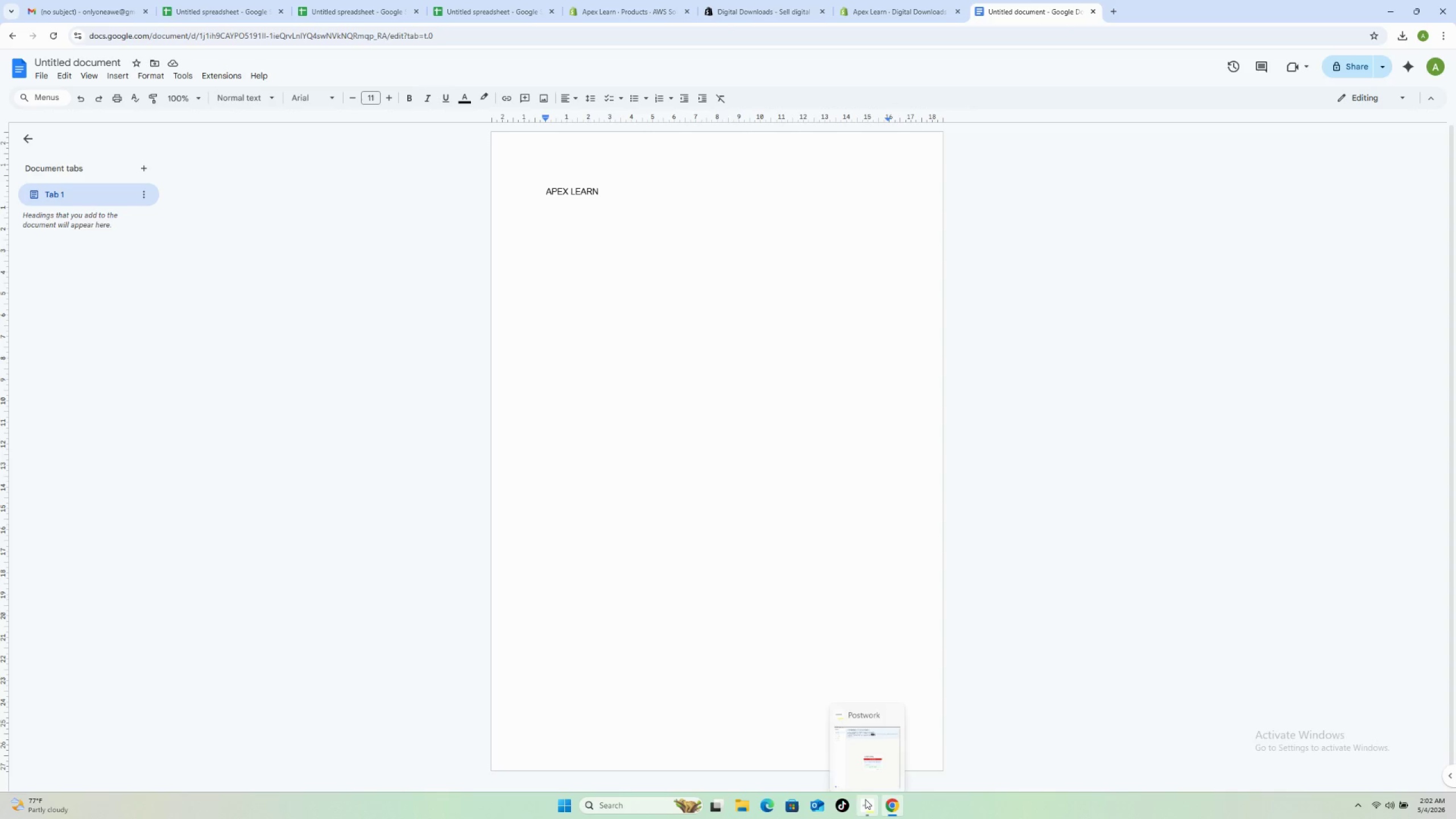 
scroll: coordinate [509, 476], scroll_direction: down, amount: 11.0
 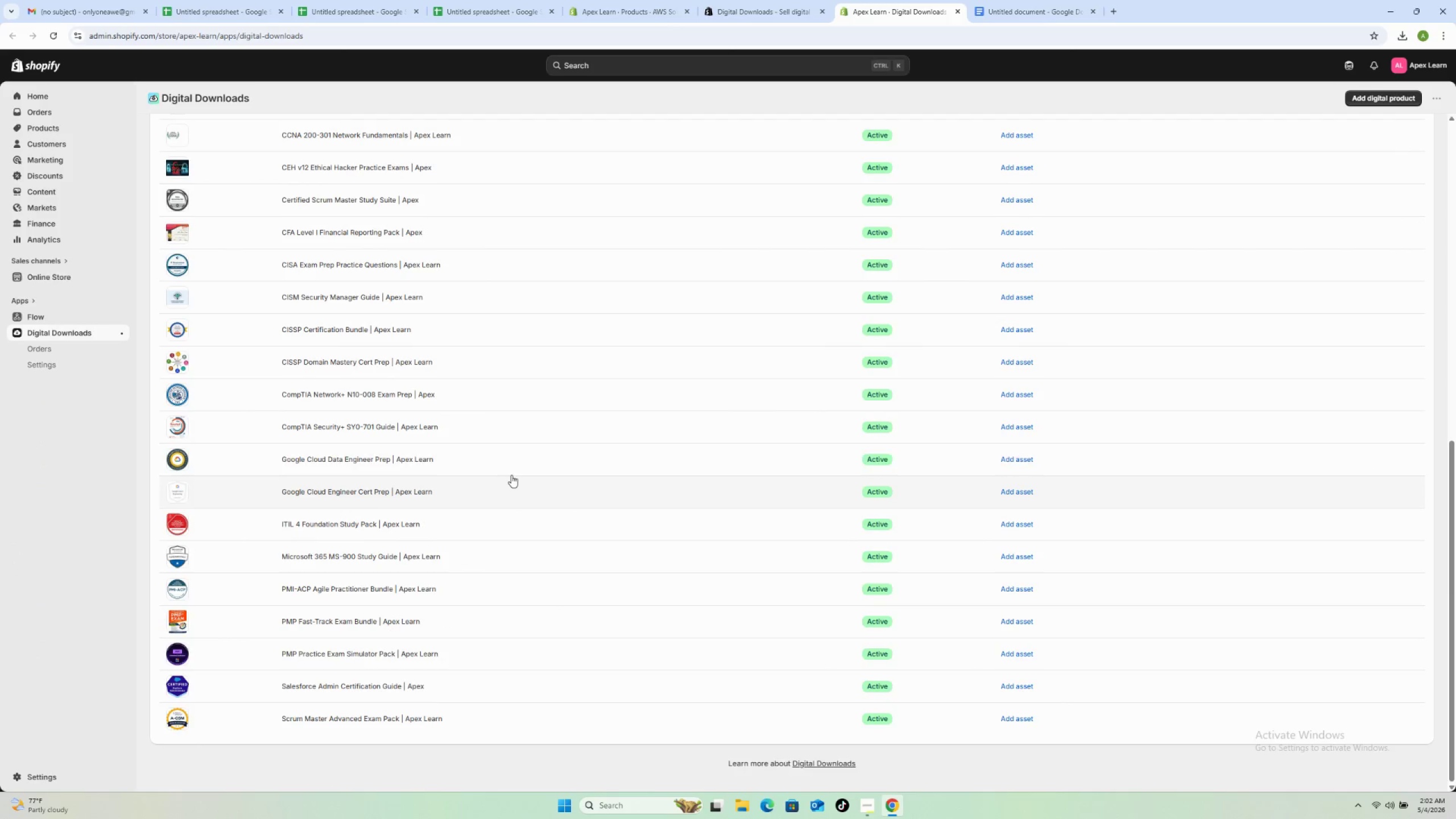 
scroll: coordinate [512, 473], scroll_direction: up, amount: 9.0
 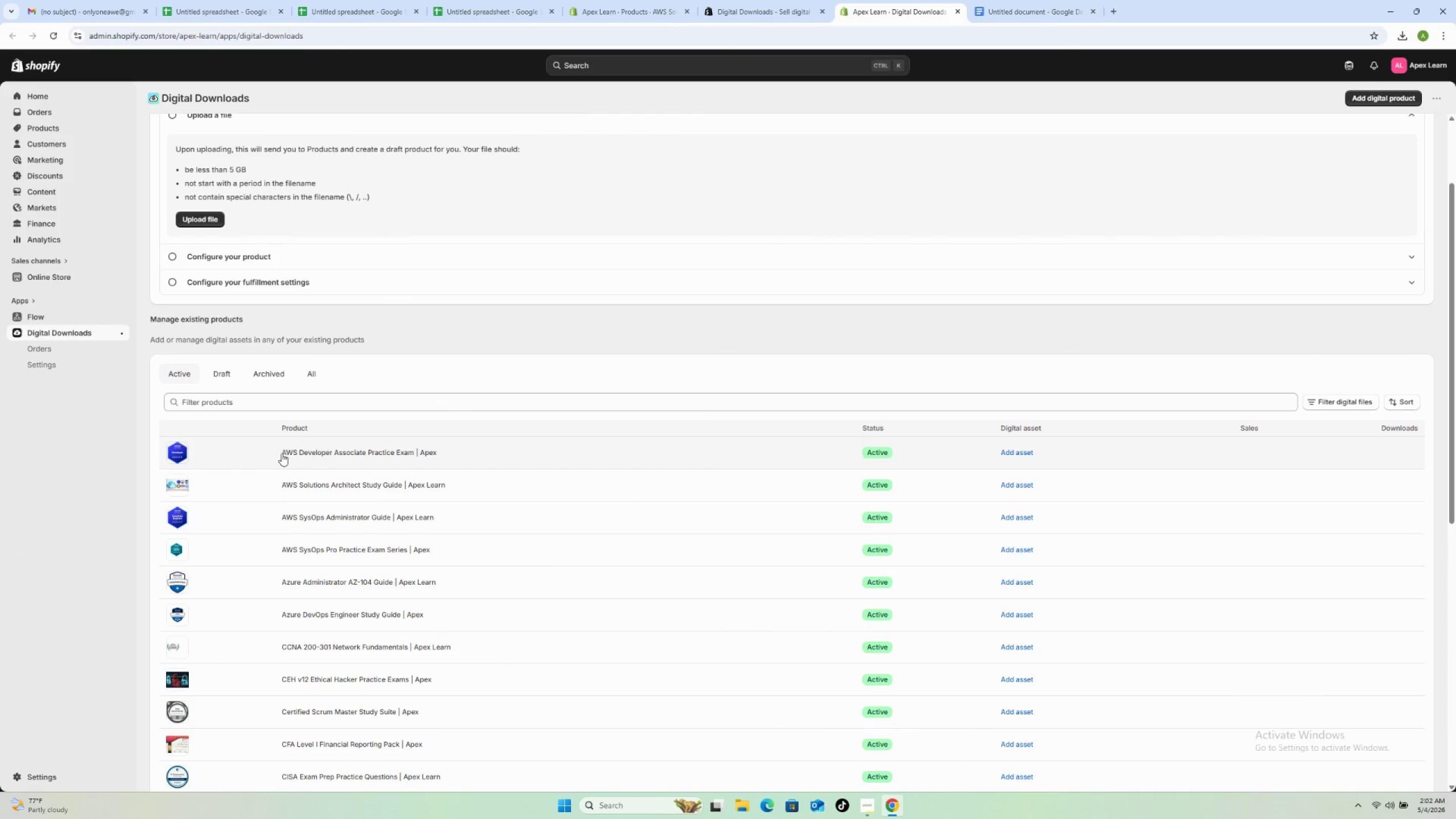 
left_click_drag(start_coordinate=[275, 450], to_coordinate=[413, 457])
 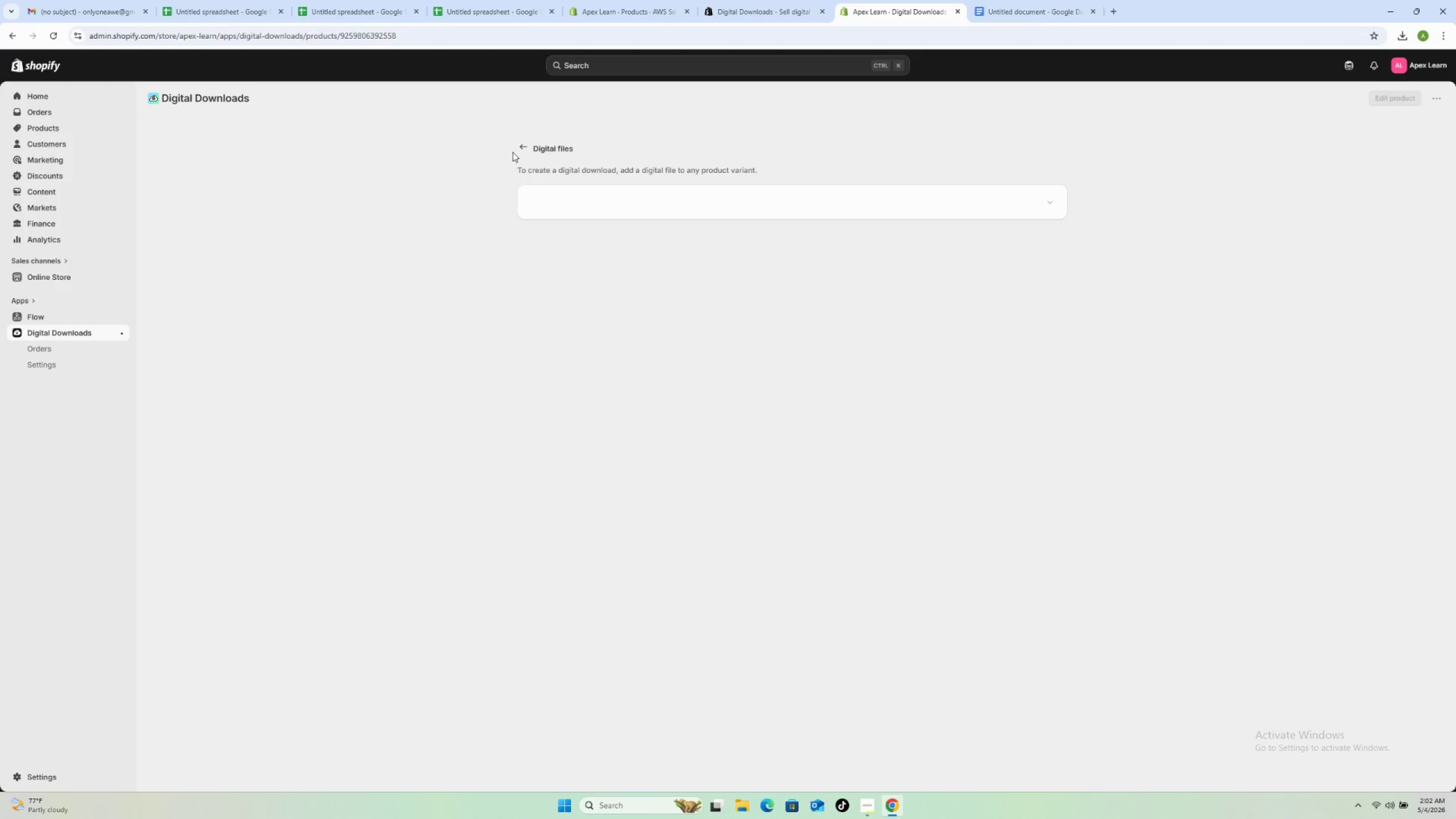 
left_click([522, 148])
 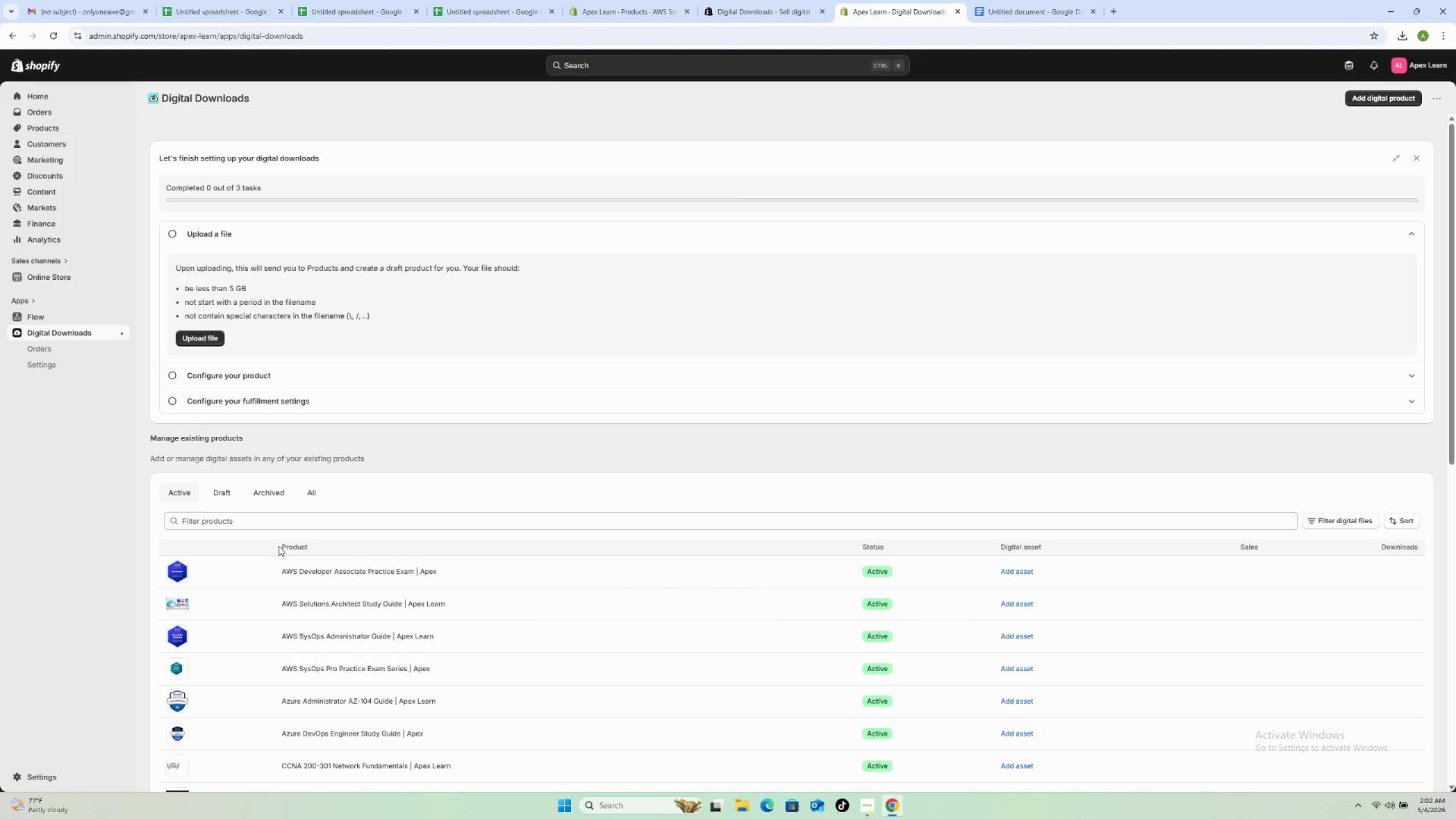 
scroll: coordinate [305, 338], scroll_direction: down, amount: 5.0
 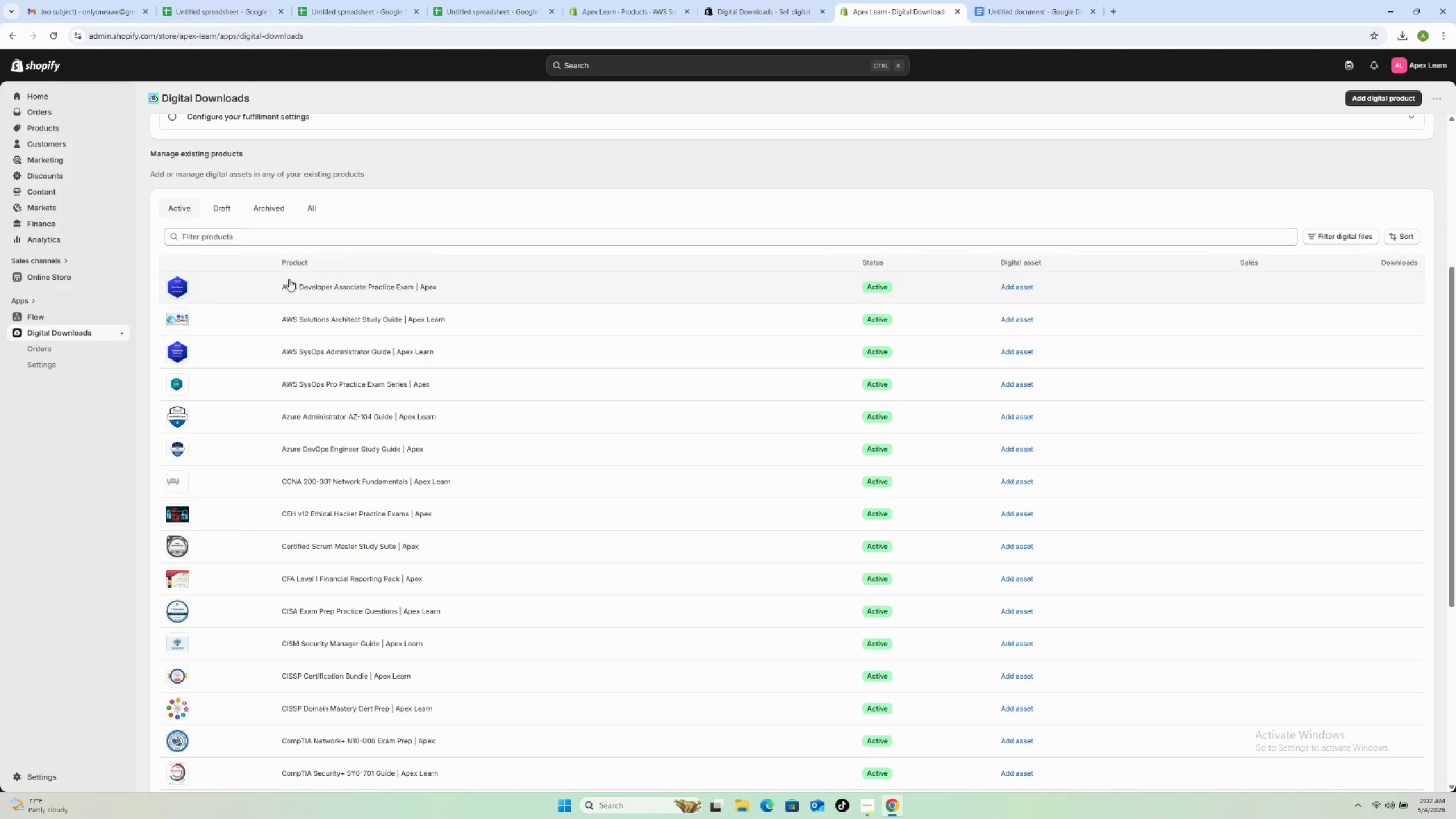 
wait(6.38)
 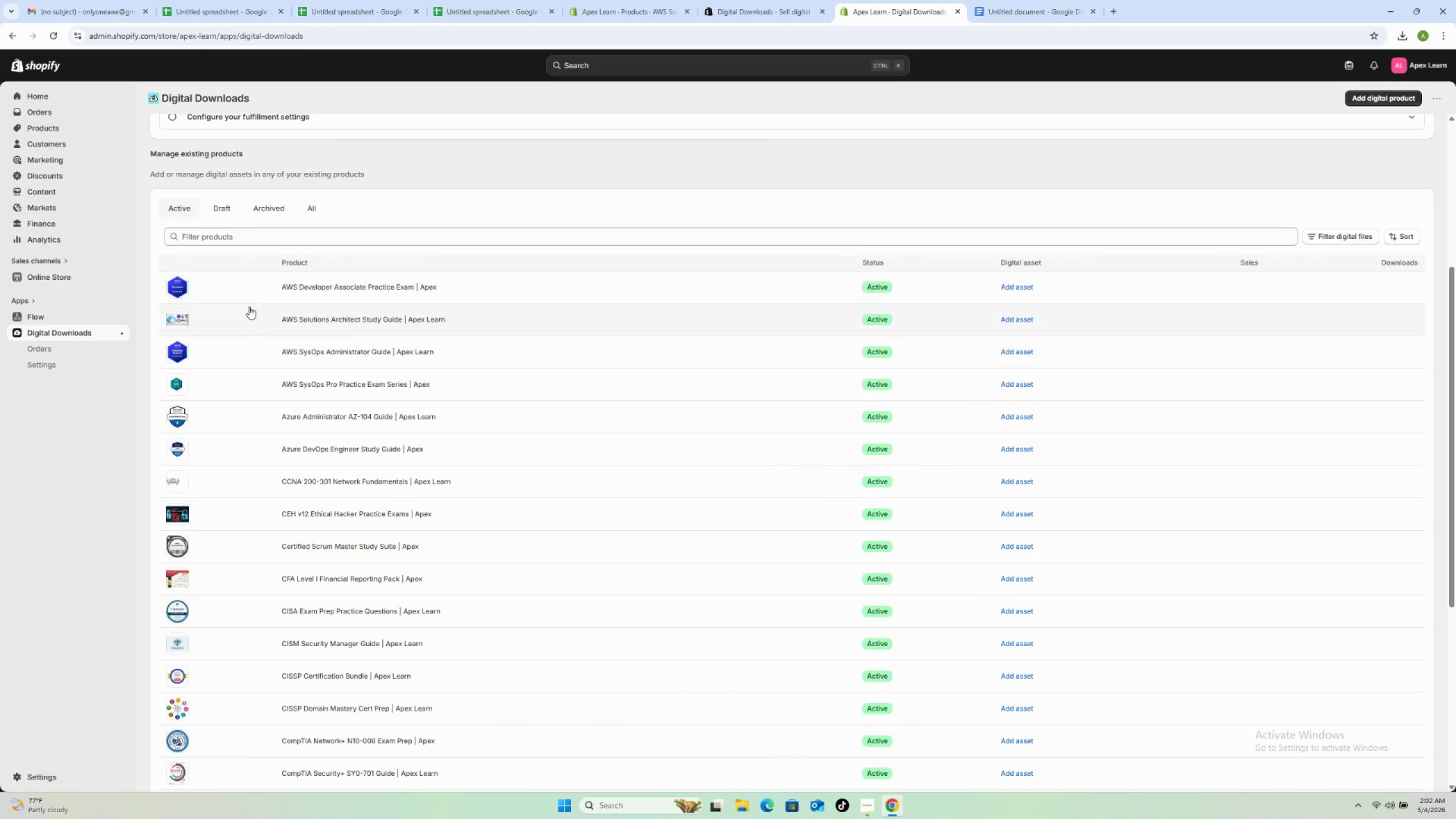 
left_click_drag(start_coordinate=[147, 260], to_coordinate=[220, 266])
 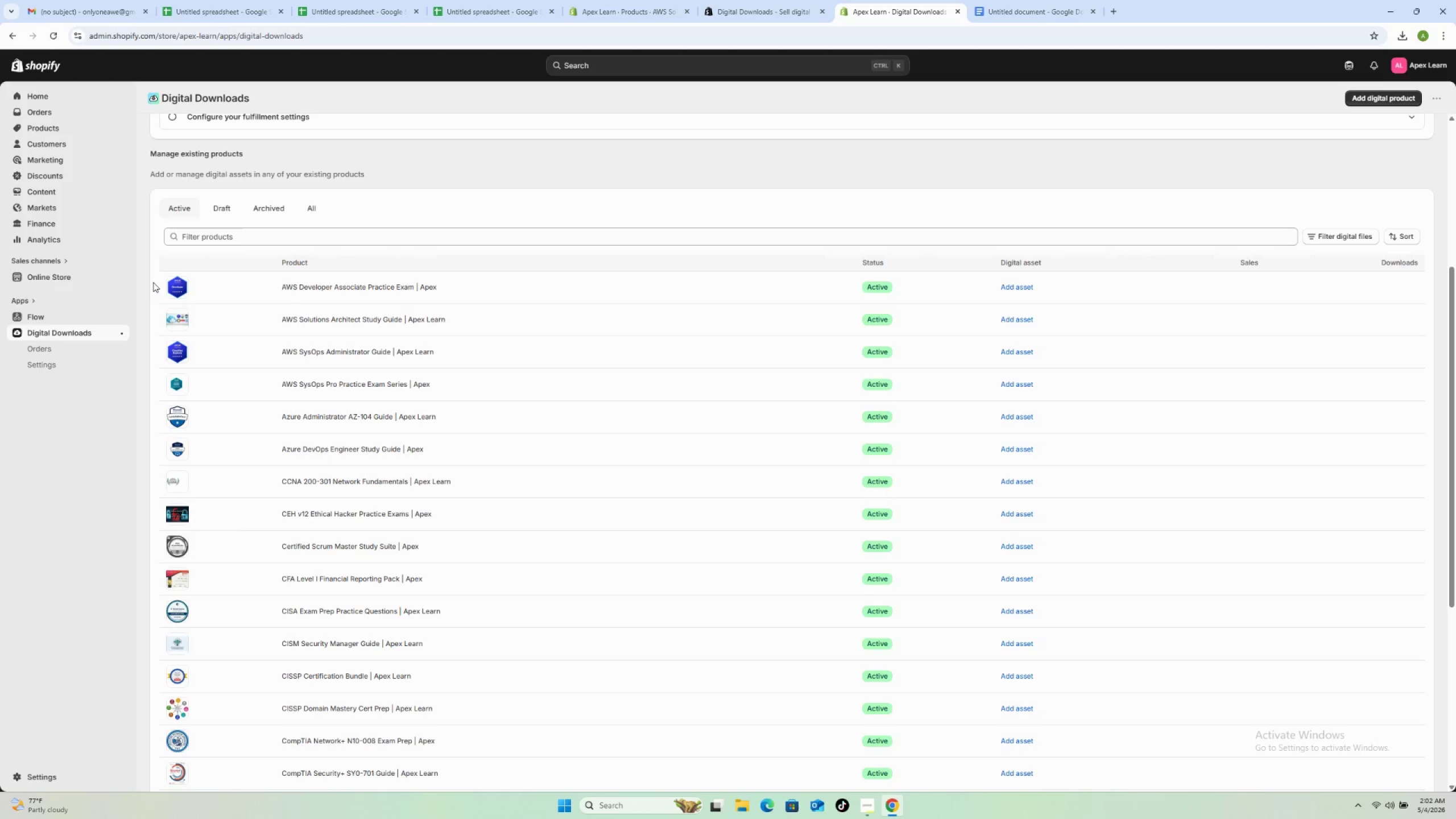 
left_click_drag(start_coordinate=[152, 282], to_coordinate=[442, 289])
 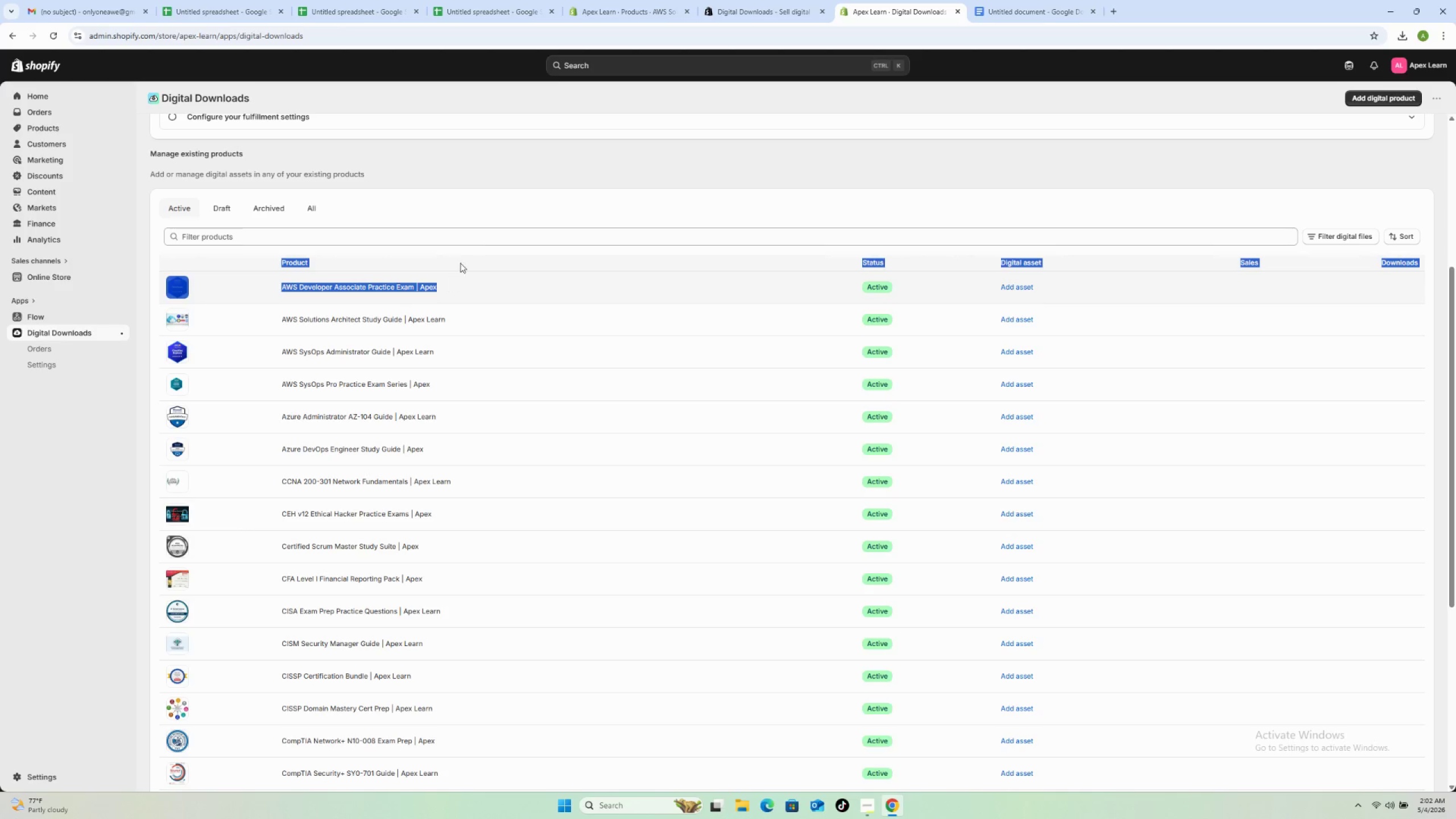 
key(Control+C)
 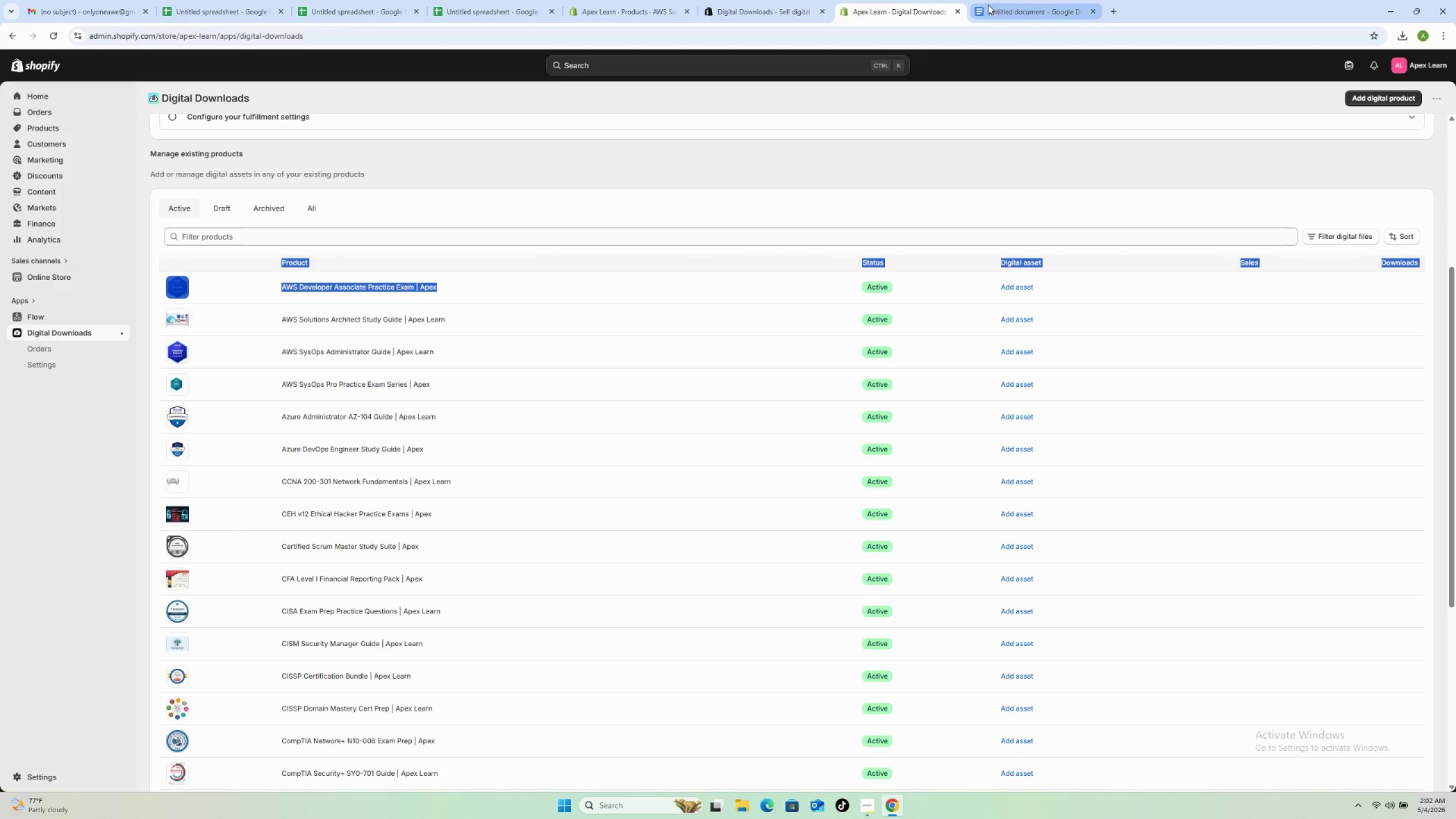 
left_click([1007, 13])
 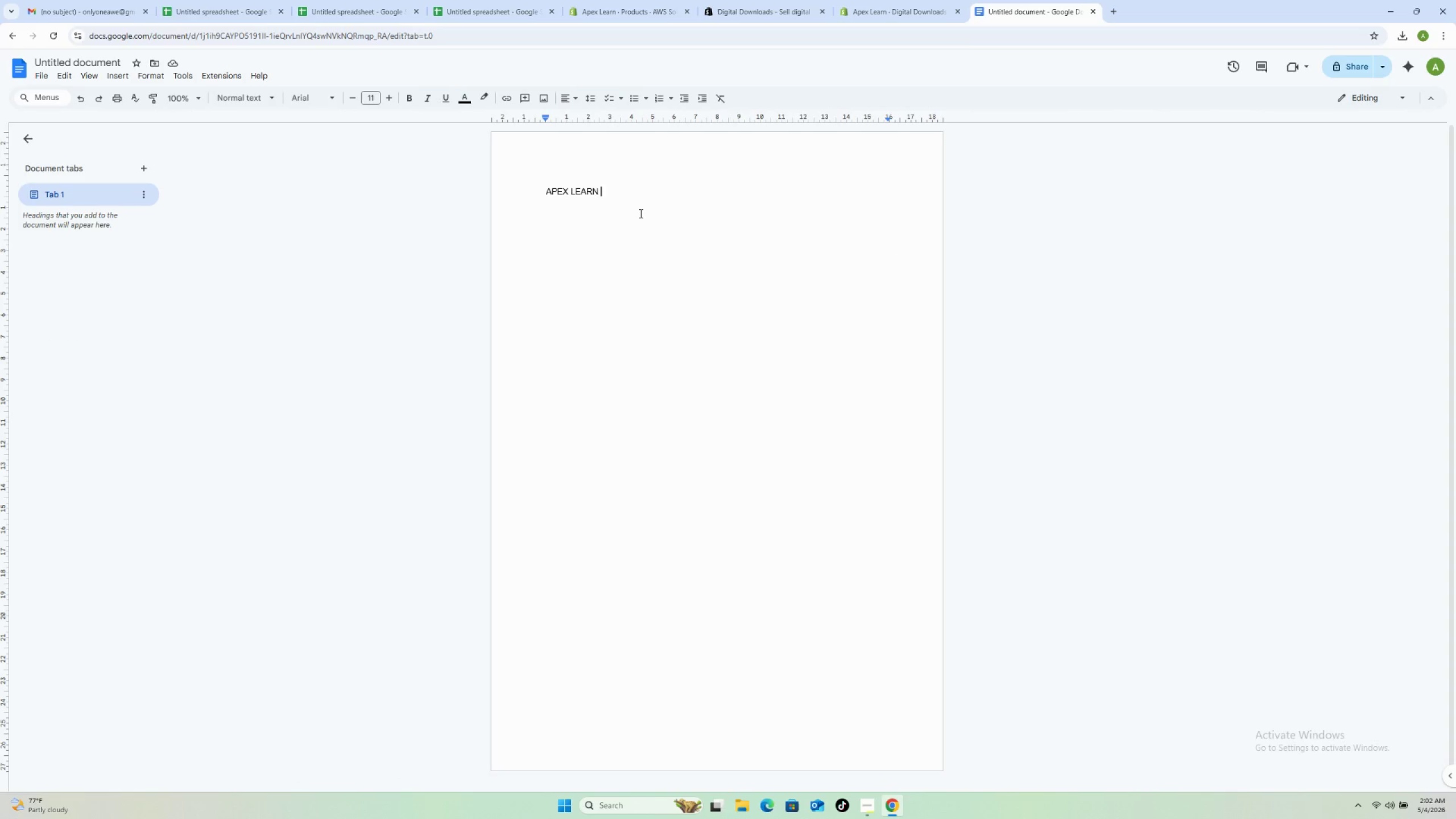 
key(Control+V)
 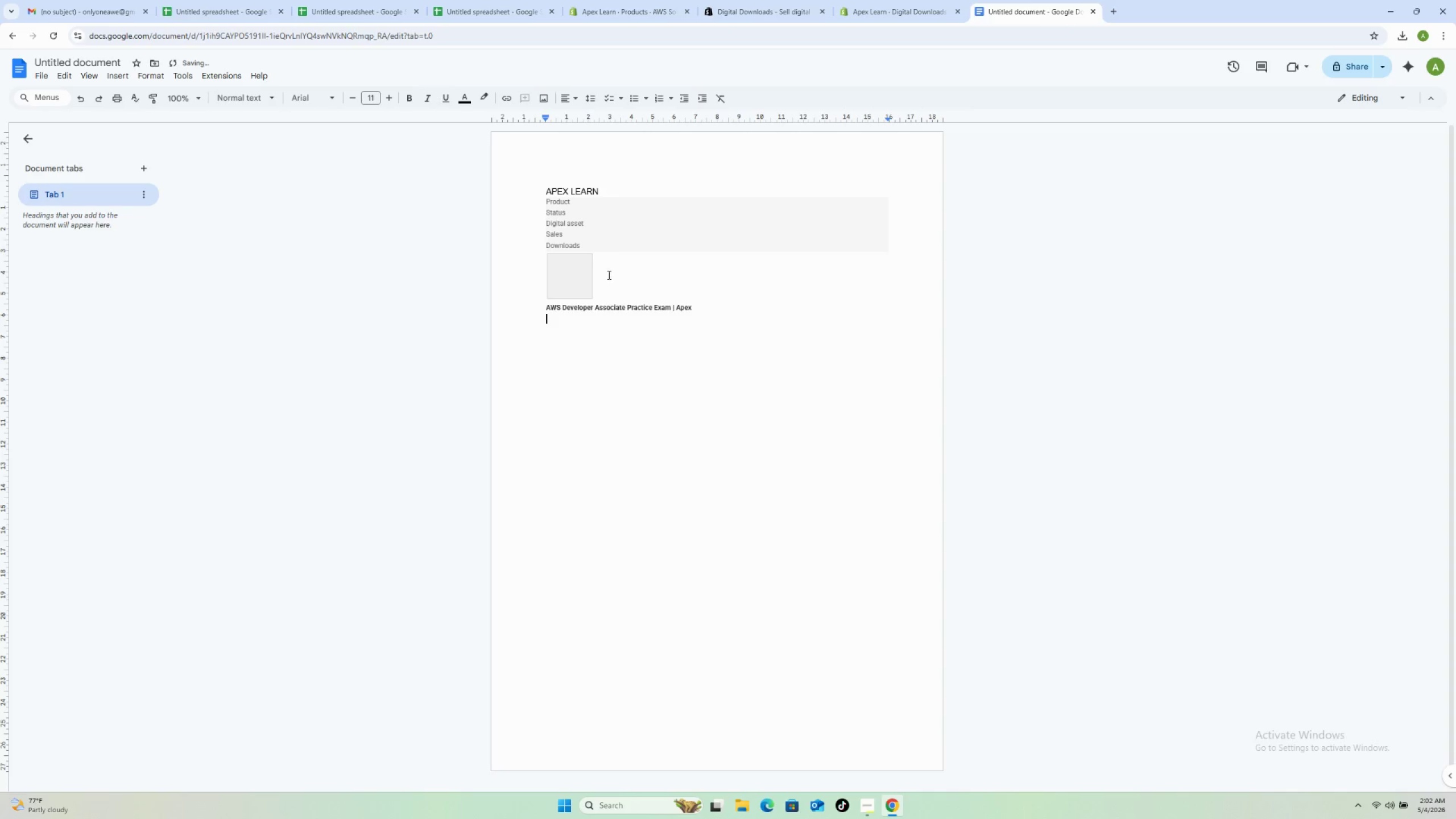 
left_click_drag(start_coordinate=[598, 296], to_coordinate=[547, 204])
 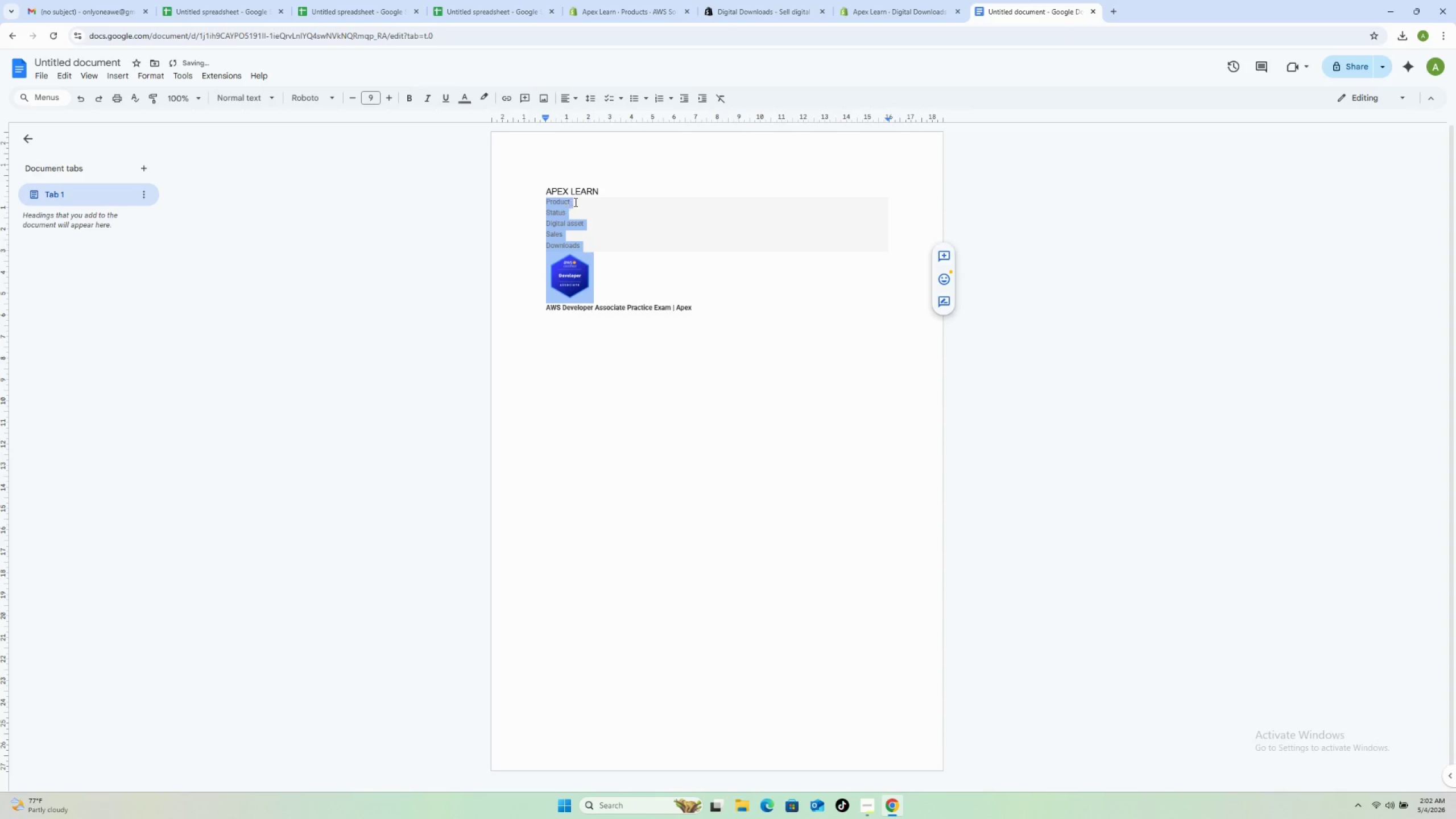 
key(Control+Backspace)
 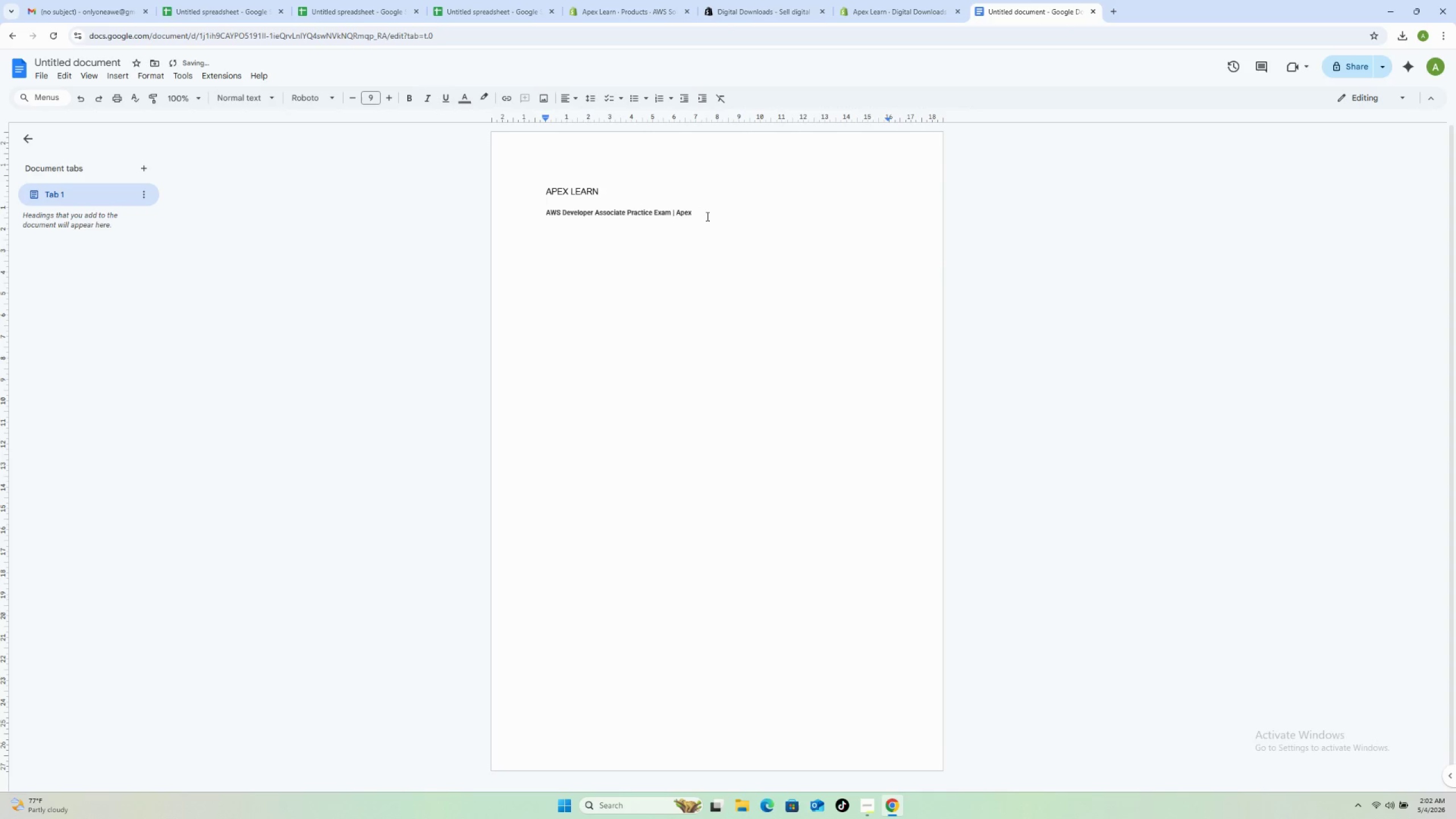 
left_click([729, 224])
 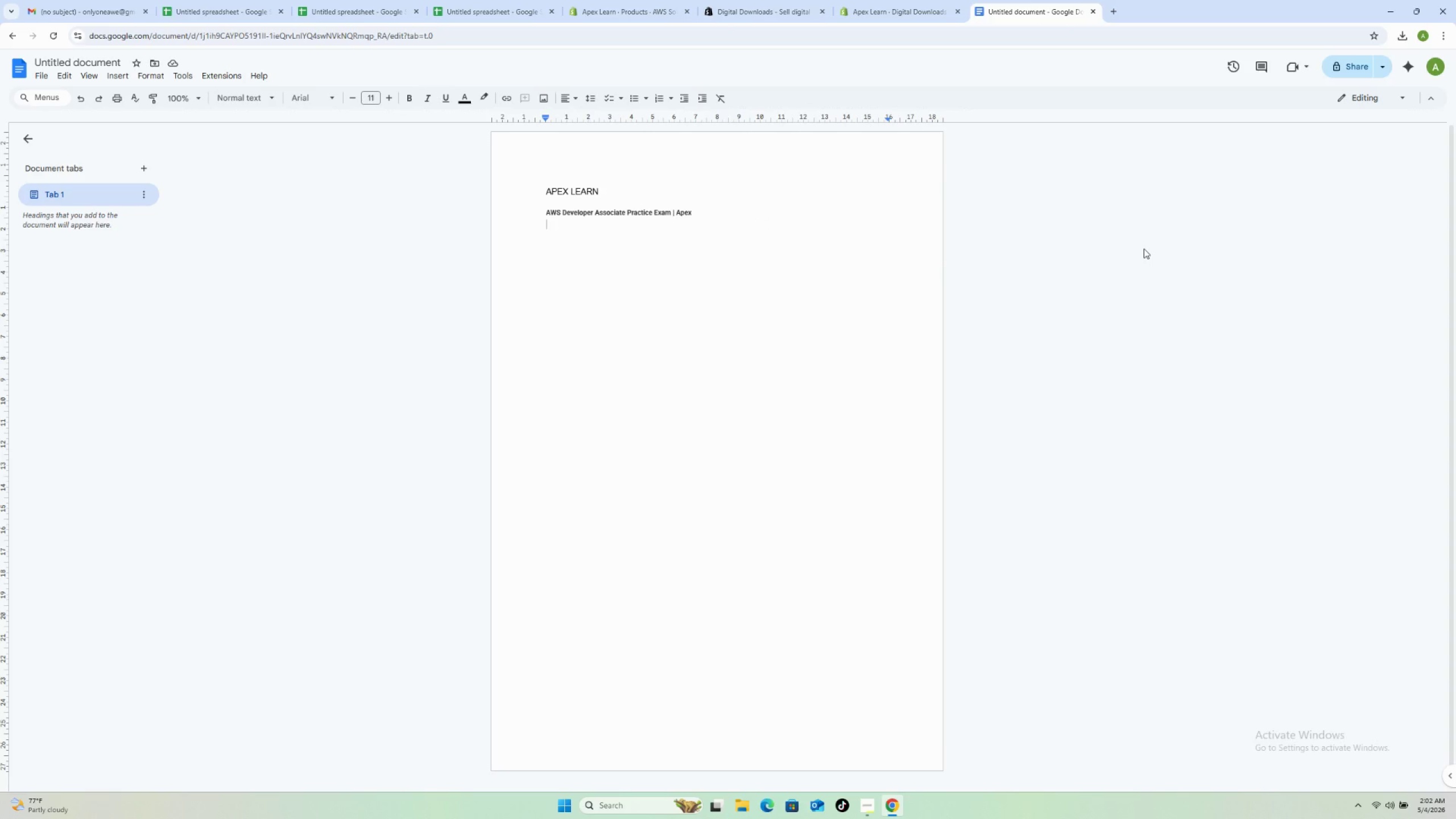 
wait(6.75)
 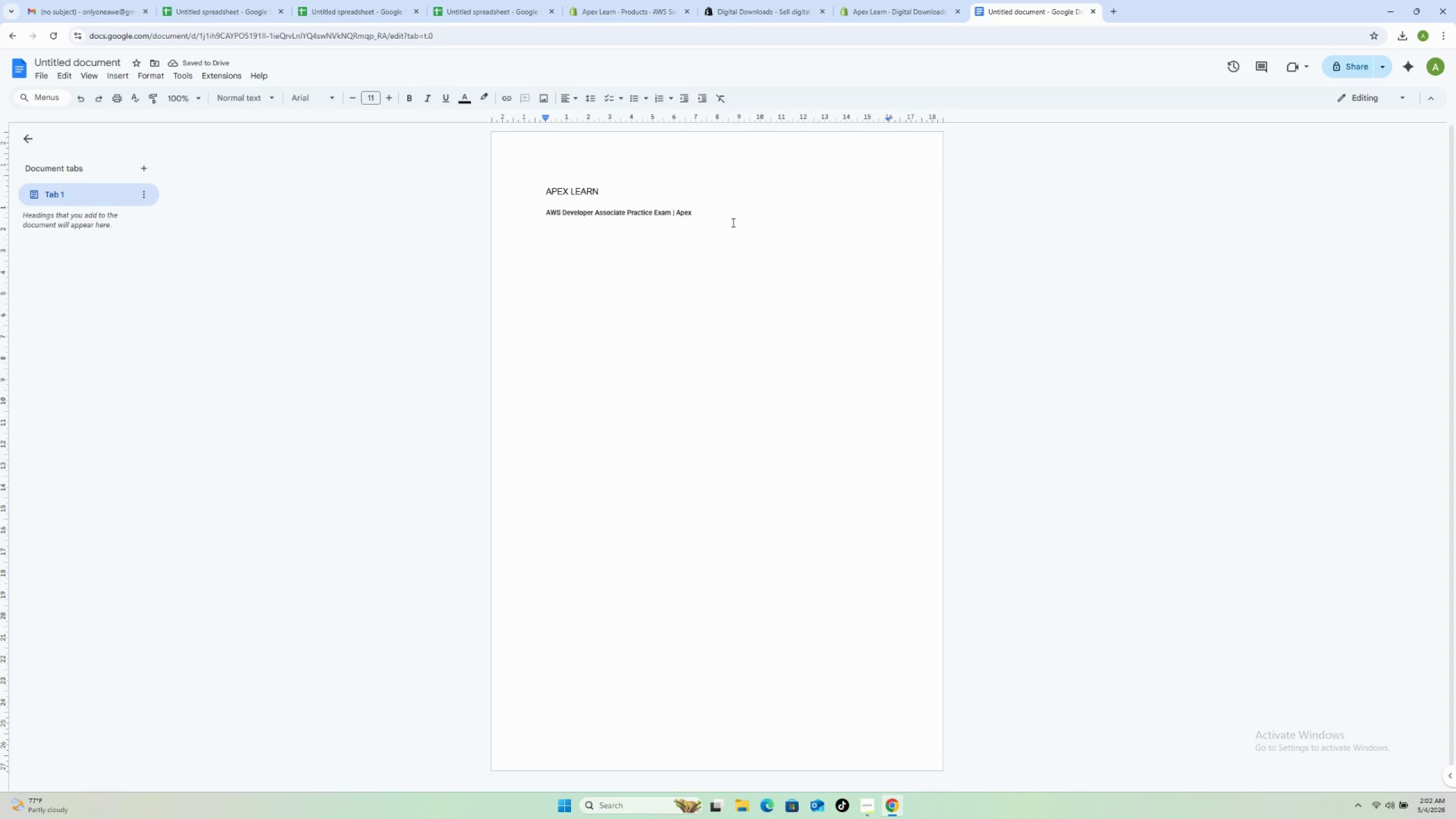 
left_click([46, 73])
 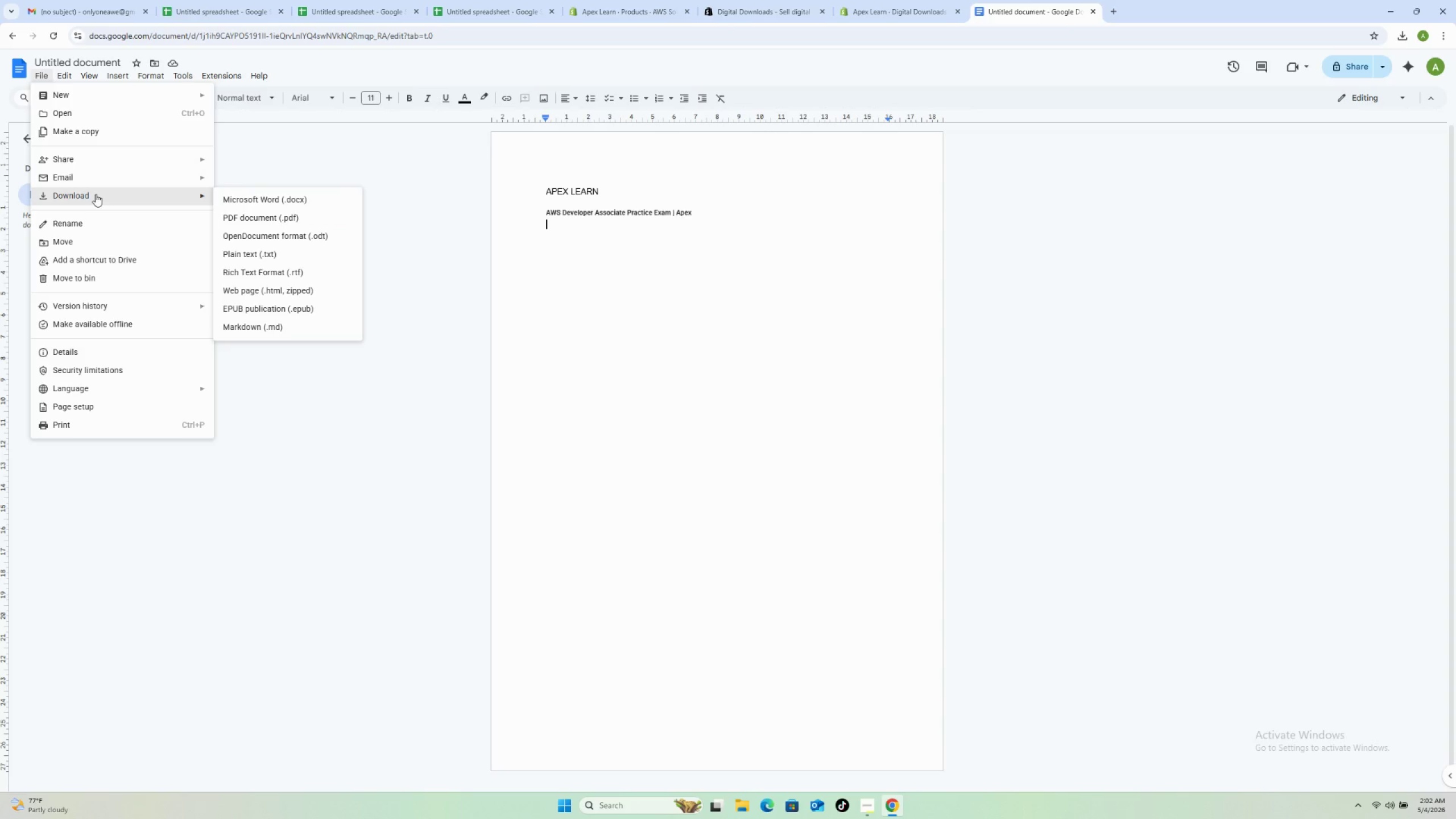 
left_click([251, 216])
 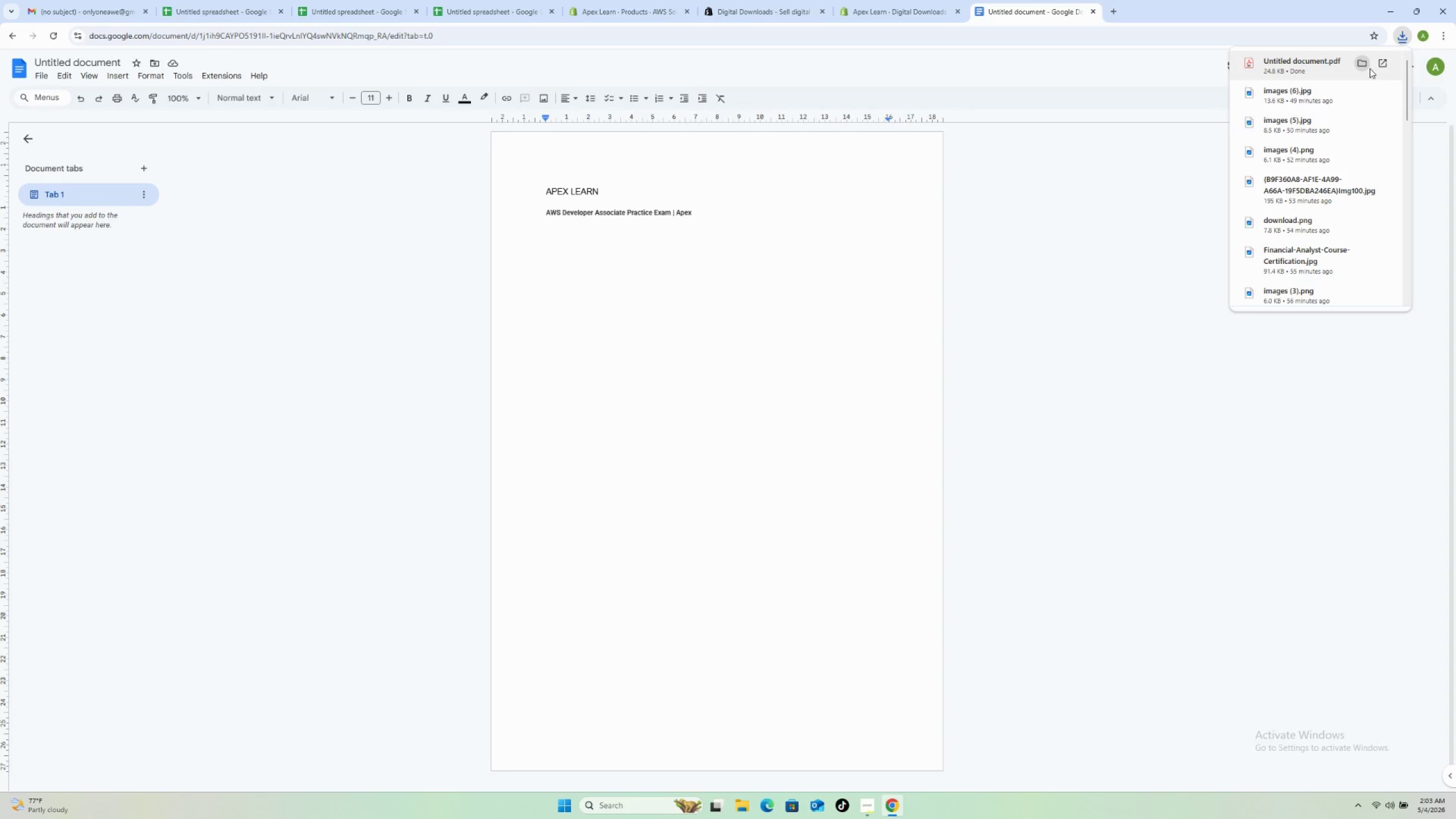 
left_click([1362, 65])
 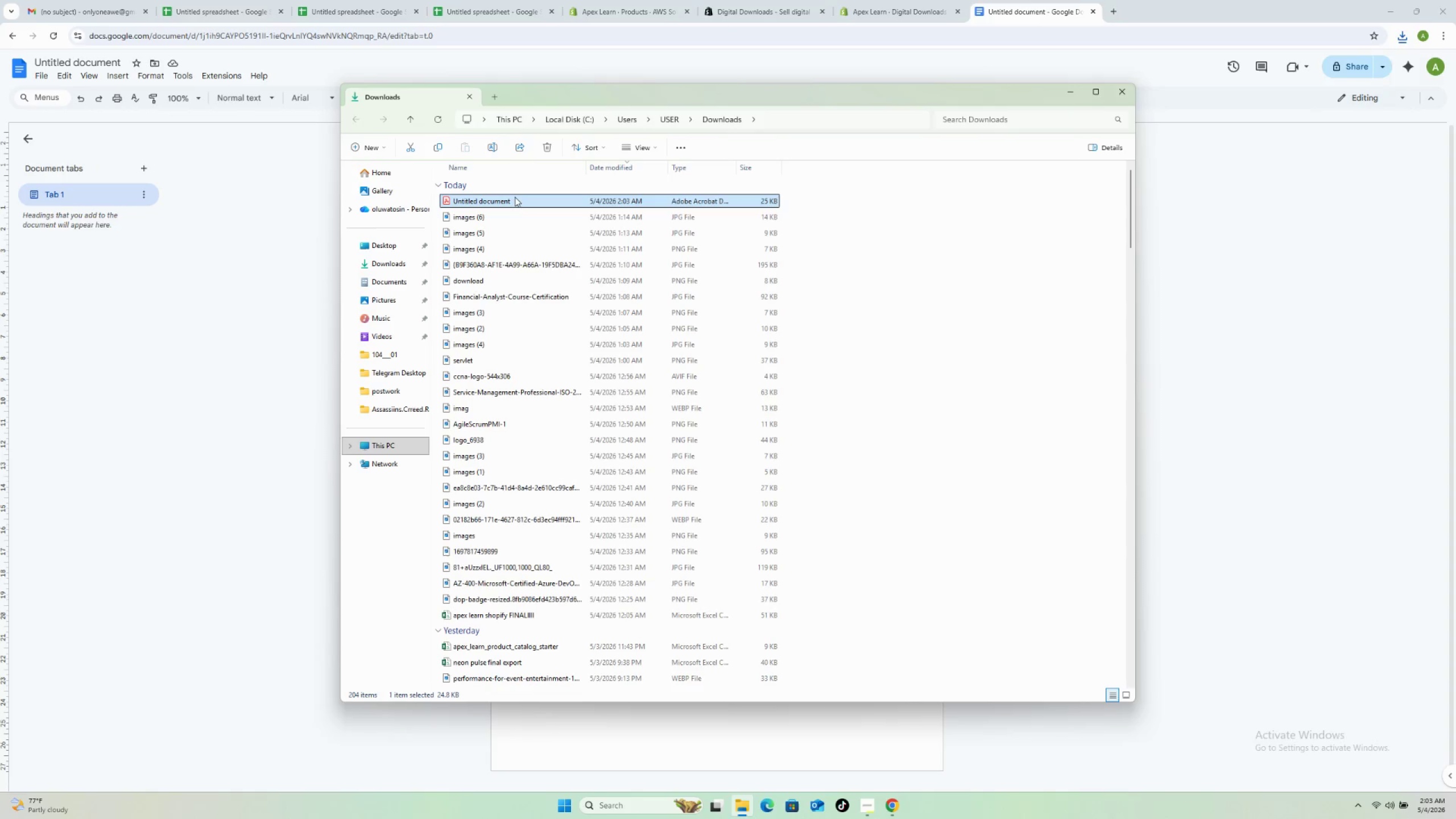 
key(F2)
 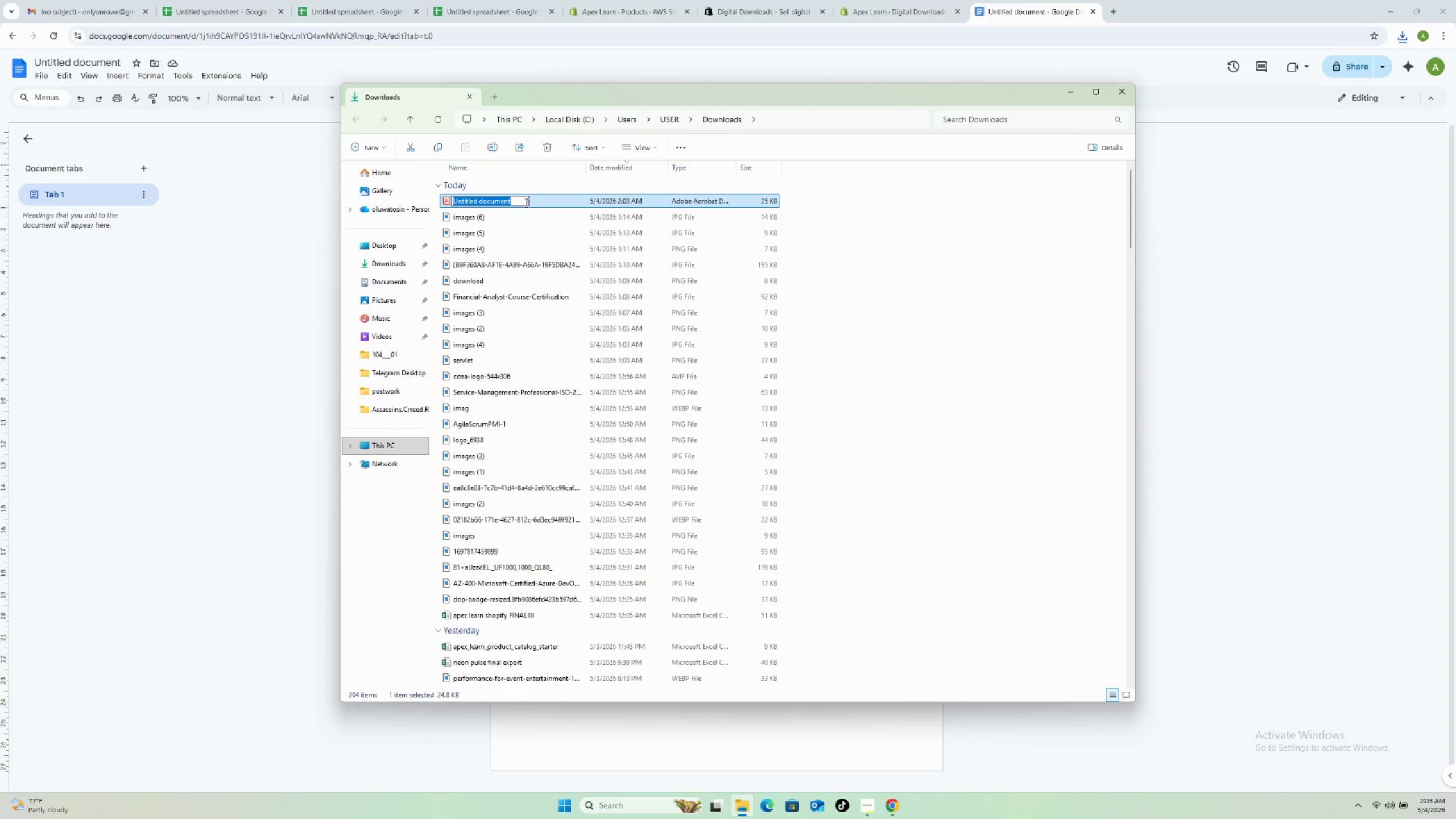 
left_click_drag(start_coordinate=[629, 91], to_coordinate=[991, 248])
 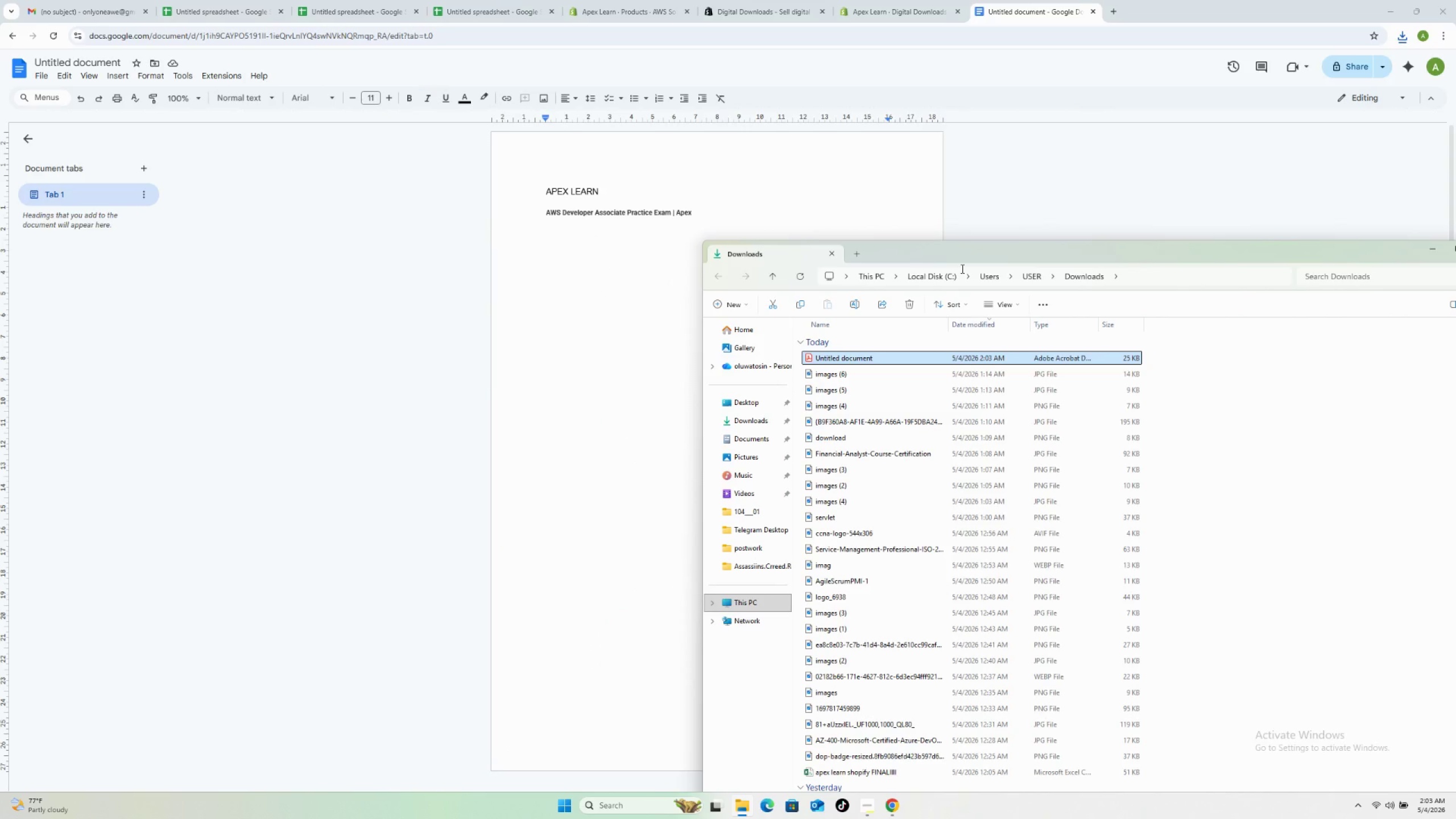 
key(Shift+ShiftLeft)
 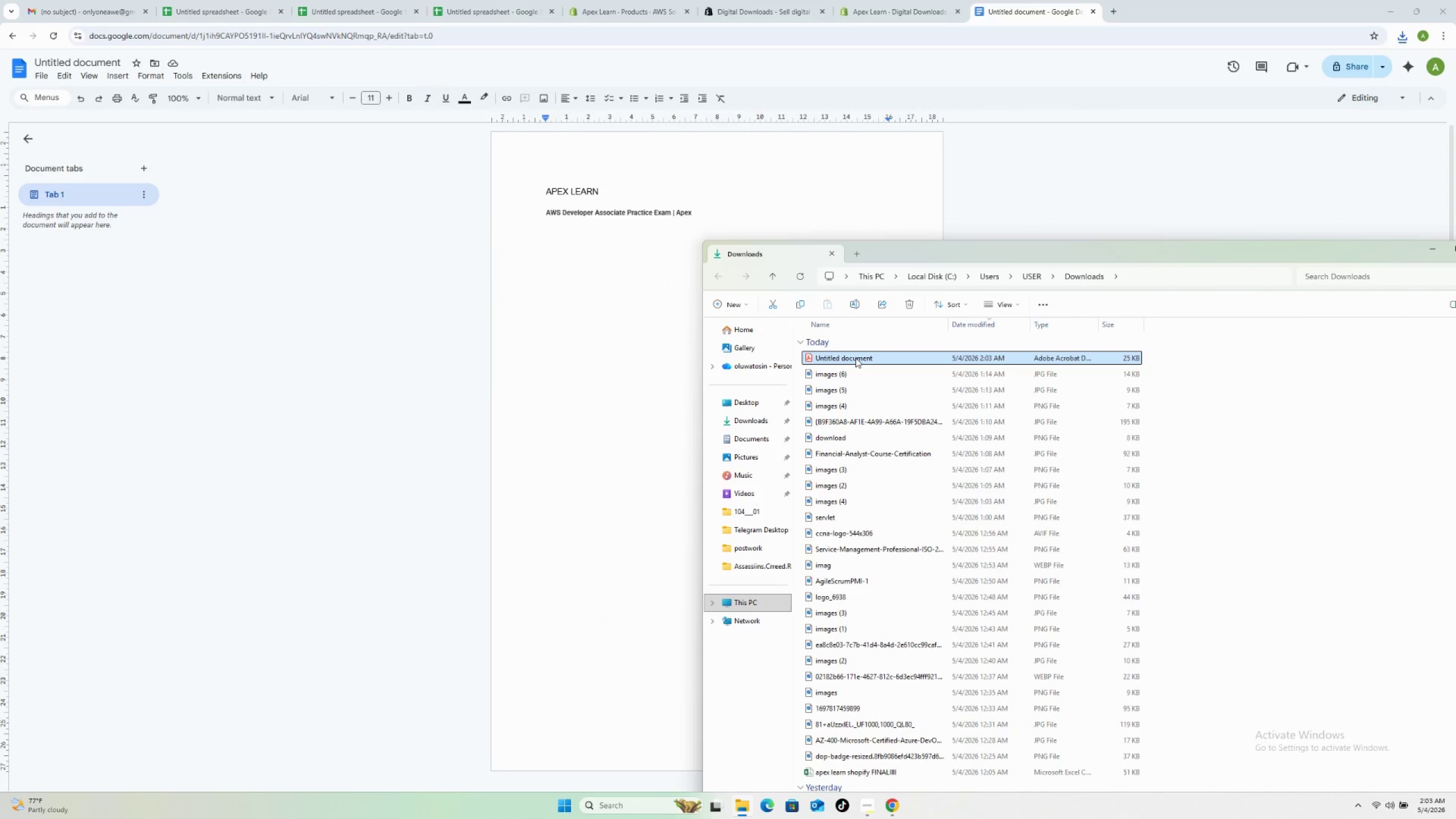 
type([F2]AWS Developer Associate Practioc)
key(Backspace)
key(Backspace)
type(ce Exam)
 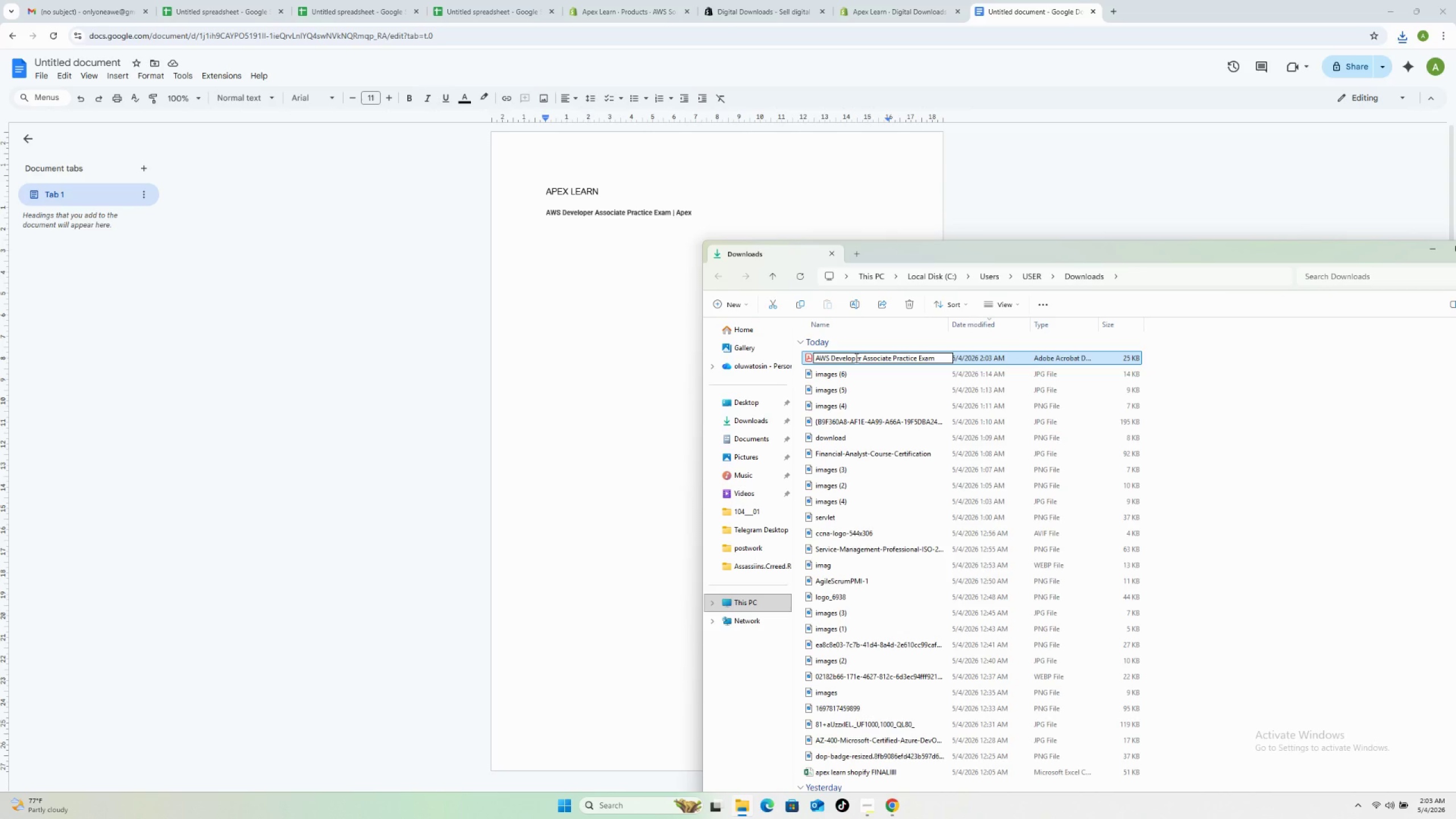 
key(Enter)
 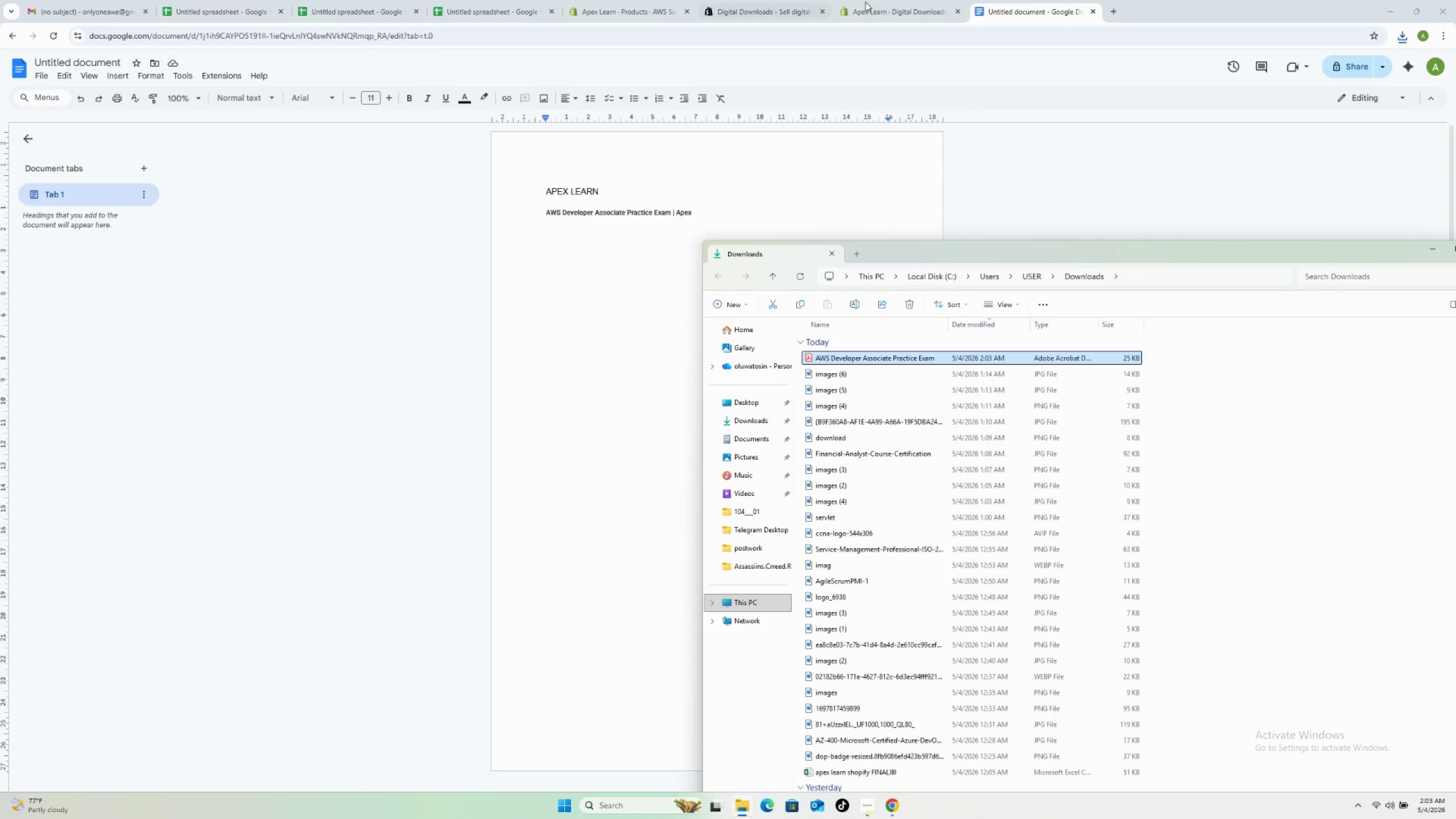 
left_click([909, 13])
 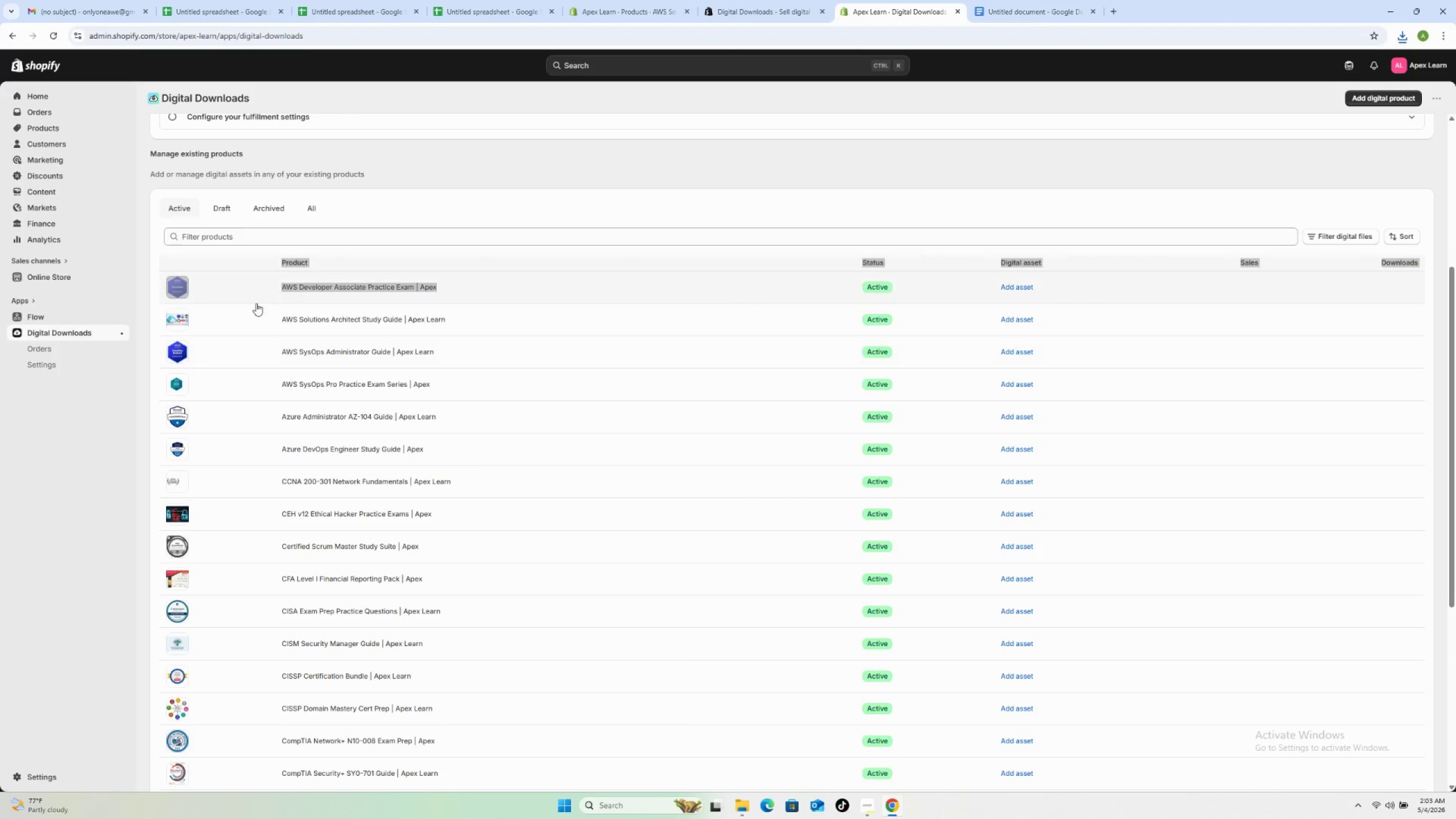 
left_click_drag(start_coordinate=[276, 311], to_coordinate=[404, 332])
 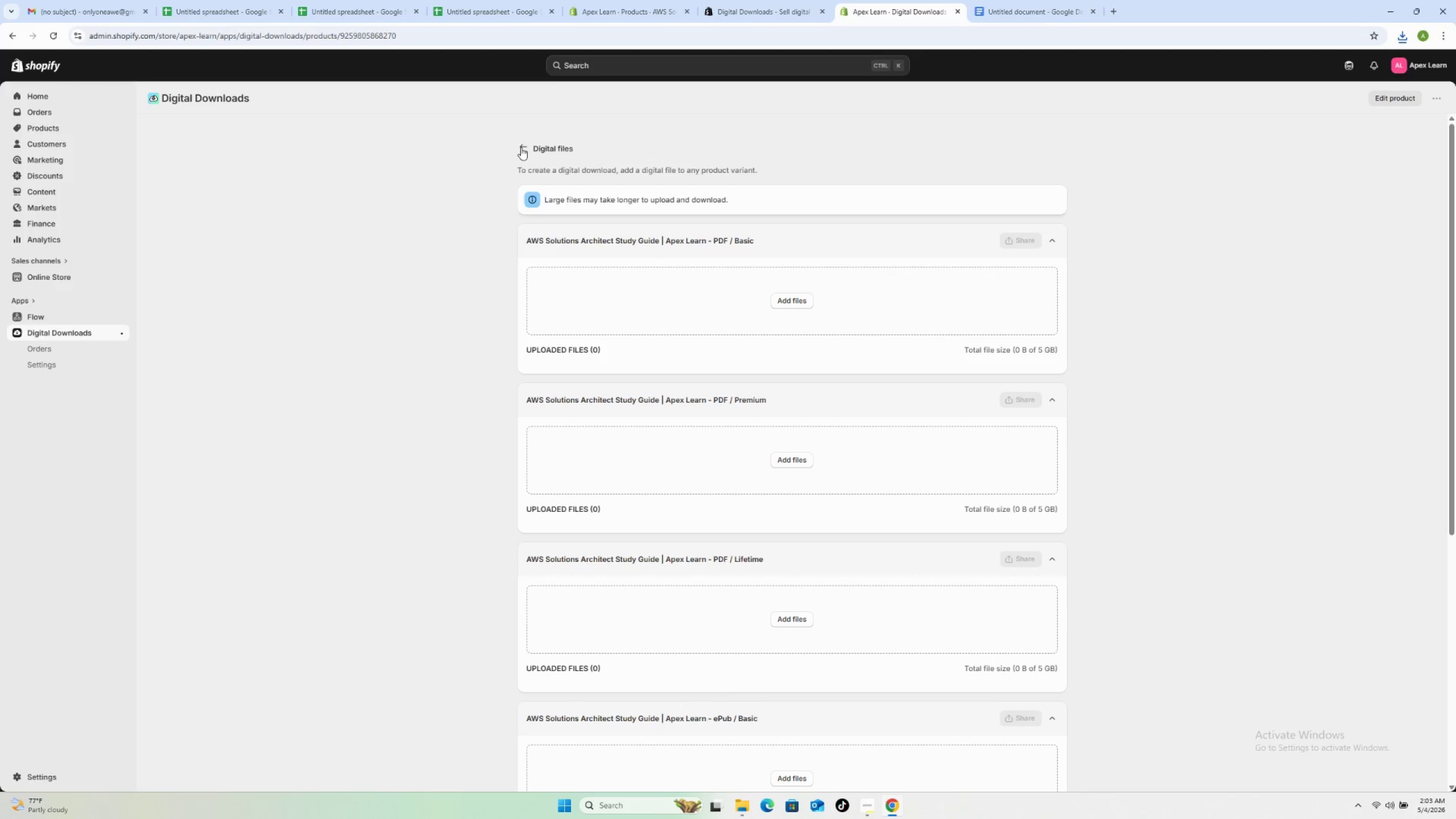 
left_click([521, 148])
 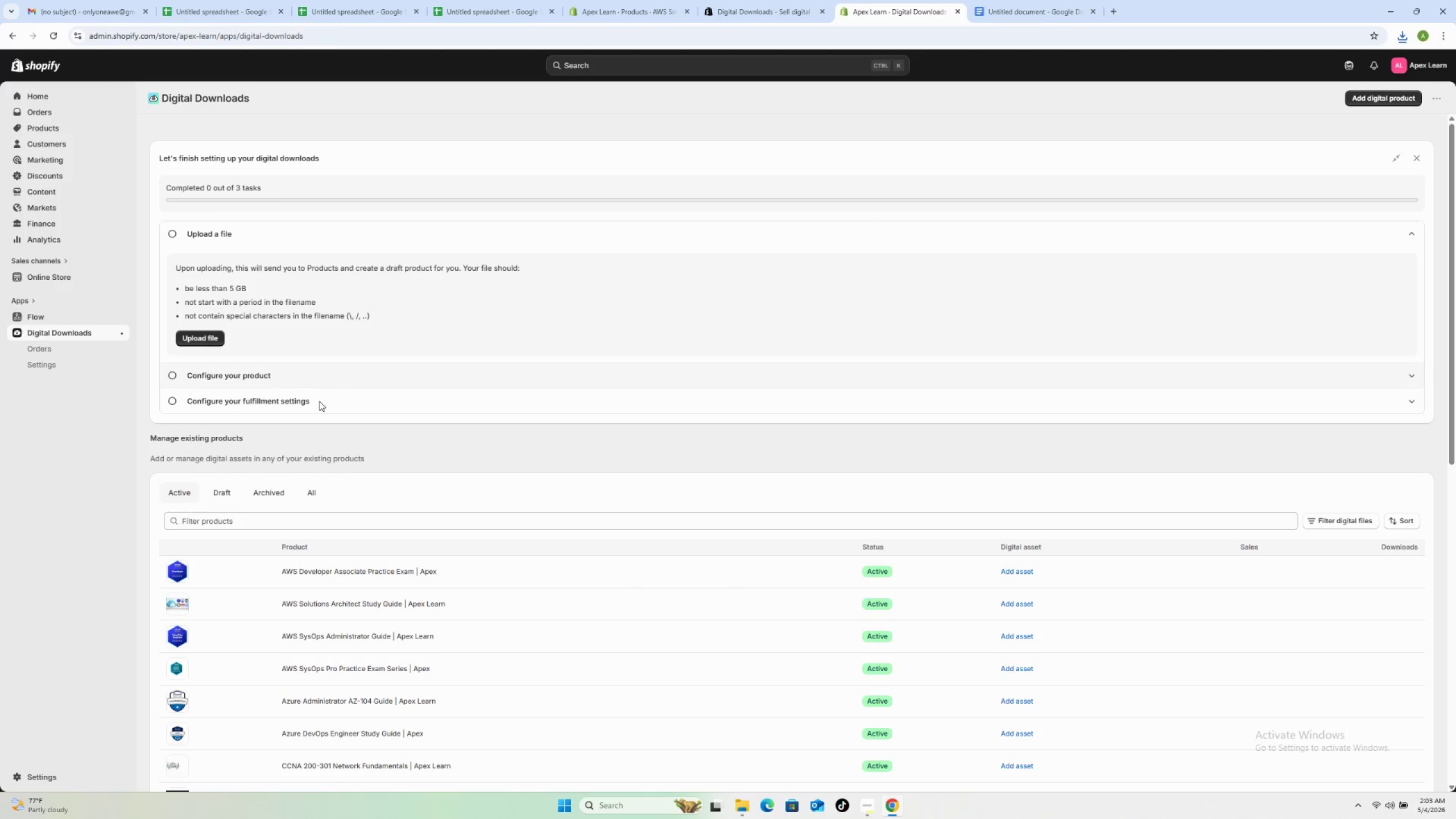 
scroll: coordinate [251, 472], scroll_direction: down, amount: 7.0
 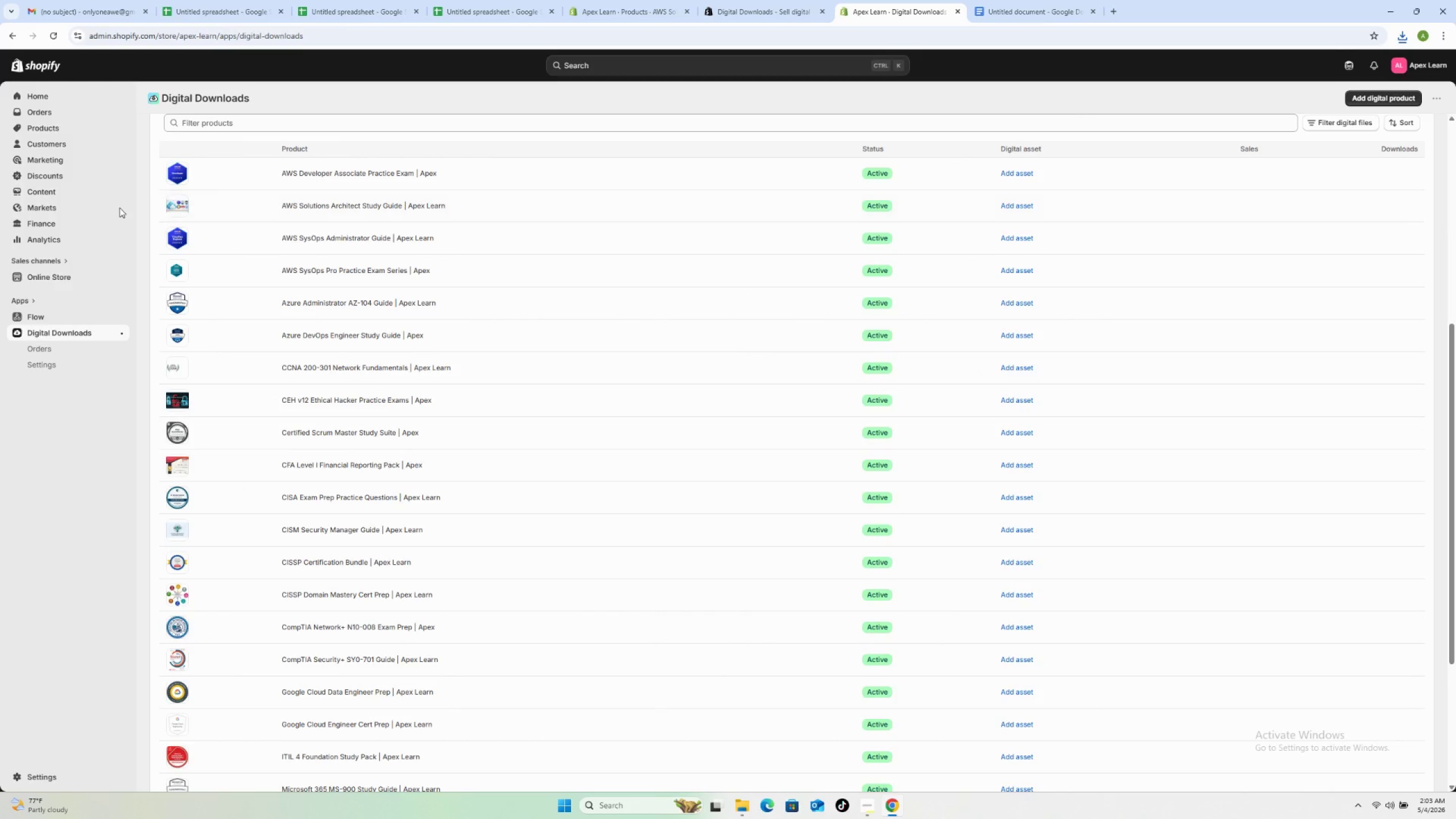 
left_click_drag(start_coordinate=[152, 207], to_coordinate=[482, 200])
 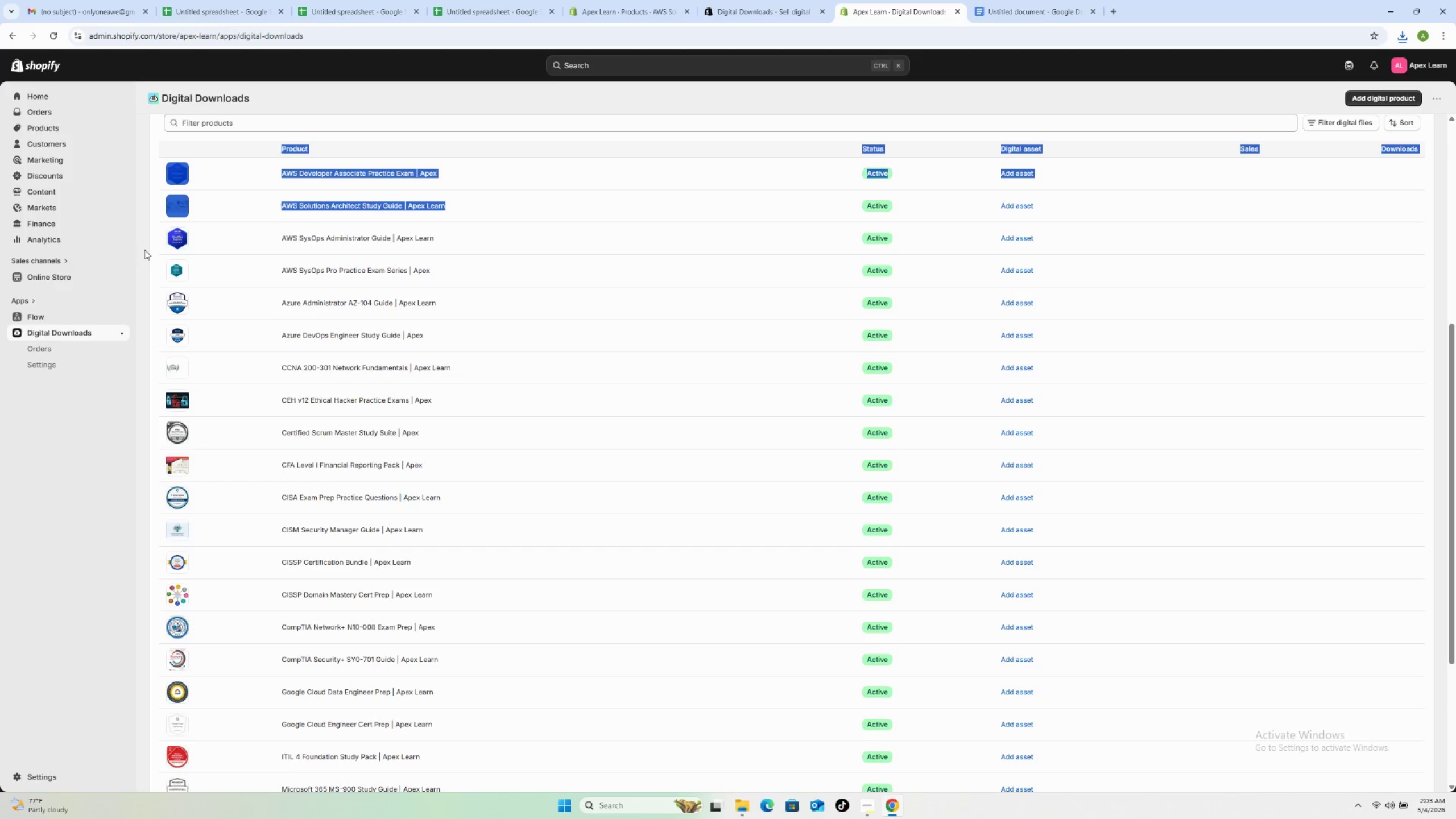 
left_click([144, 250])
 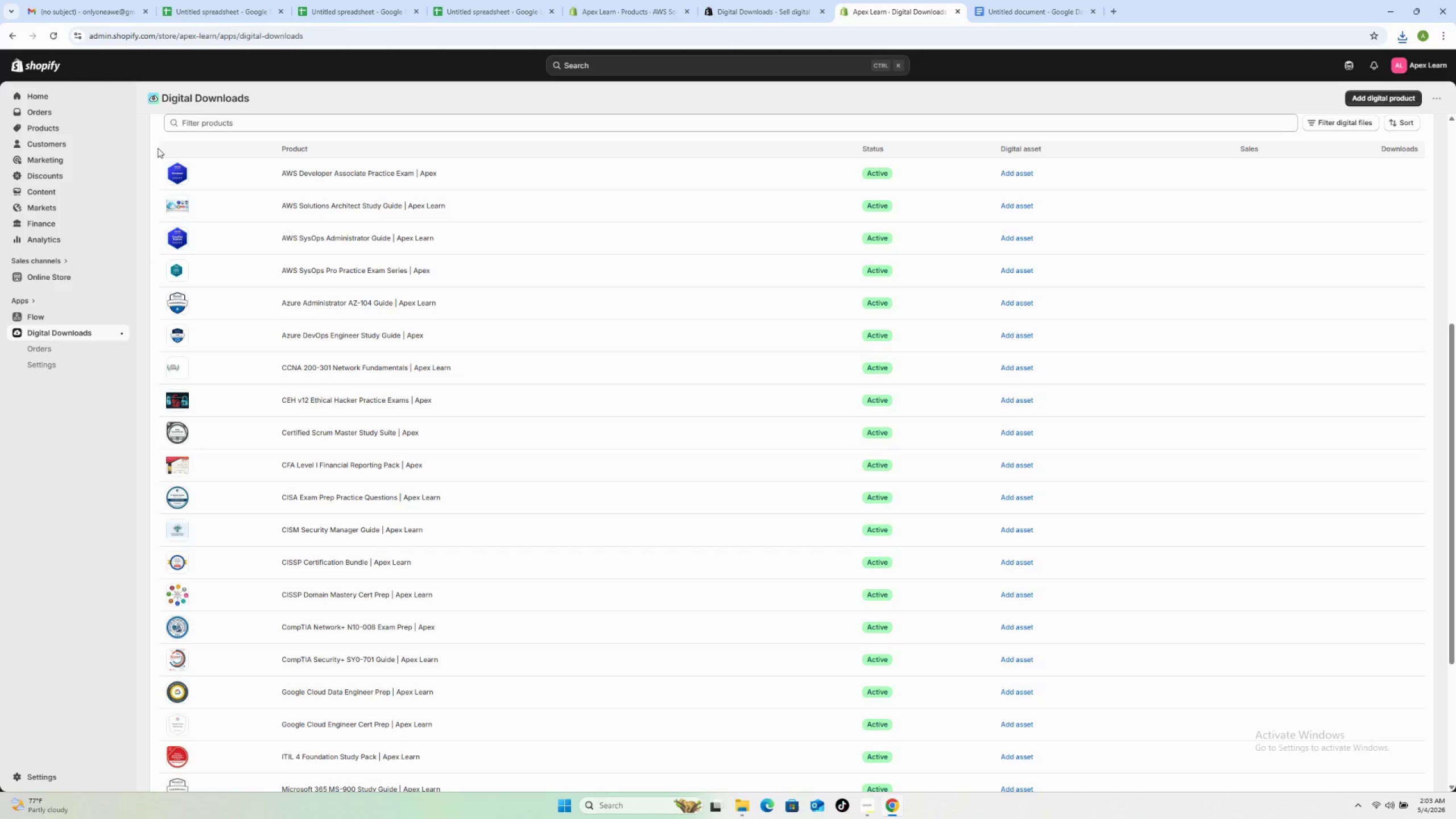 
left_click_drag(start_coordinate=[152, 144], to_coordinate=[546, 731])
 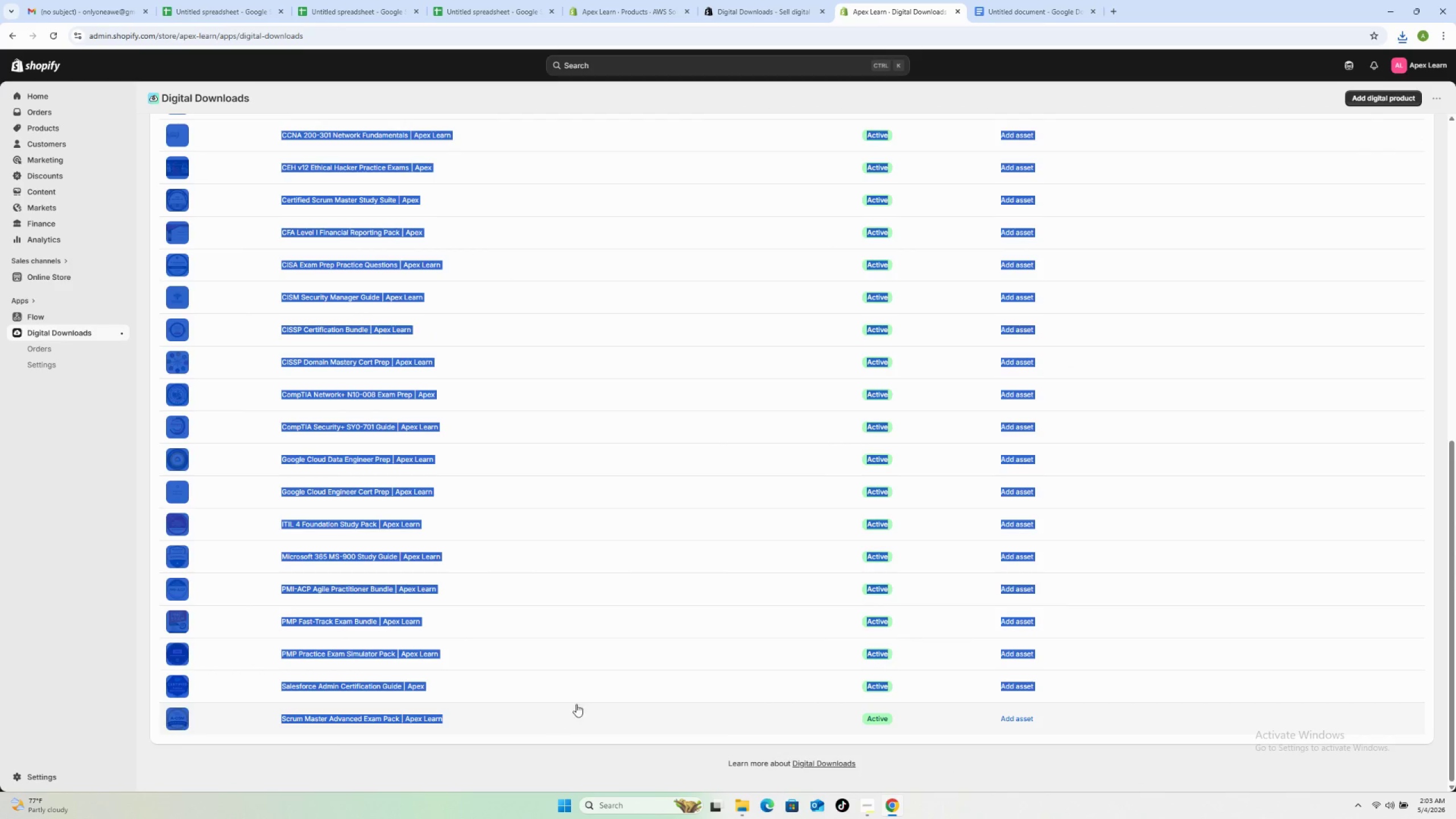 
scroll: coordinate [585, 556], scroll_direction: down, amount: 8.0
 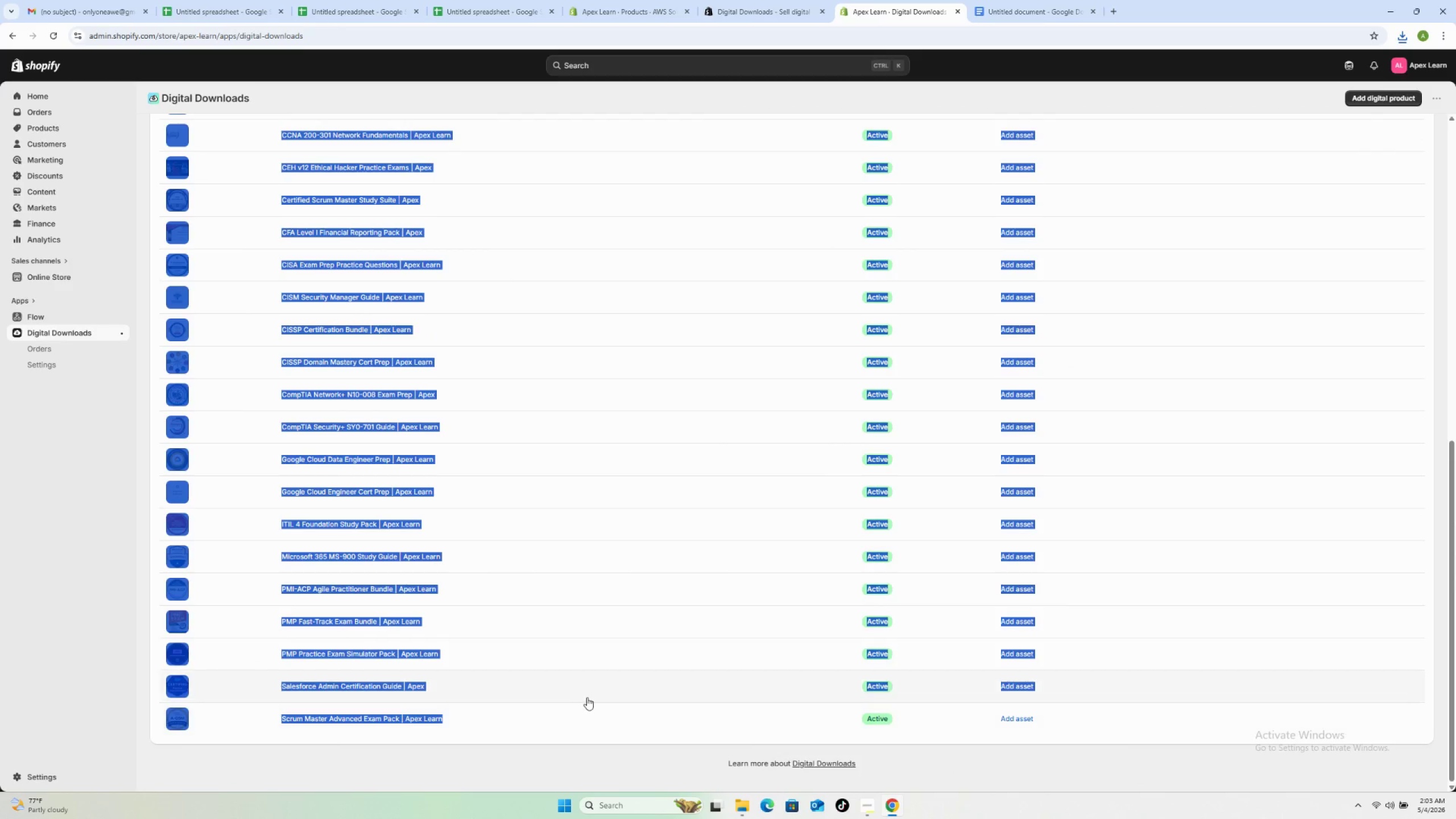 
key(Control+C)
 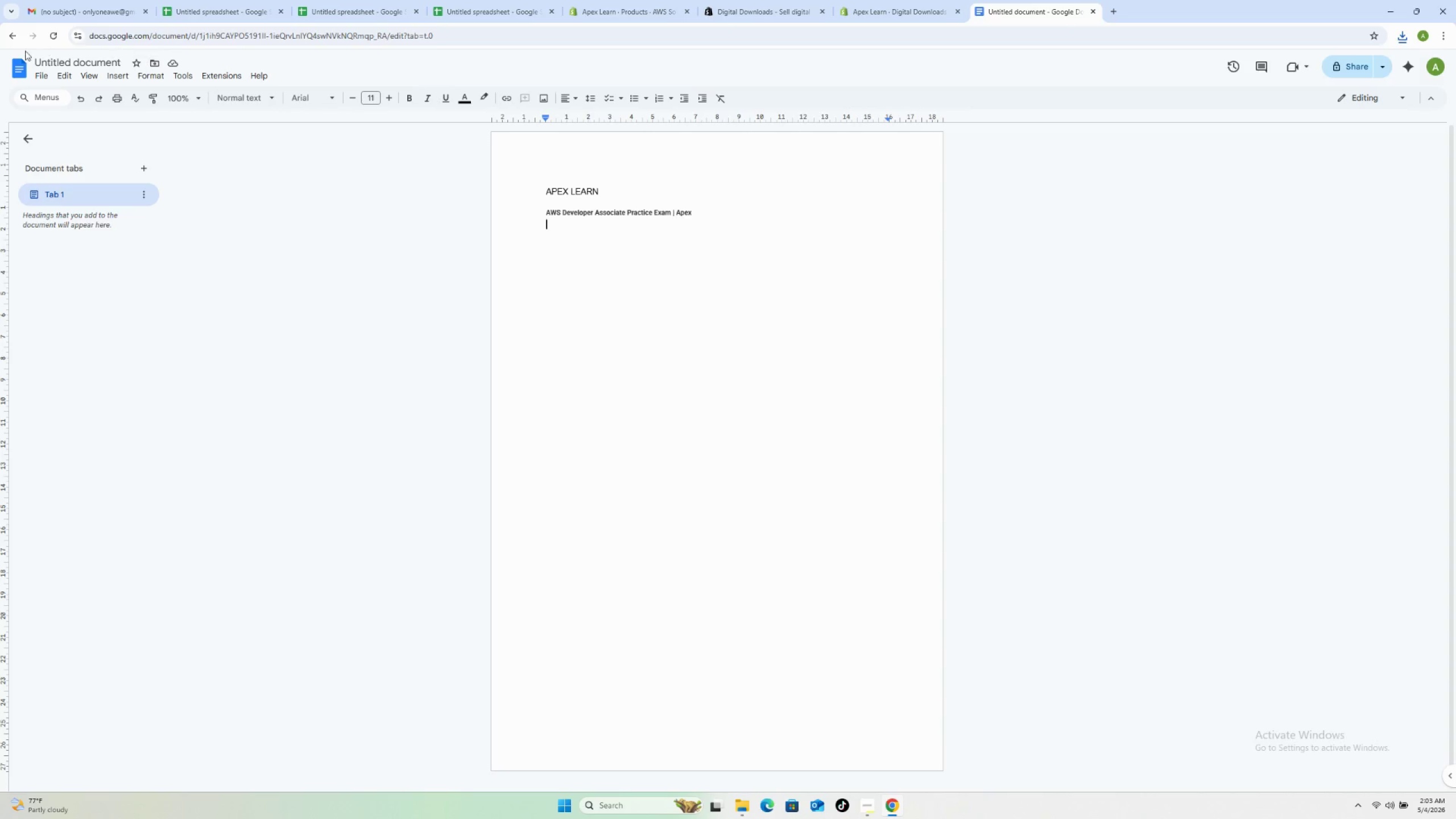 
left_click([40, 77])
 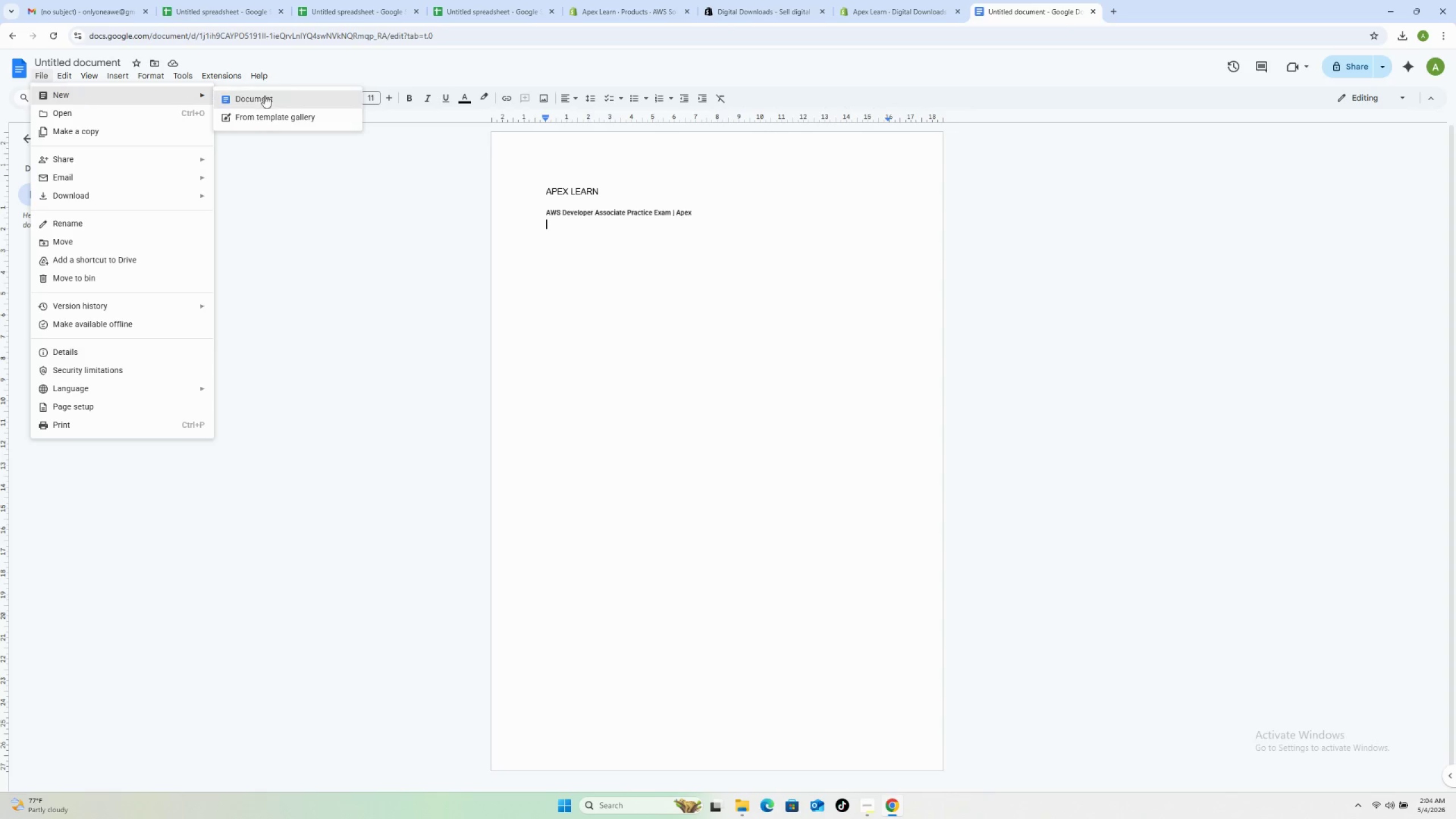 
left_click([289, 96])
 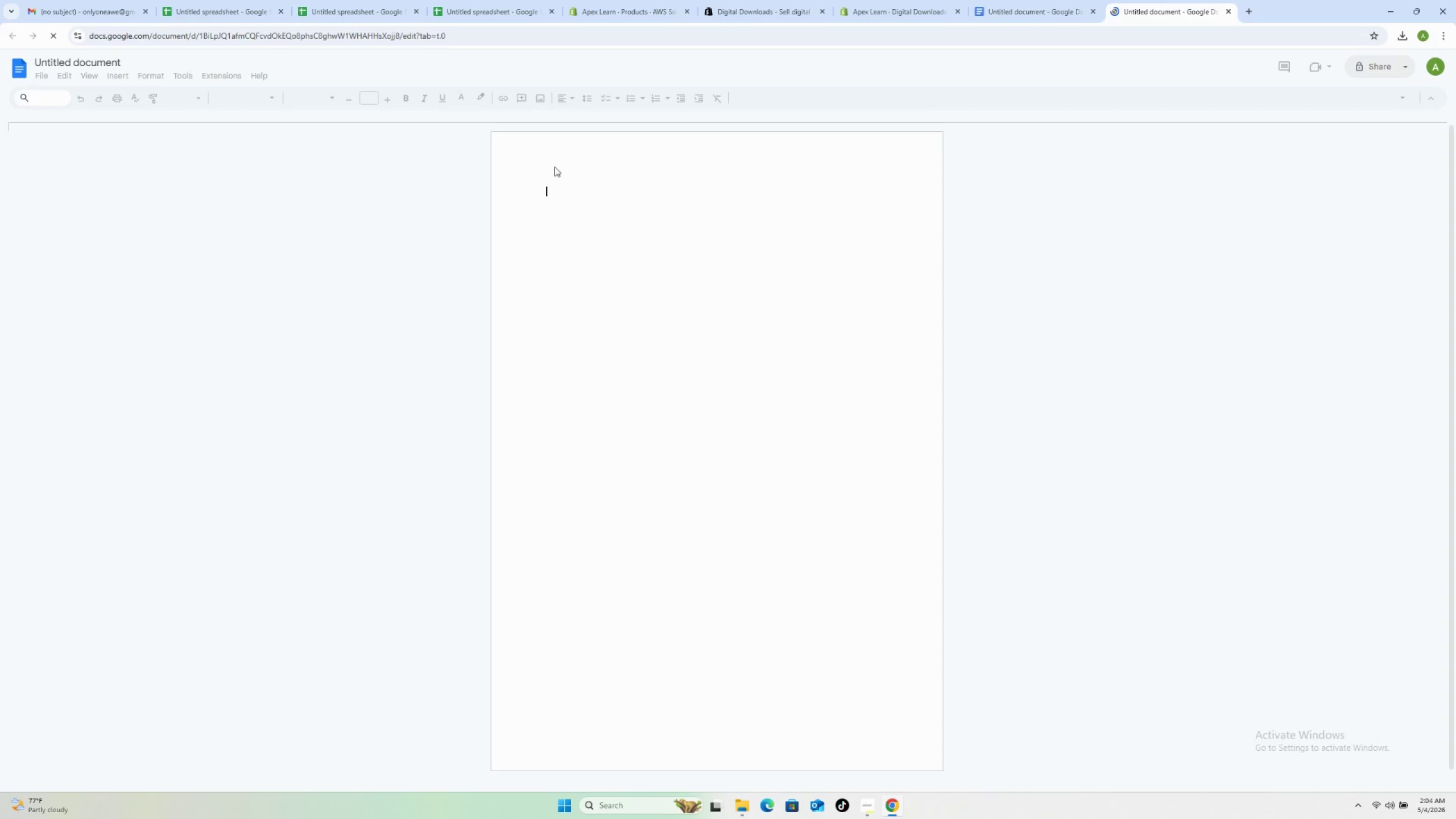 
key(Control+V)
 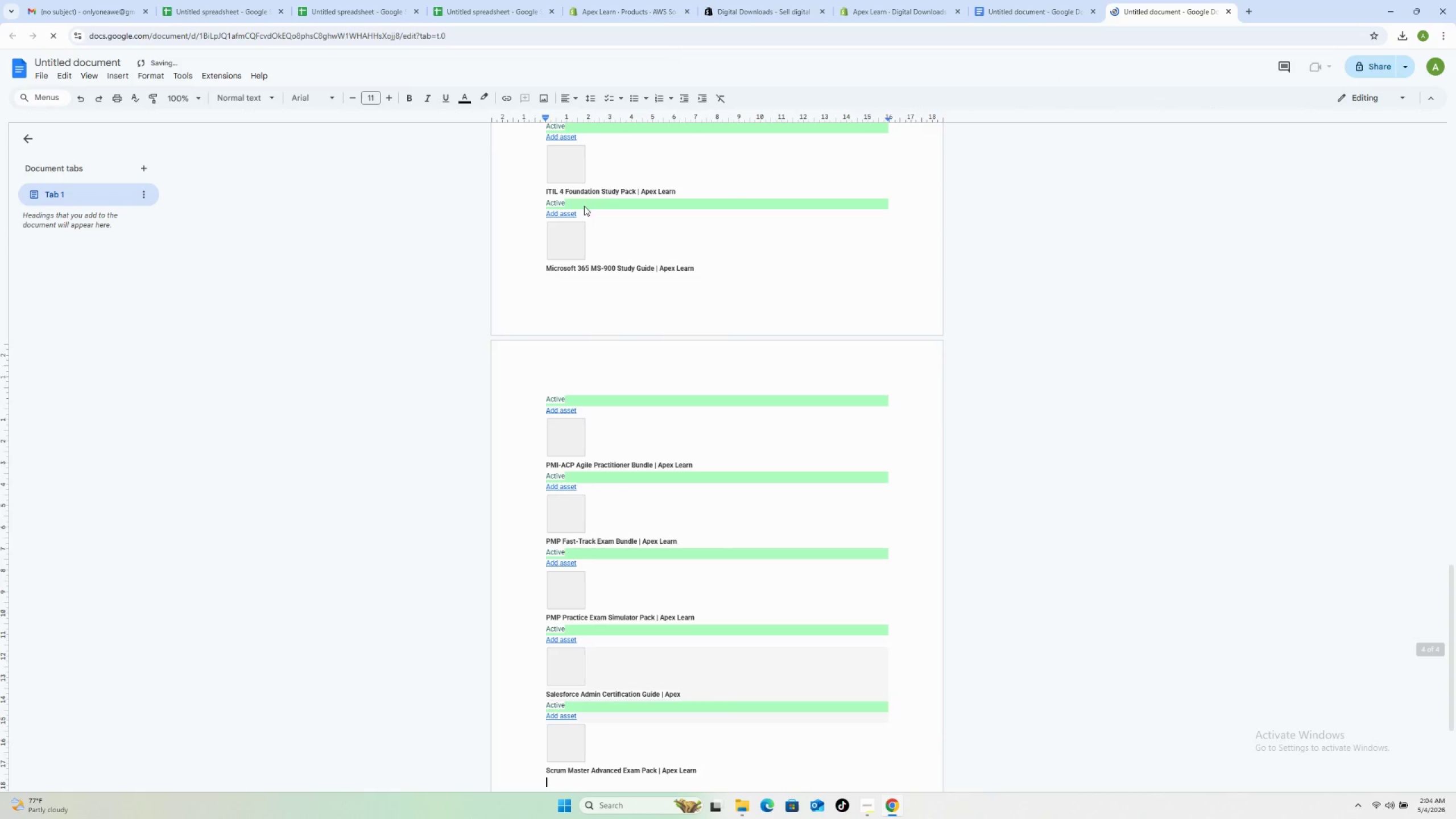 
scroll: coordinate [785, 352], scroll_direction: up, amount: 41.0
 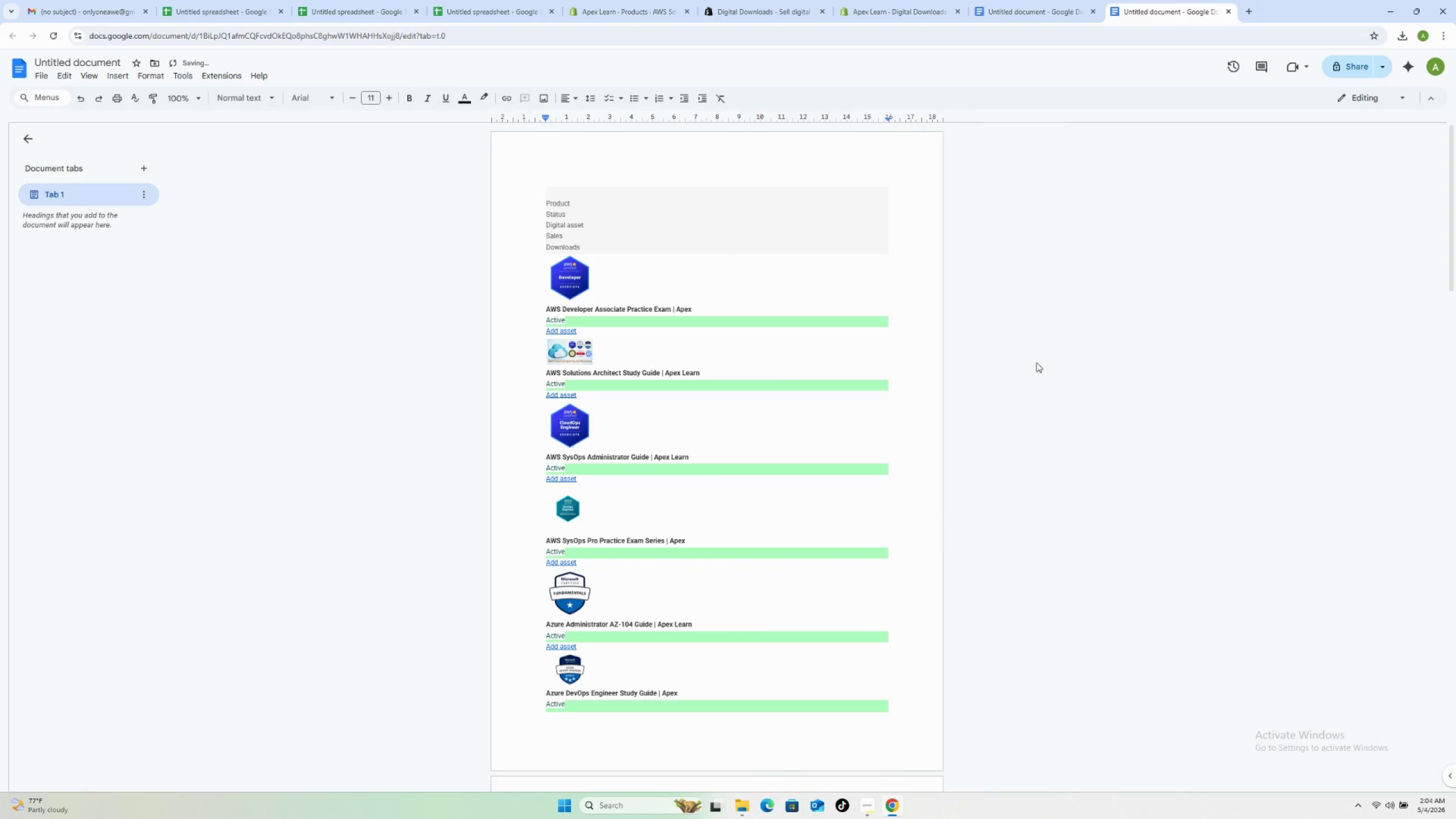 
left_click([1031, 365])
 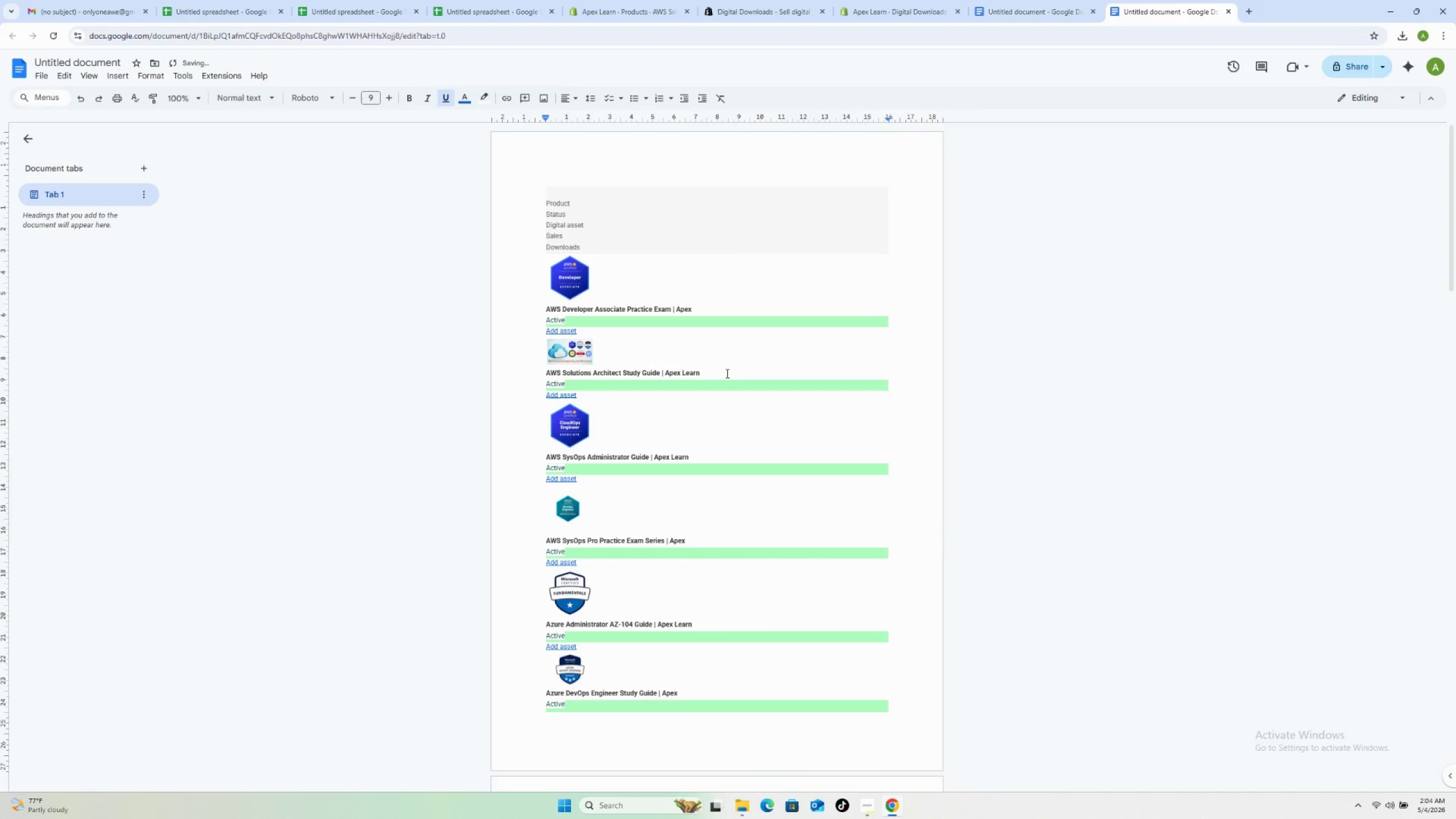 
left_click_drag(start_coordinate=[725, 373], to_coordinate=[538, 371])
 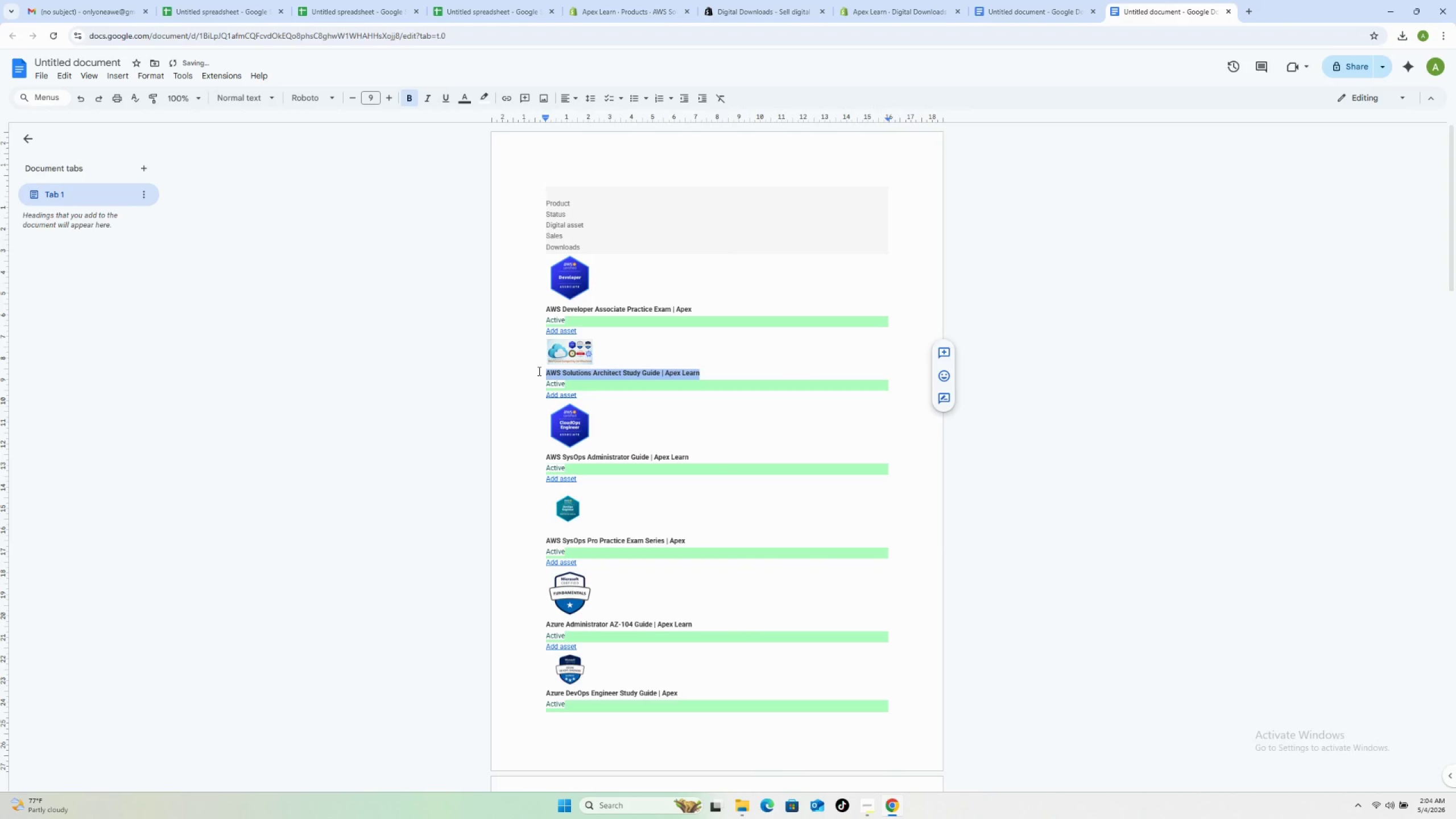 
key(Control+C)
 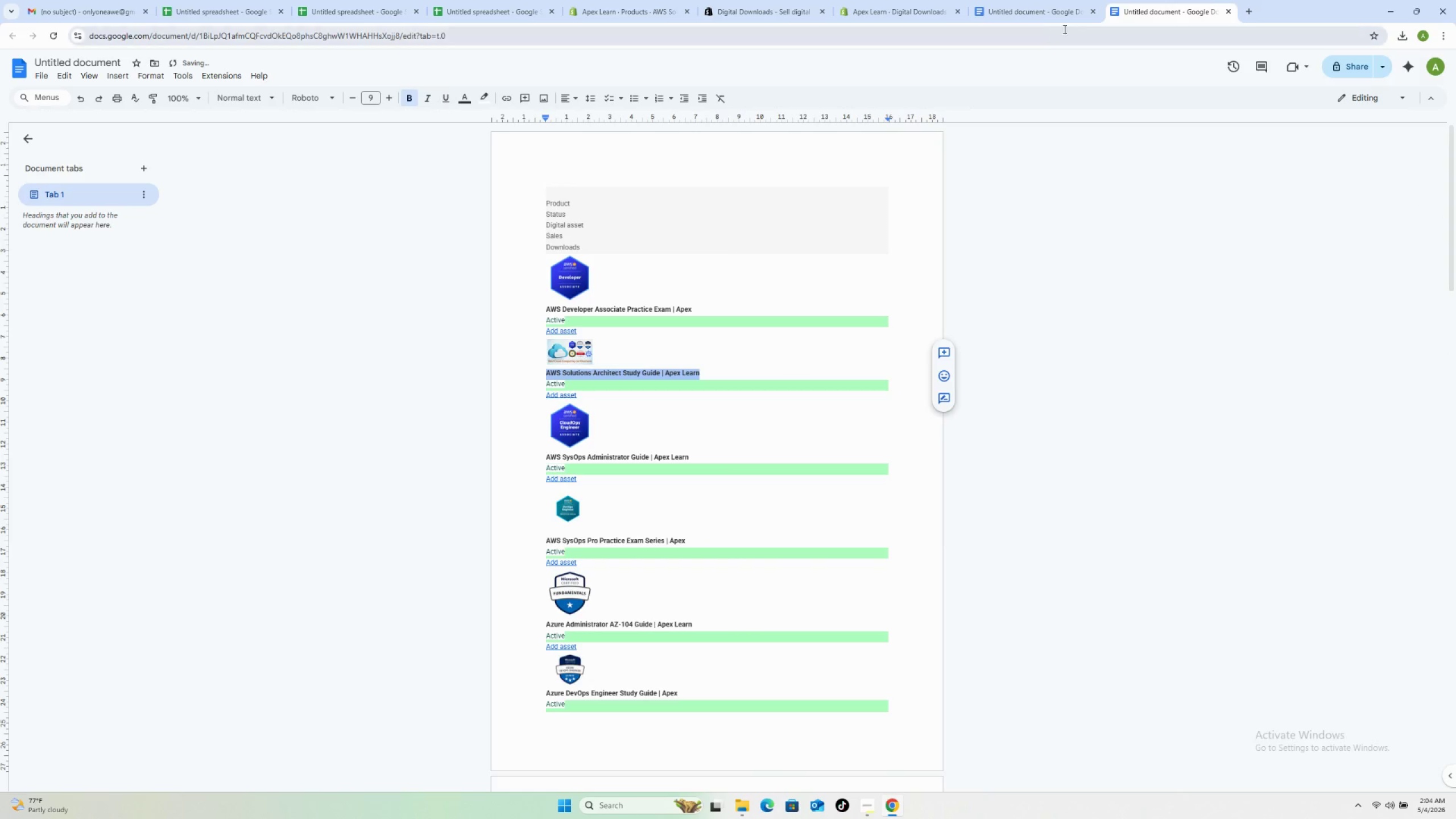 
left_click([1046, 15])
 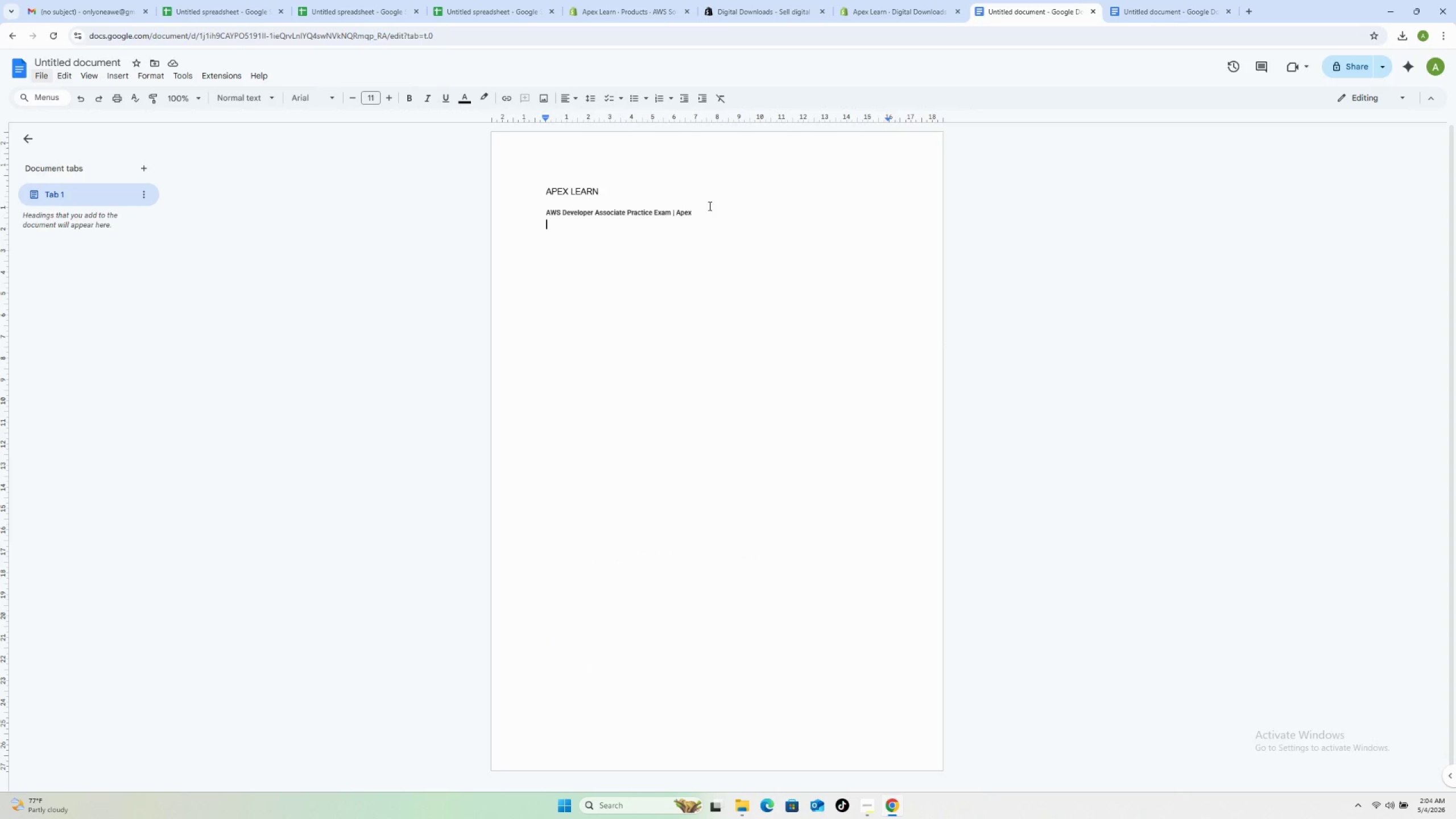 
left_click_drag(start_coordinate=[705, 212], to_coordinate=[528, 213])
 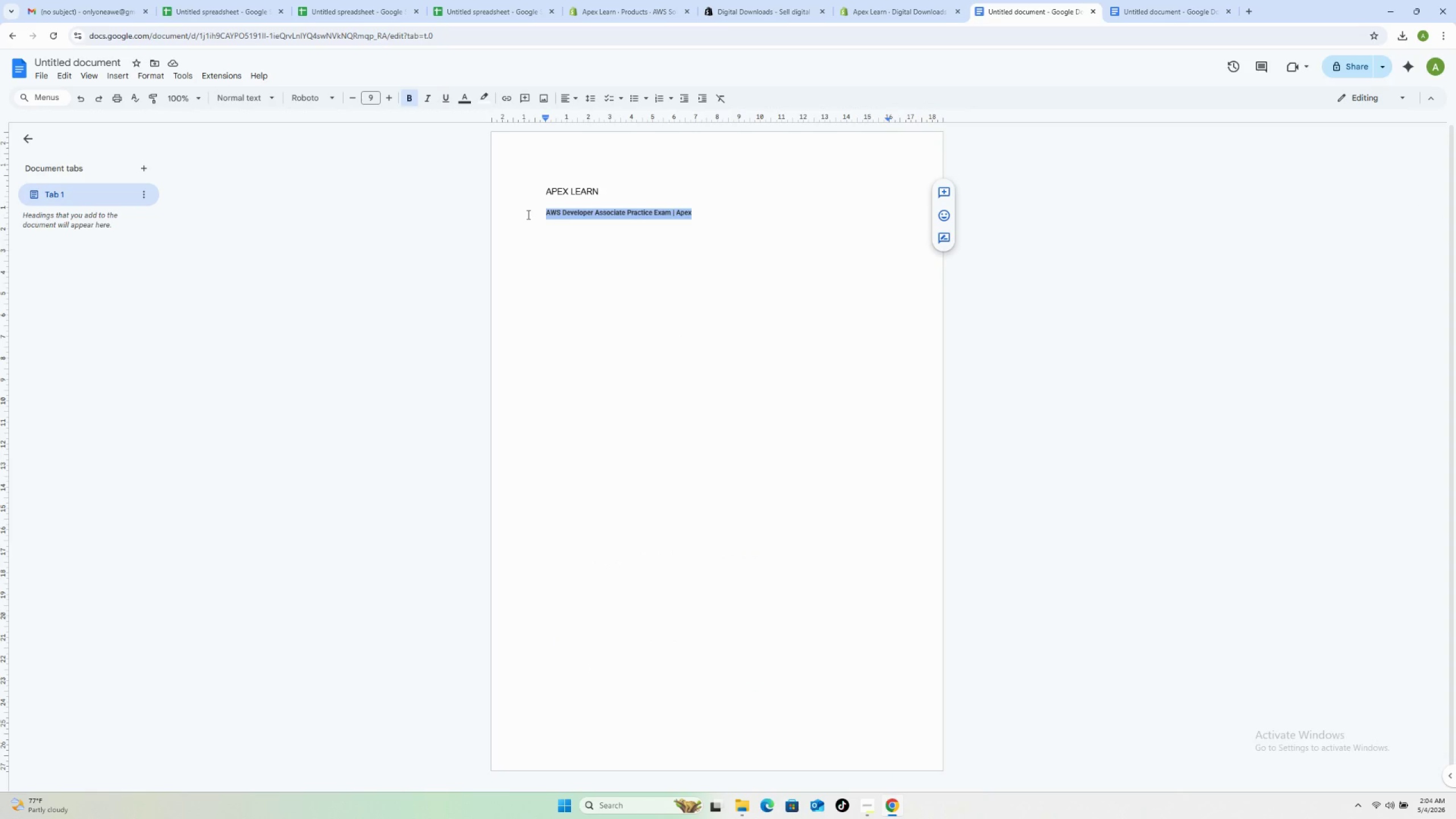 
key(Control+V)
 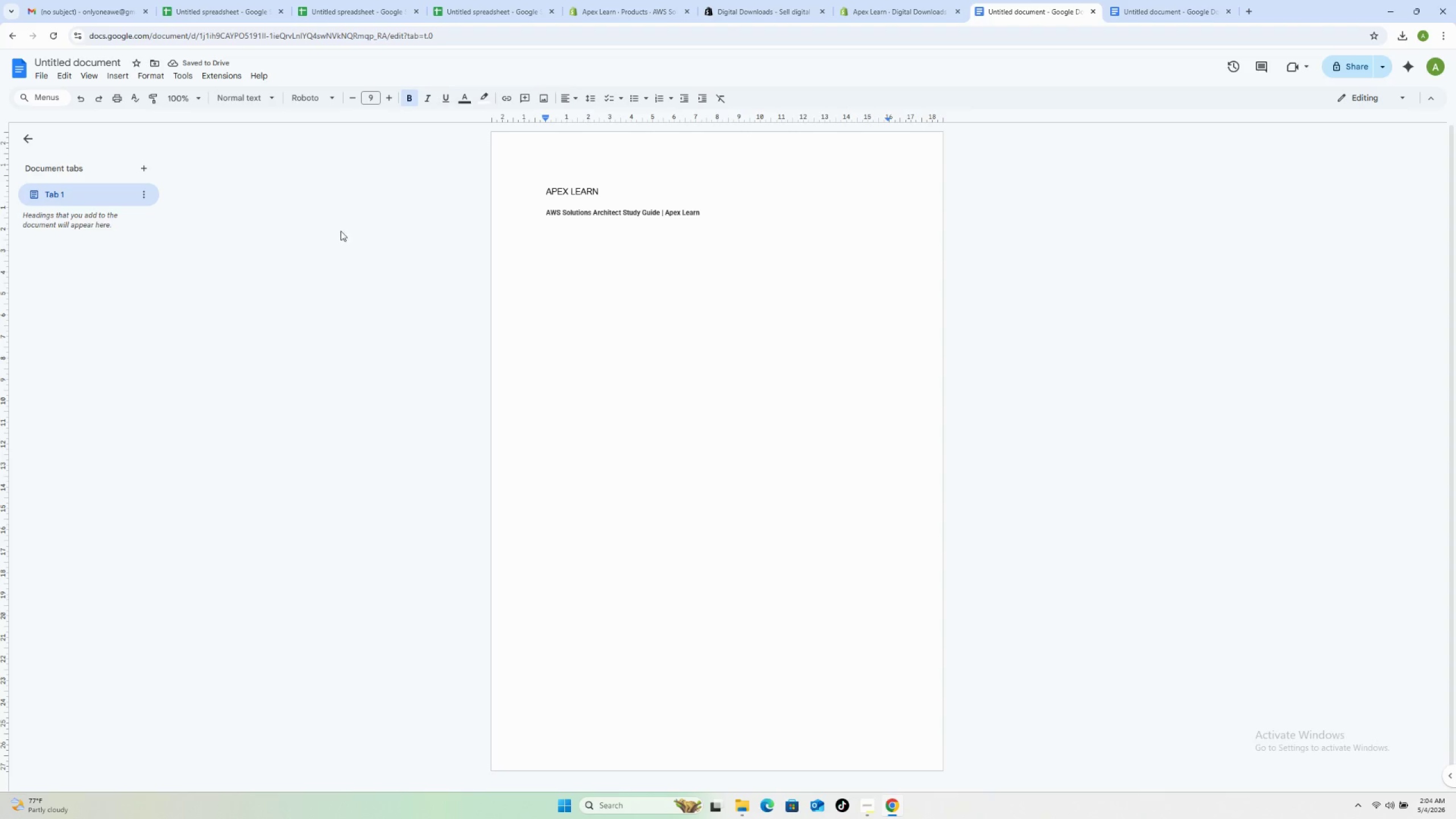 
left_click([44, 78])
 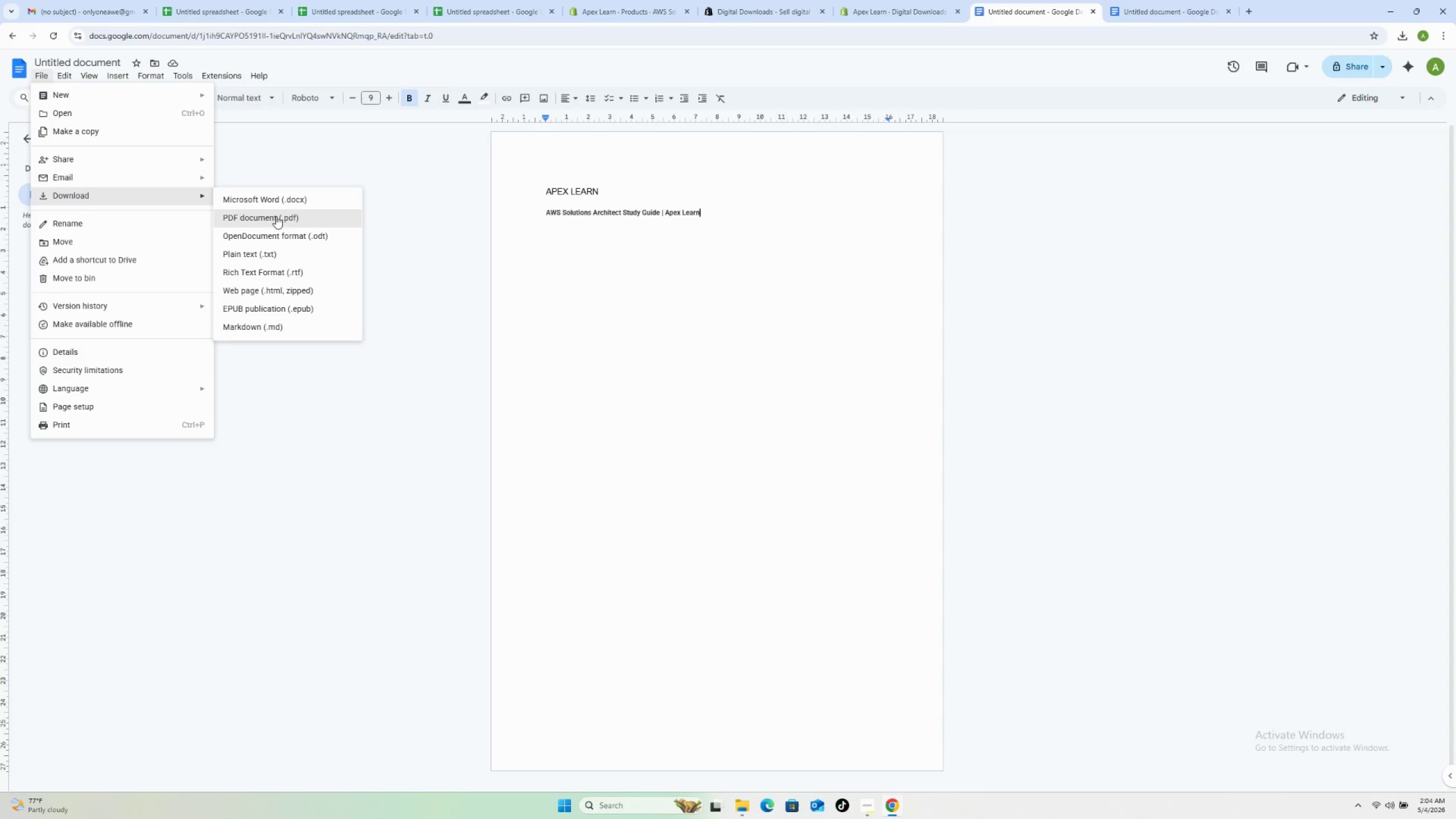 
left_click([279, 221])
 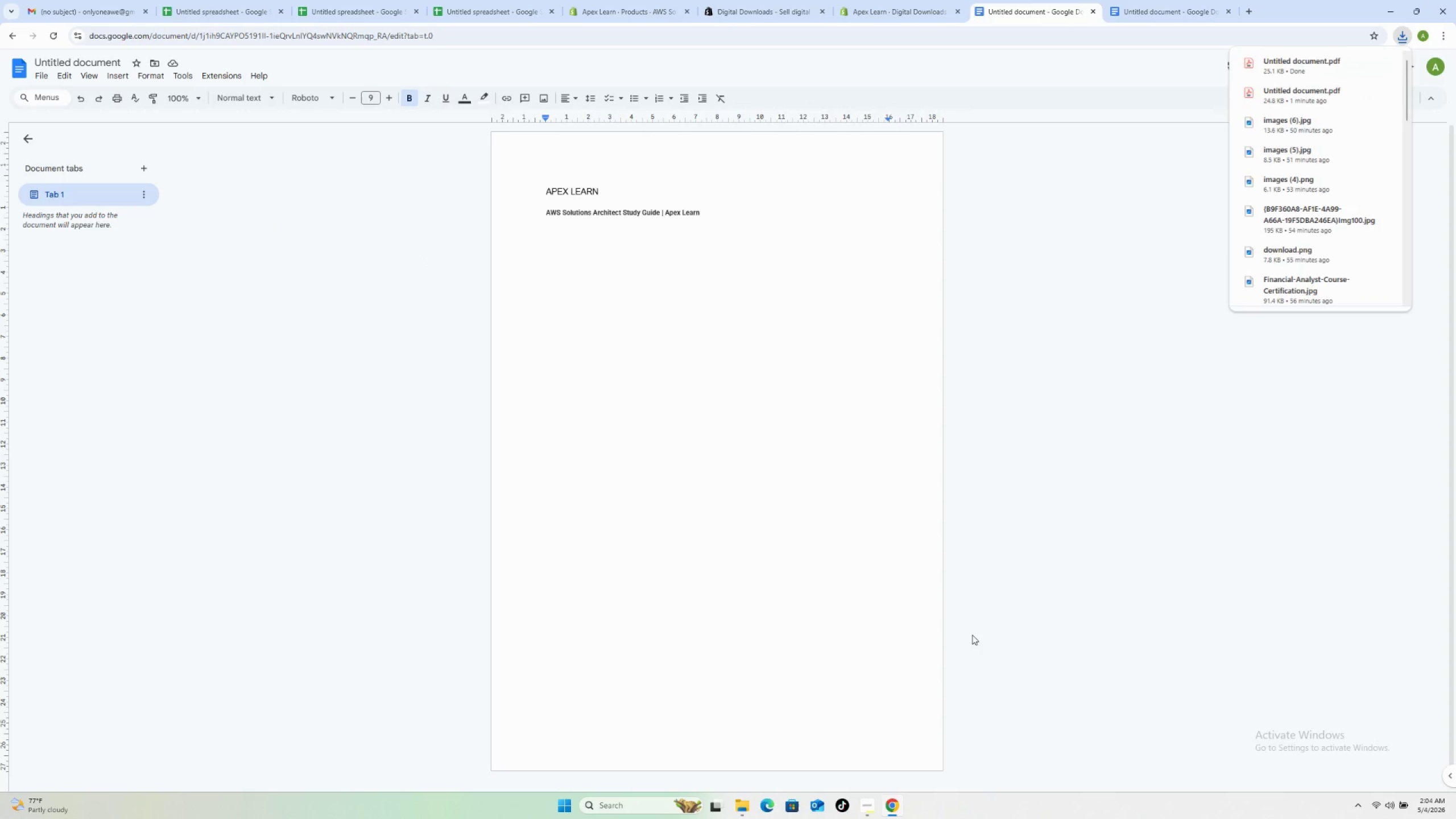 
left_click([748, 809])
 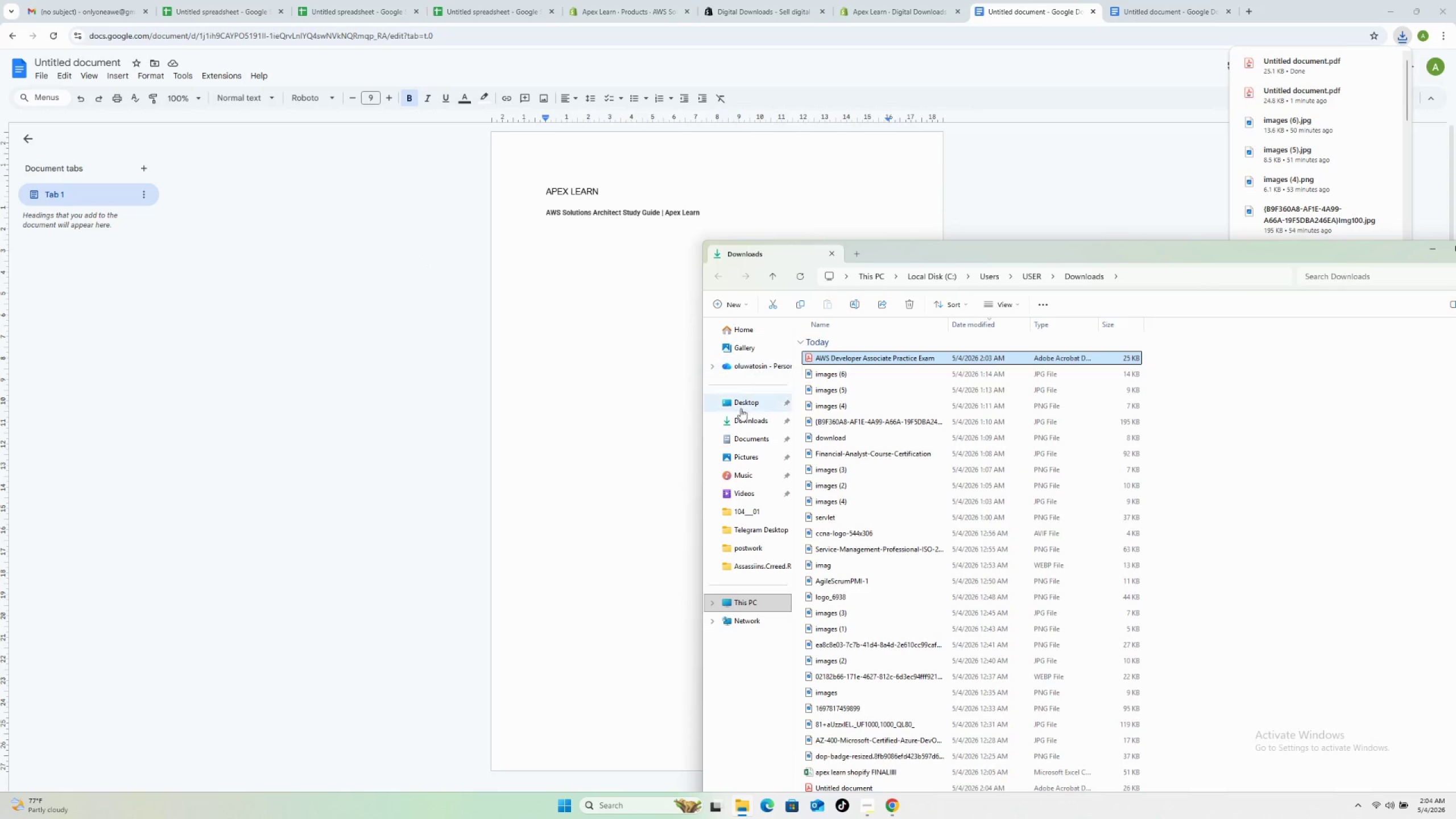 
left_click([736, 427])
 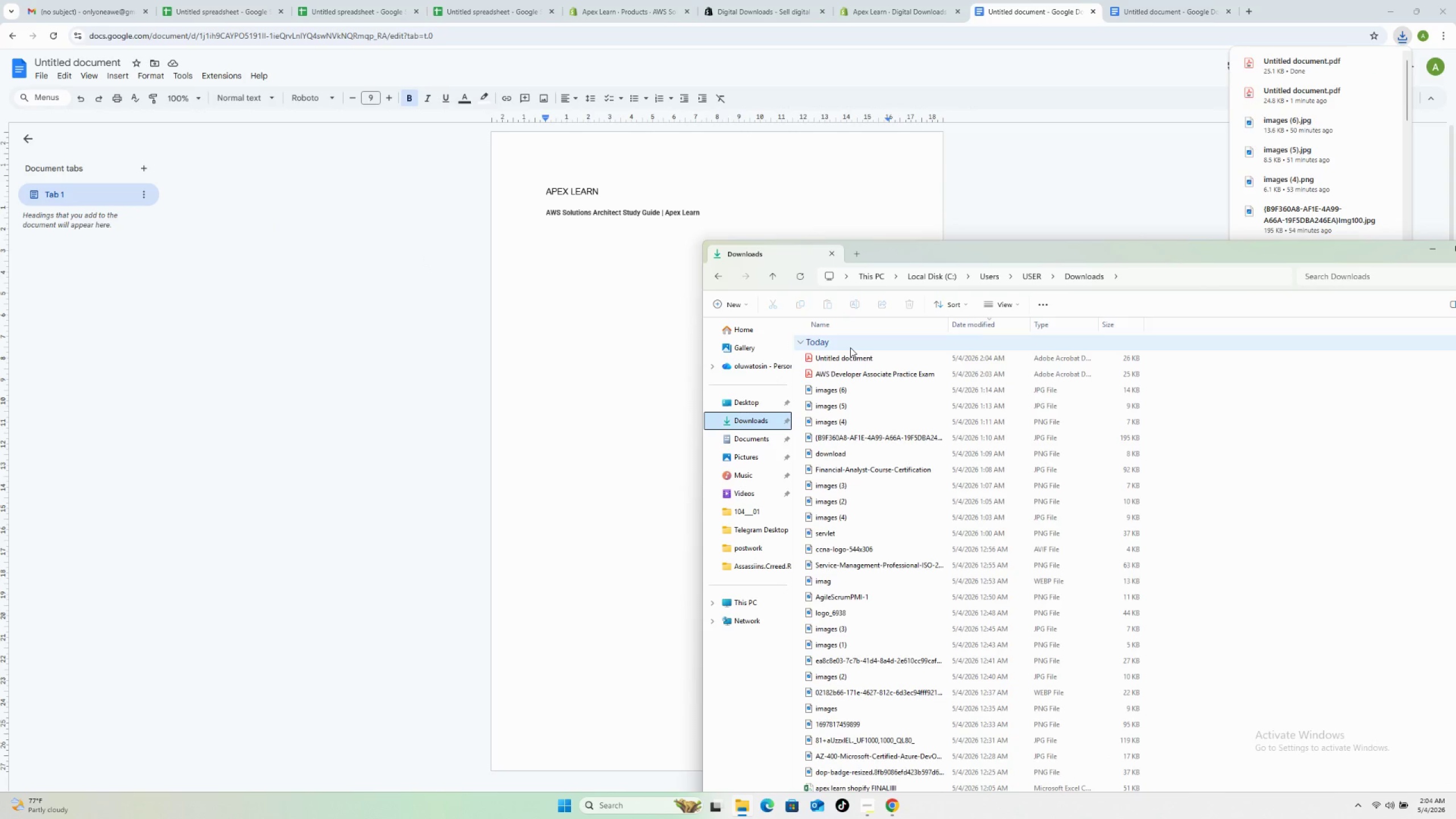 
left_click([850, 358])
 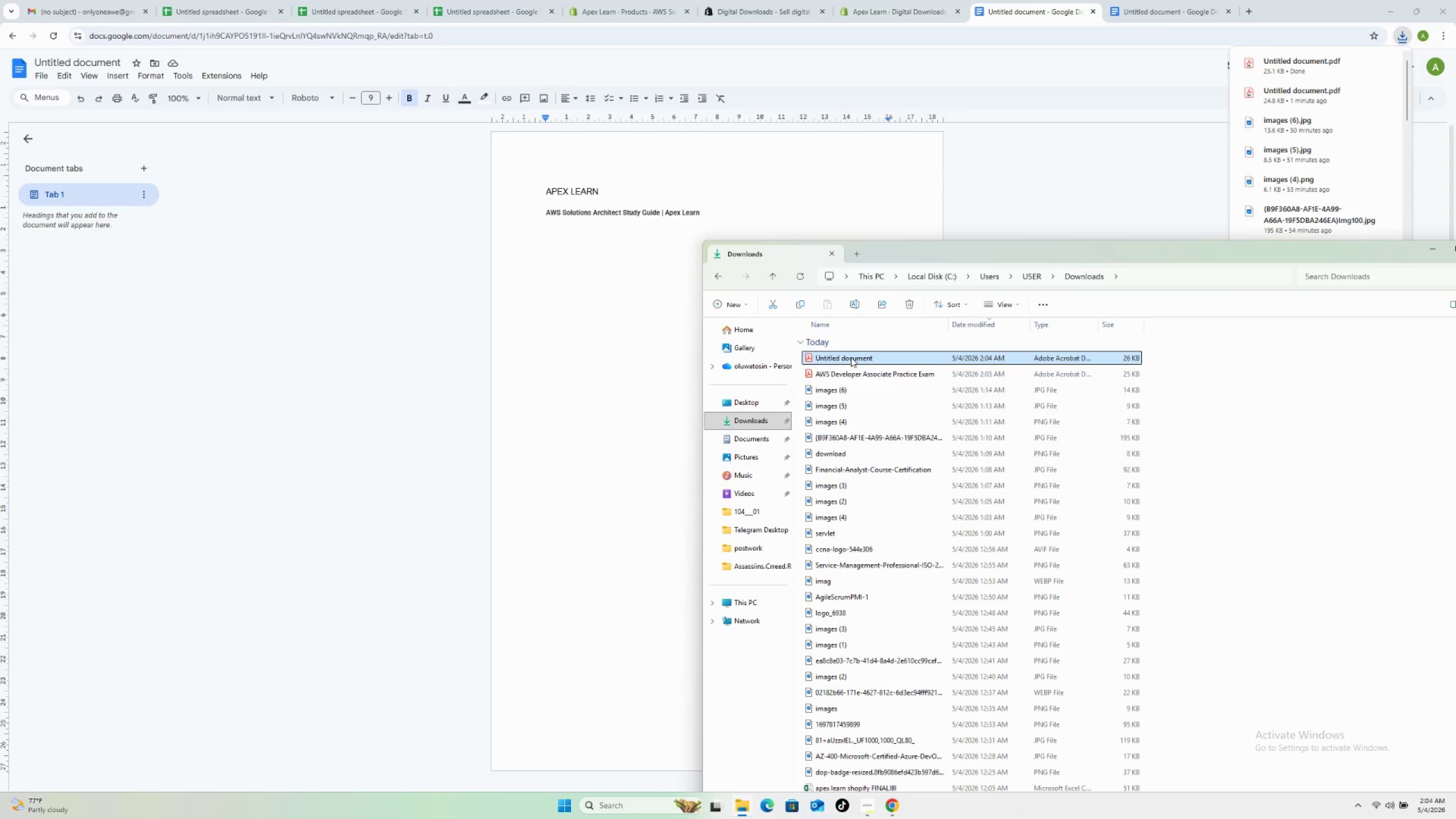 
key(F2)
 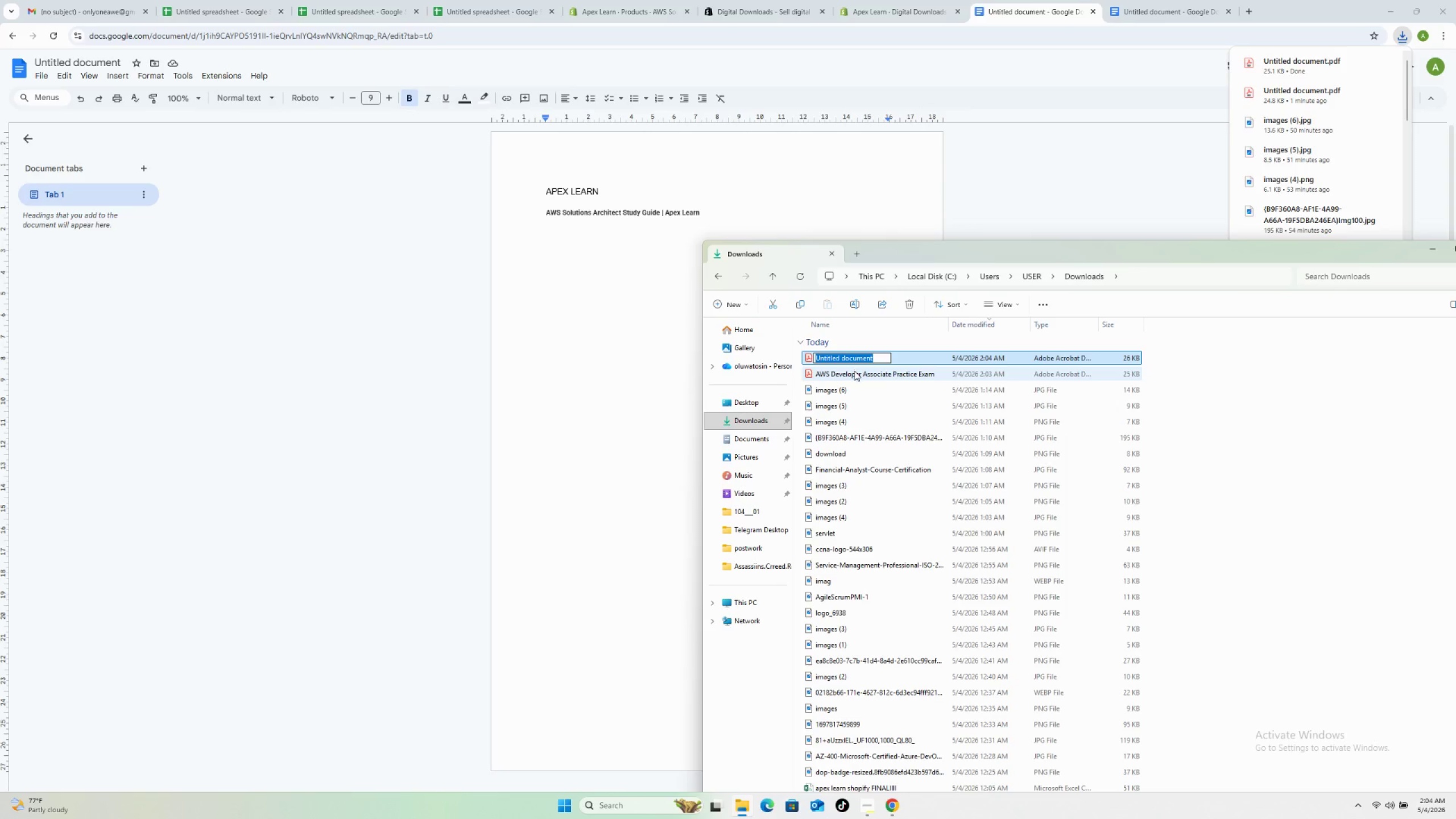 
key(Control+V)
 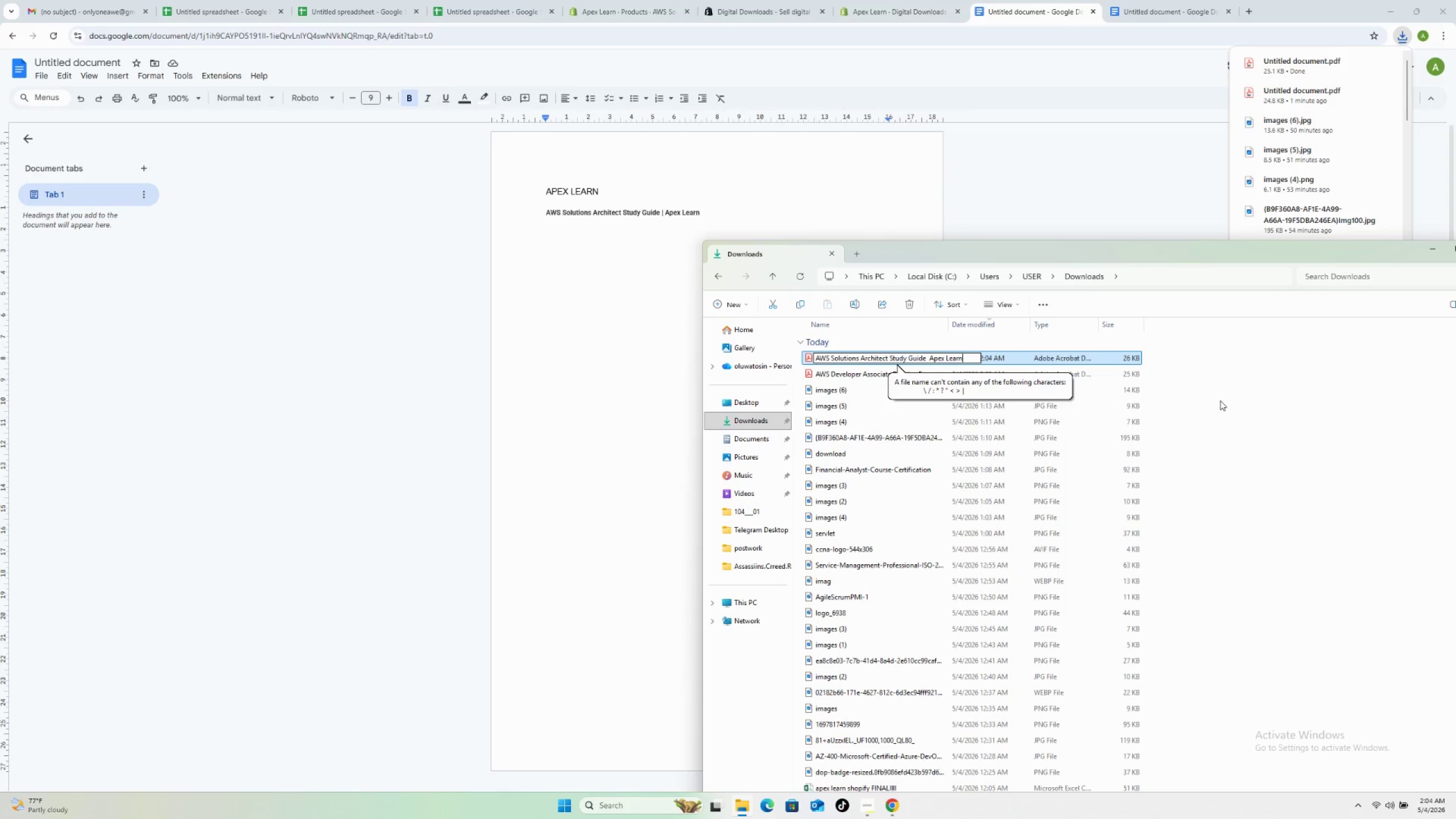 
left_click([1220, 400])
 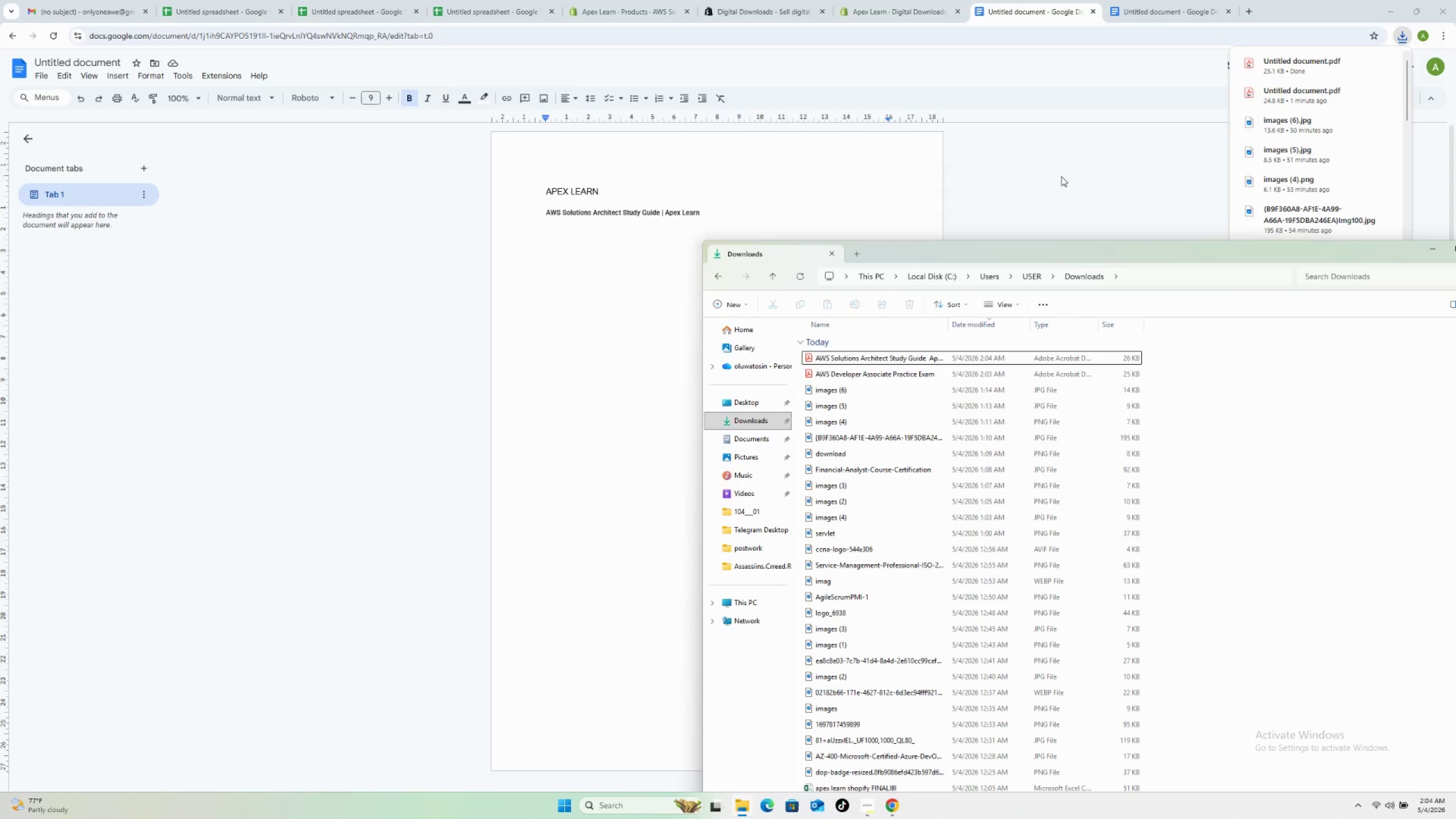 
left_click_drag(start_coordinate=[1061, 176], to_coordinate=[1061, 194])
 